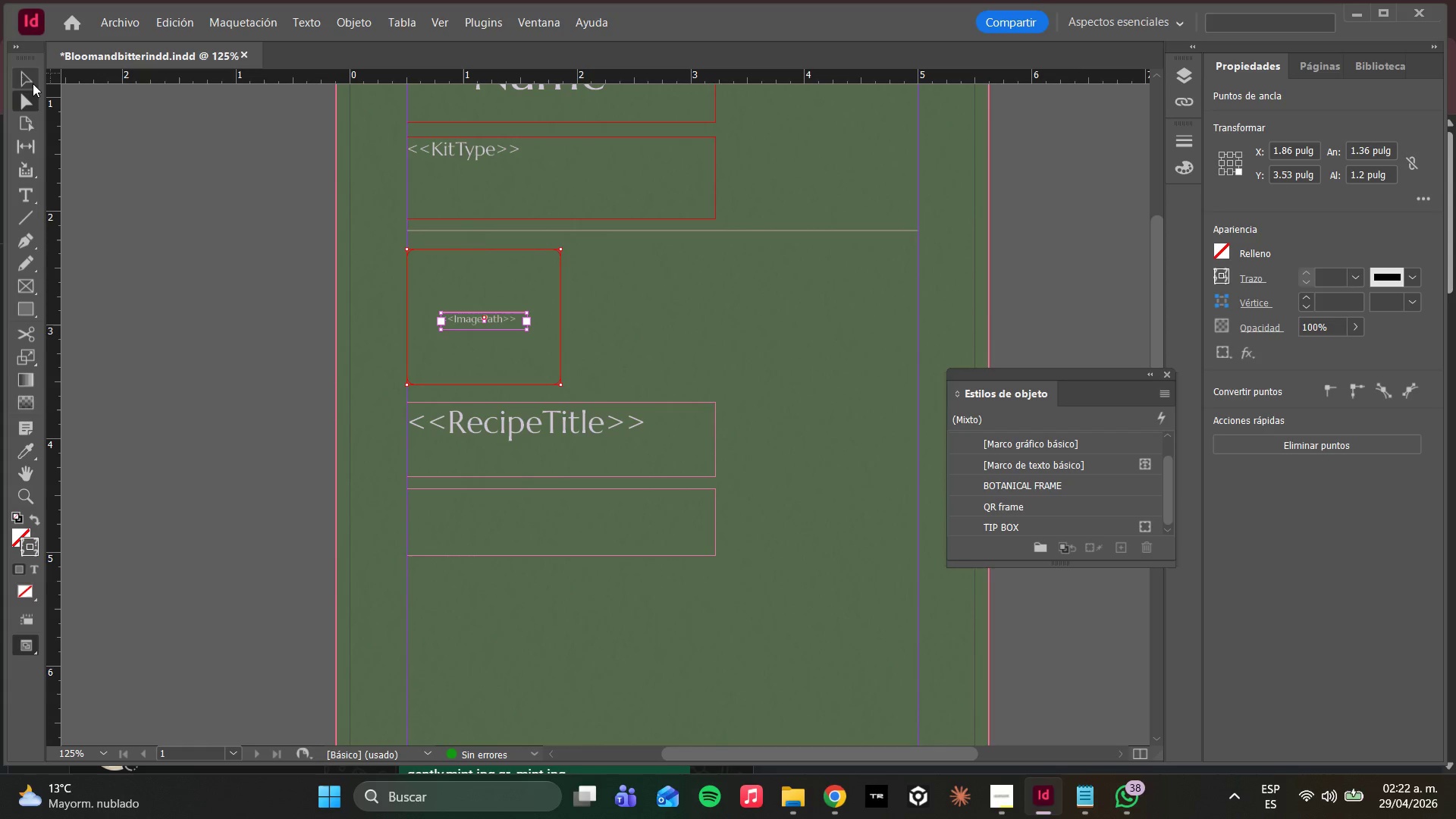 
left_click([33, 83])
 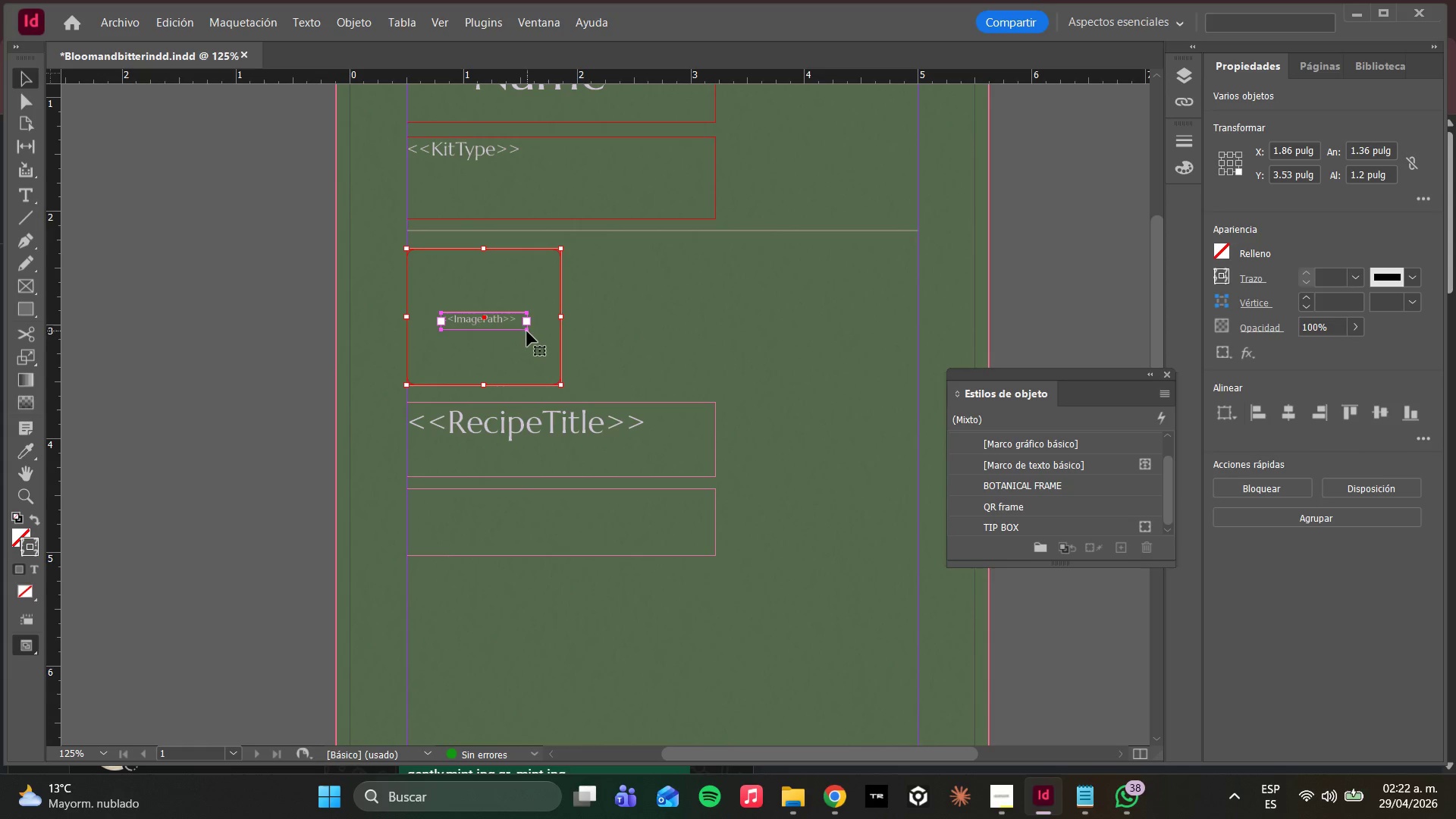 
left_click_drag(start_coordinate=[527, 331], to_coordinate=[883, 152])
 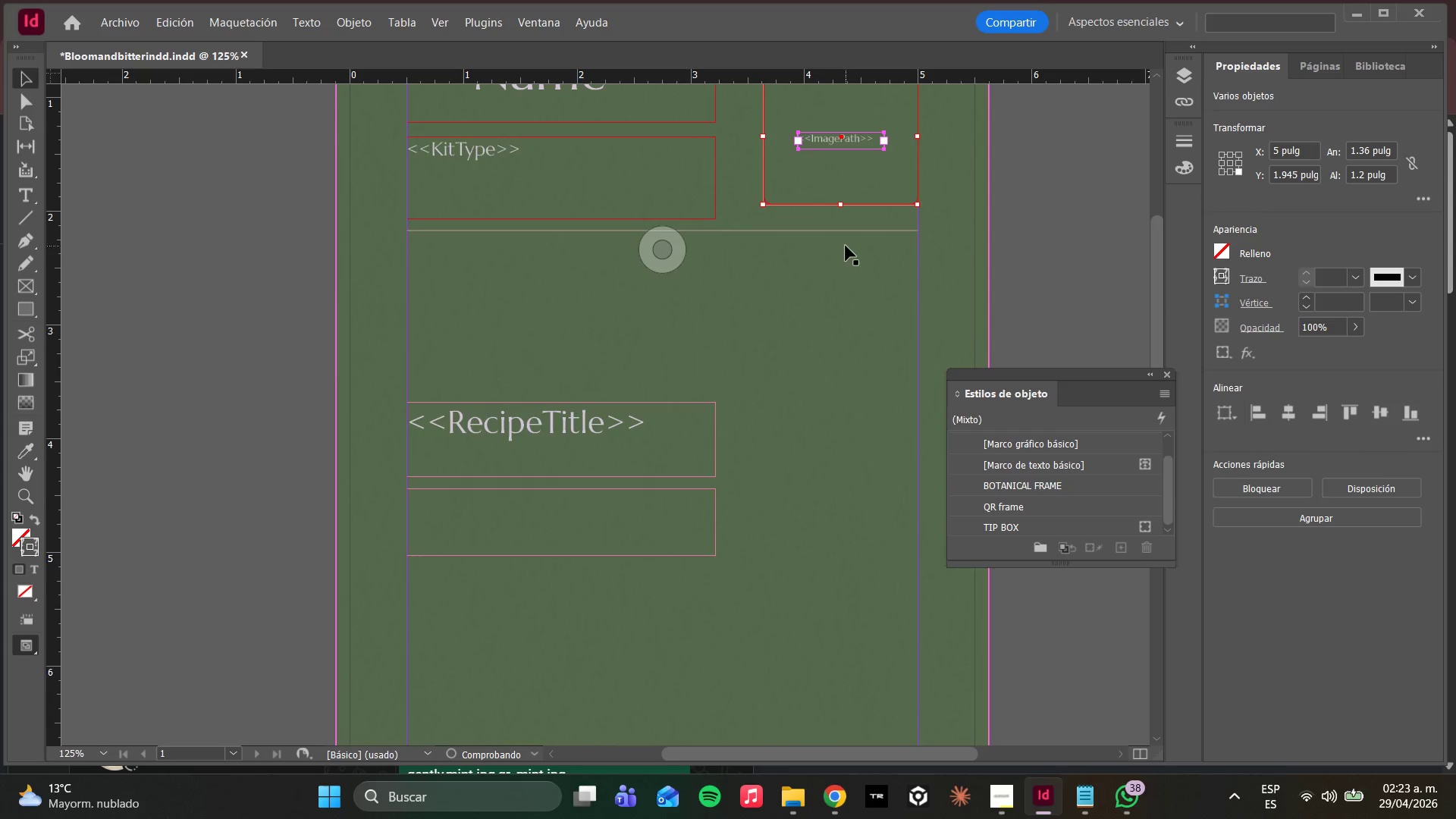 
scroll: coordinate [846, 246], scroll_direction: up, amount: 2.0
 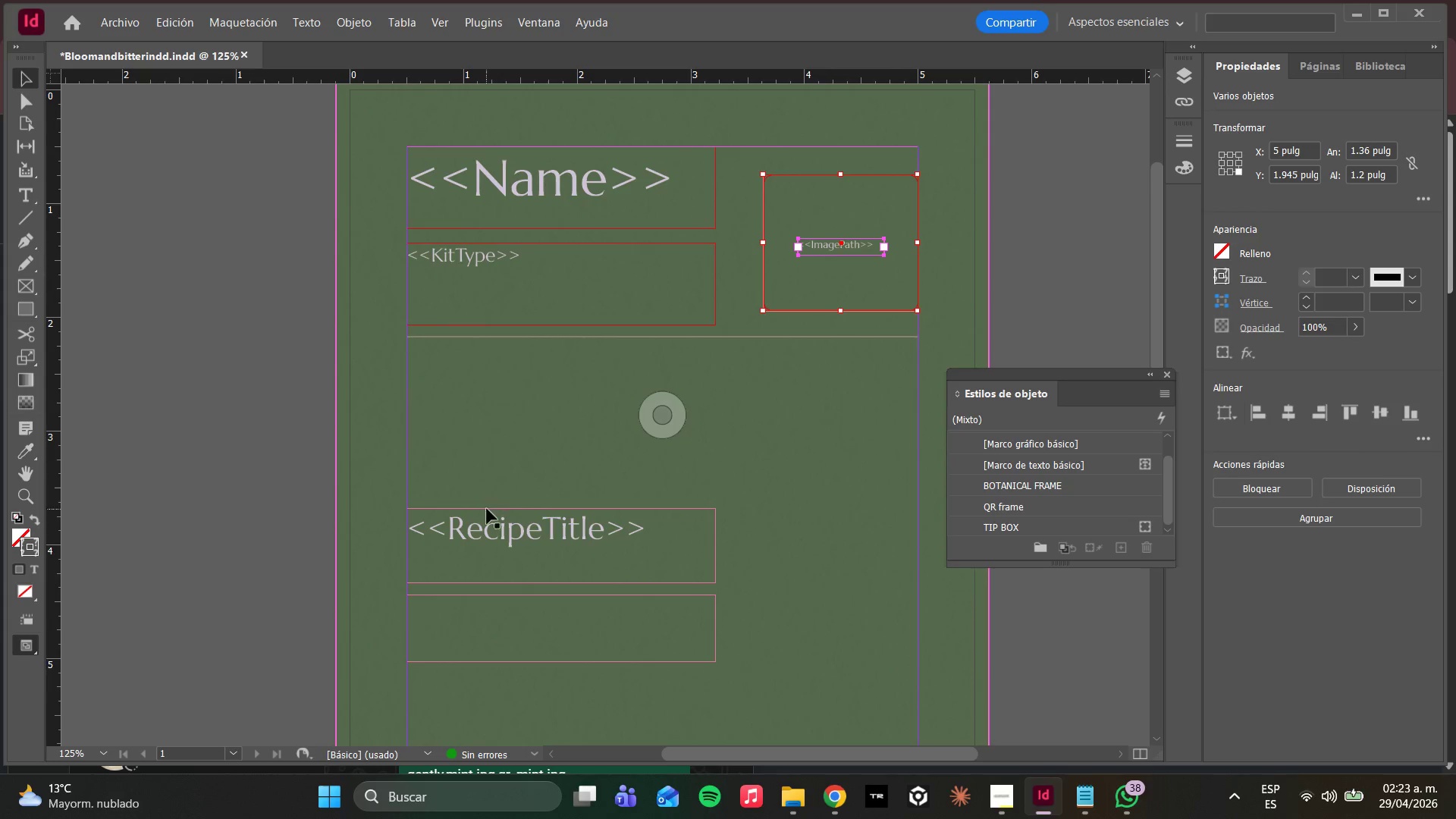 
left_click([484, 526])
 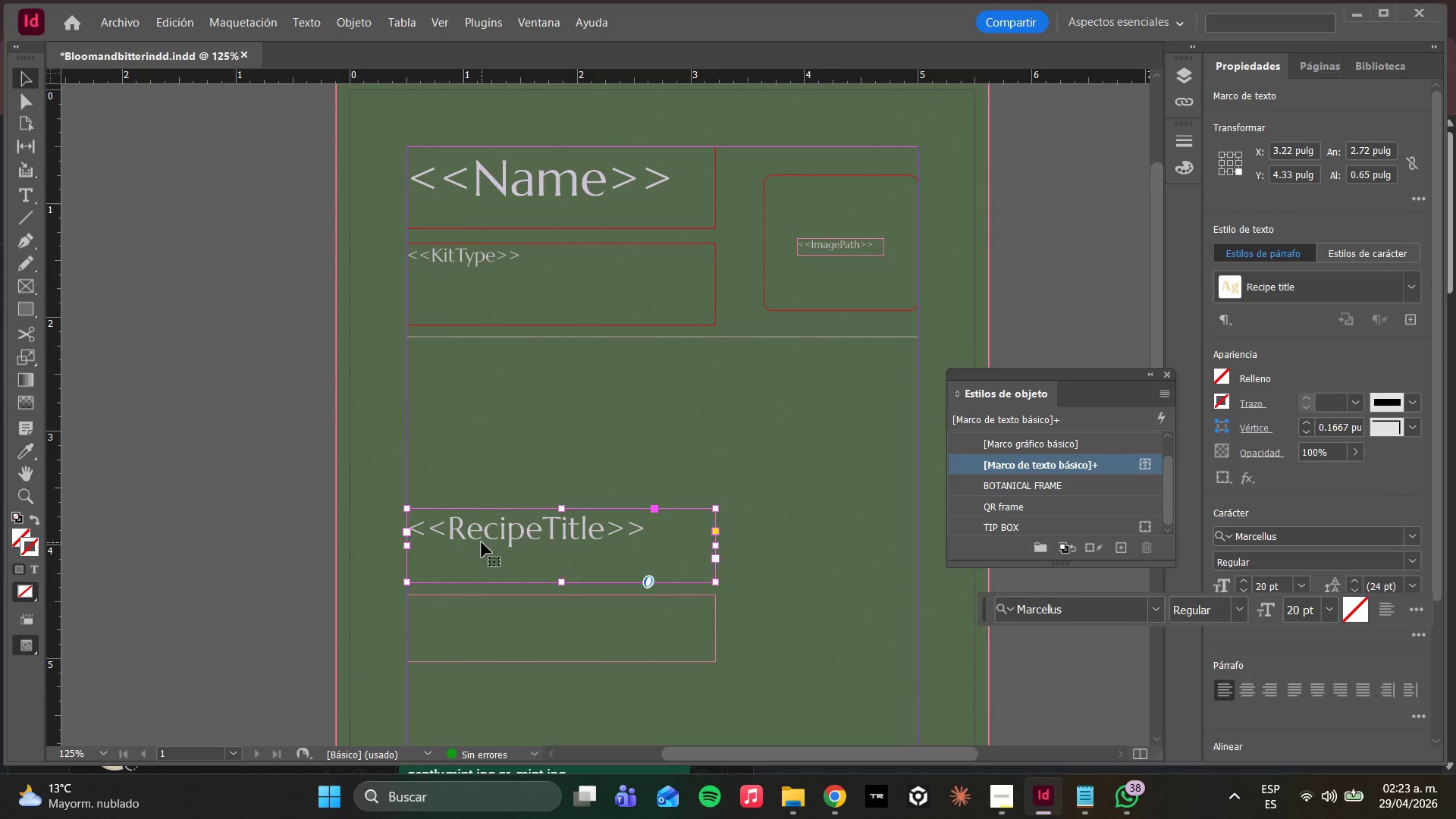 
left_click_drag(start_coordinate=[482, 542], to_coordinate=[482, 389])
 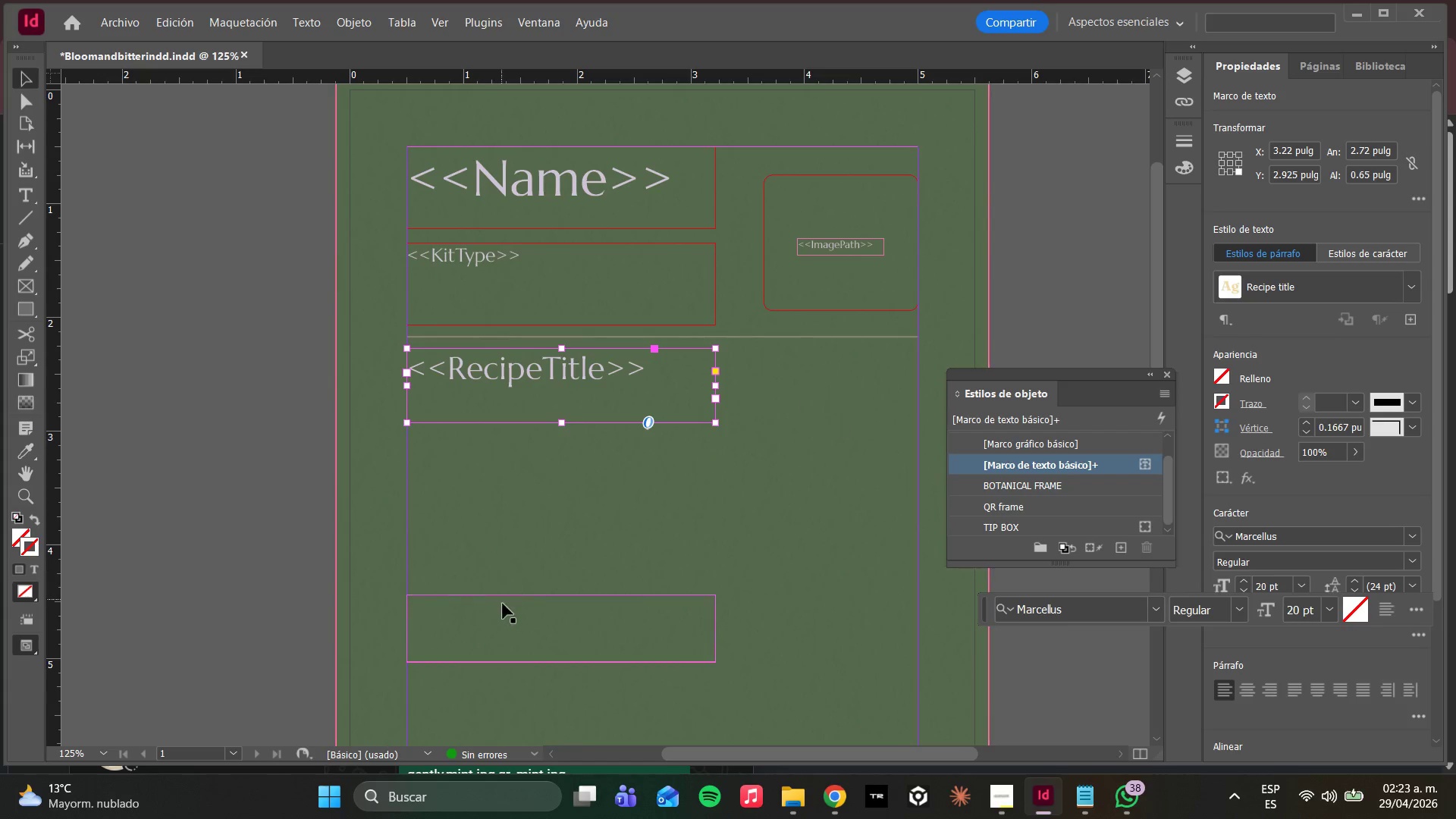 
left_click([503, 625])
 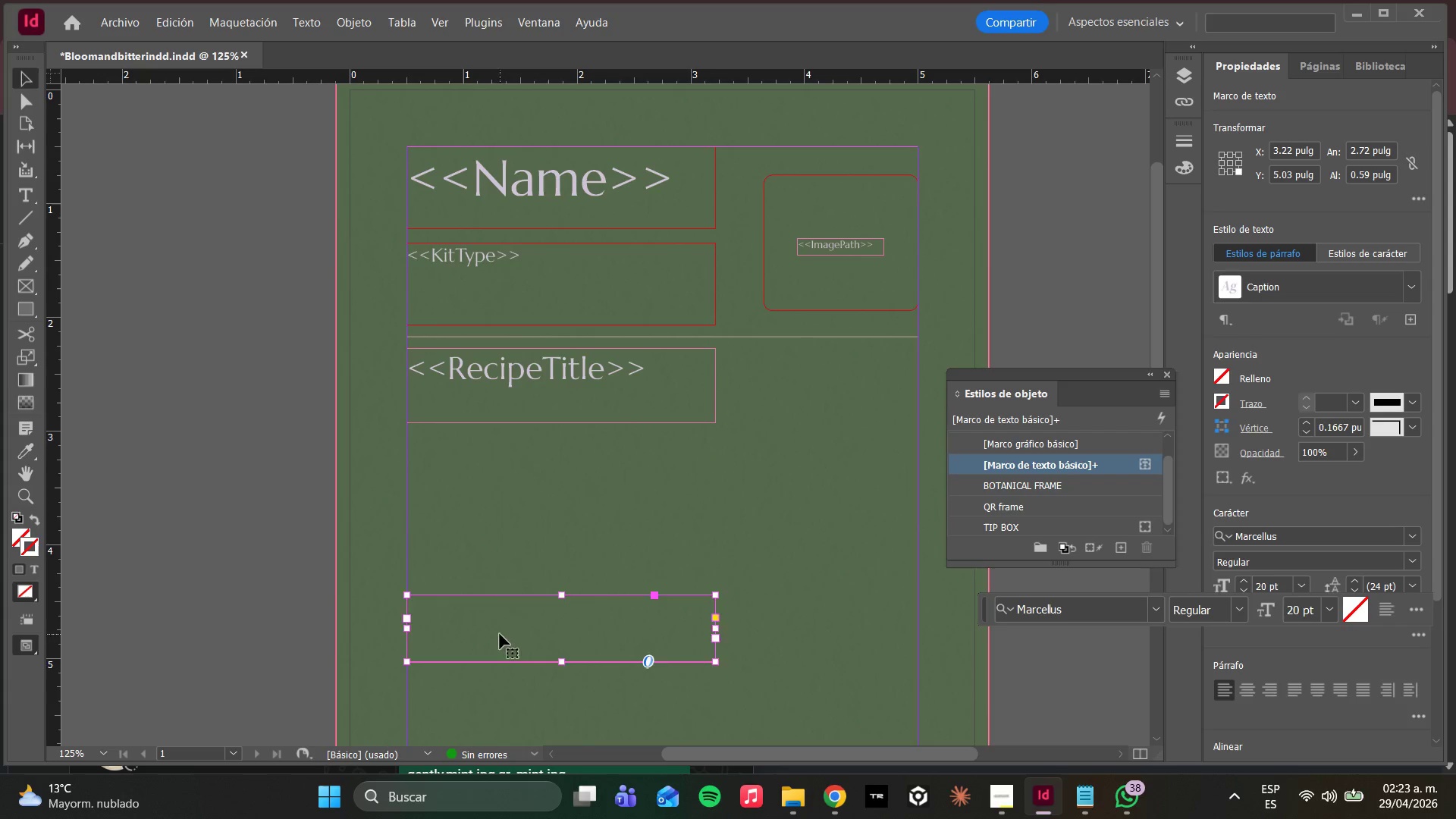 
left_click_drag(start_coordinate=[500, 634], to_coordinate=[497, 474])
 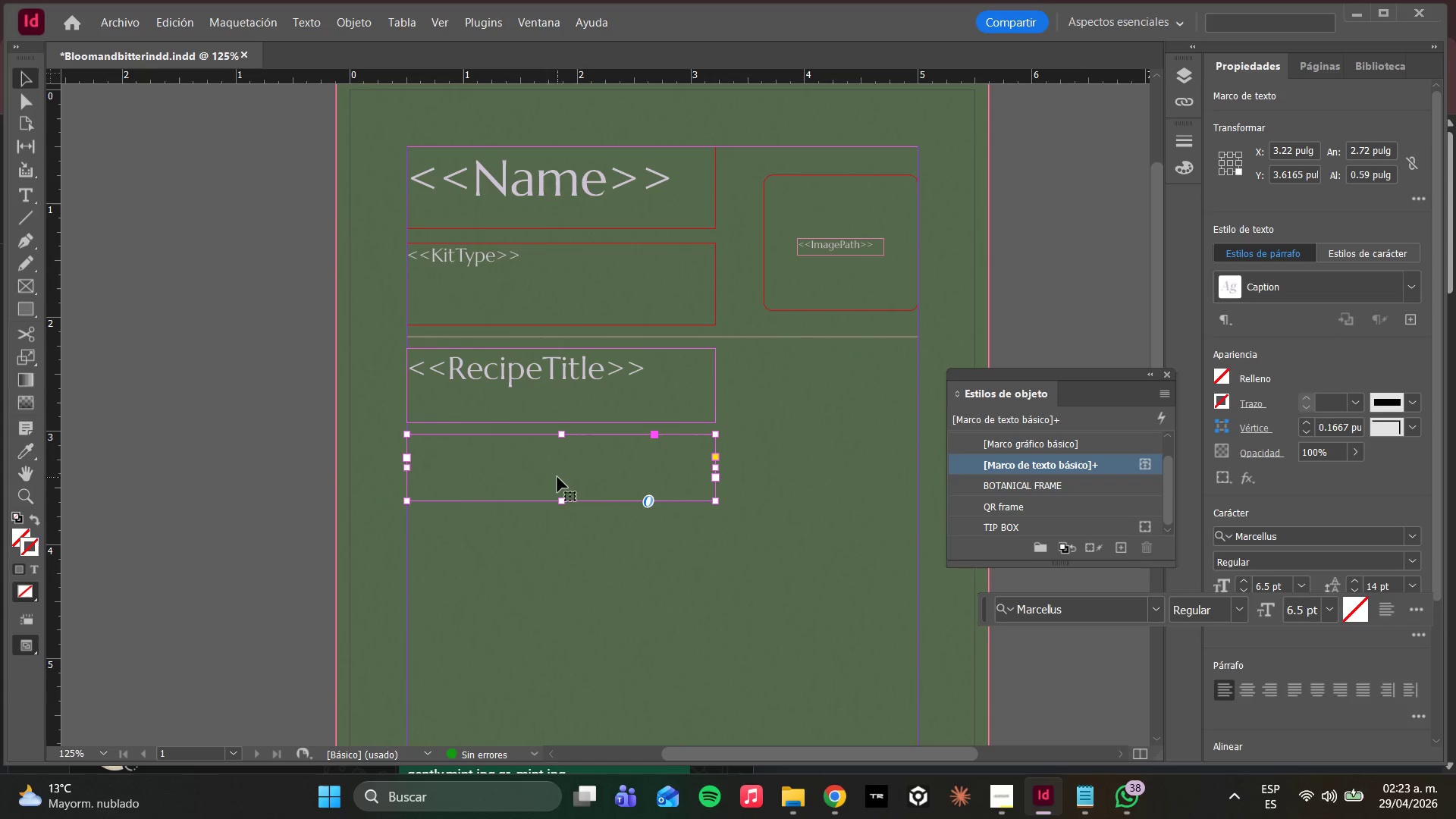 
left_click([546, 551])
 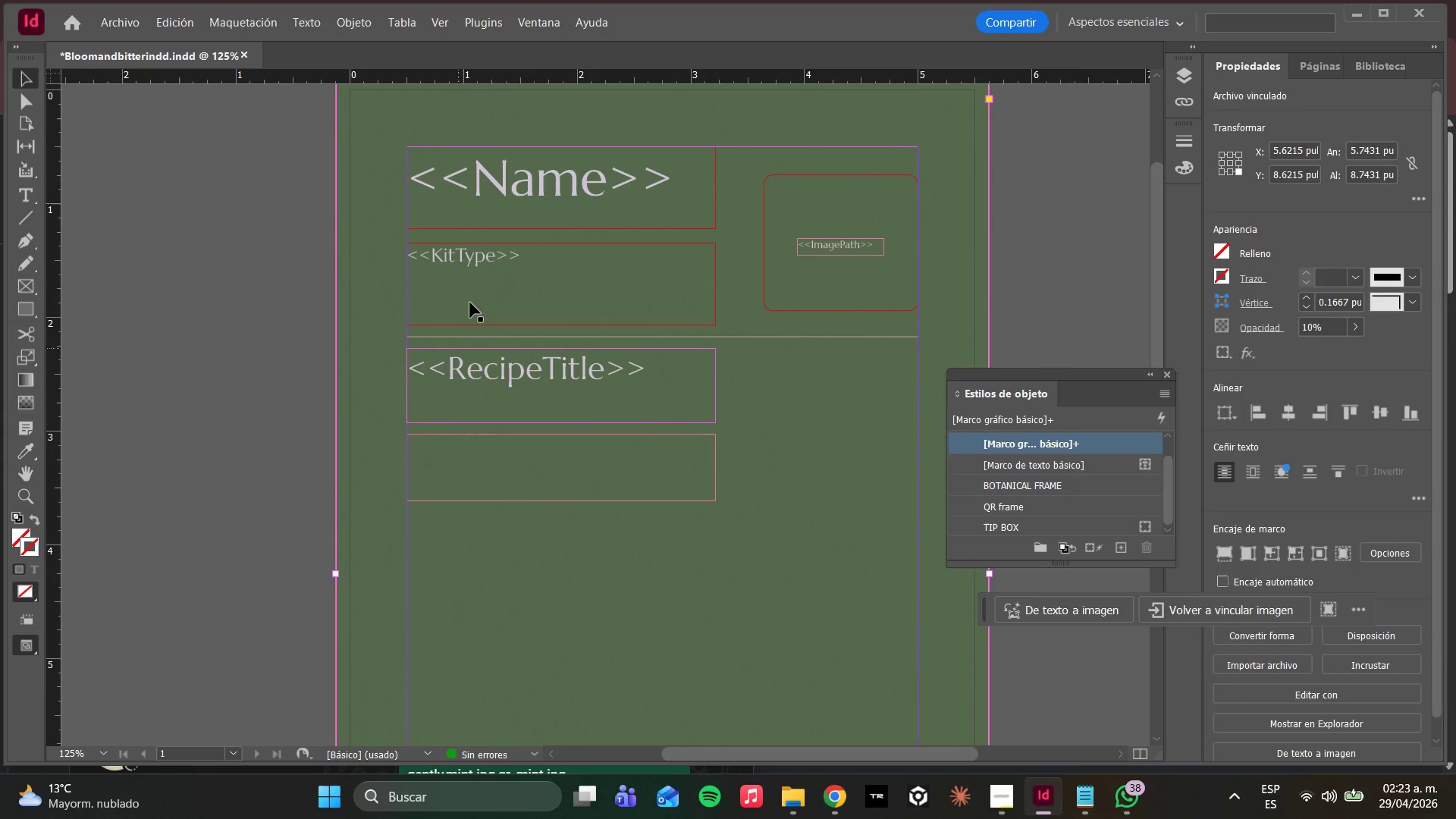 
left_click([510, 178])
 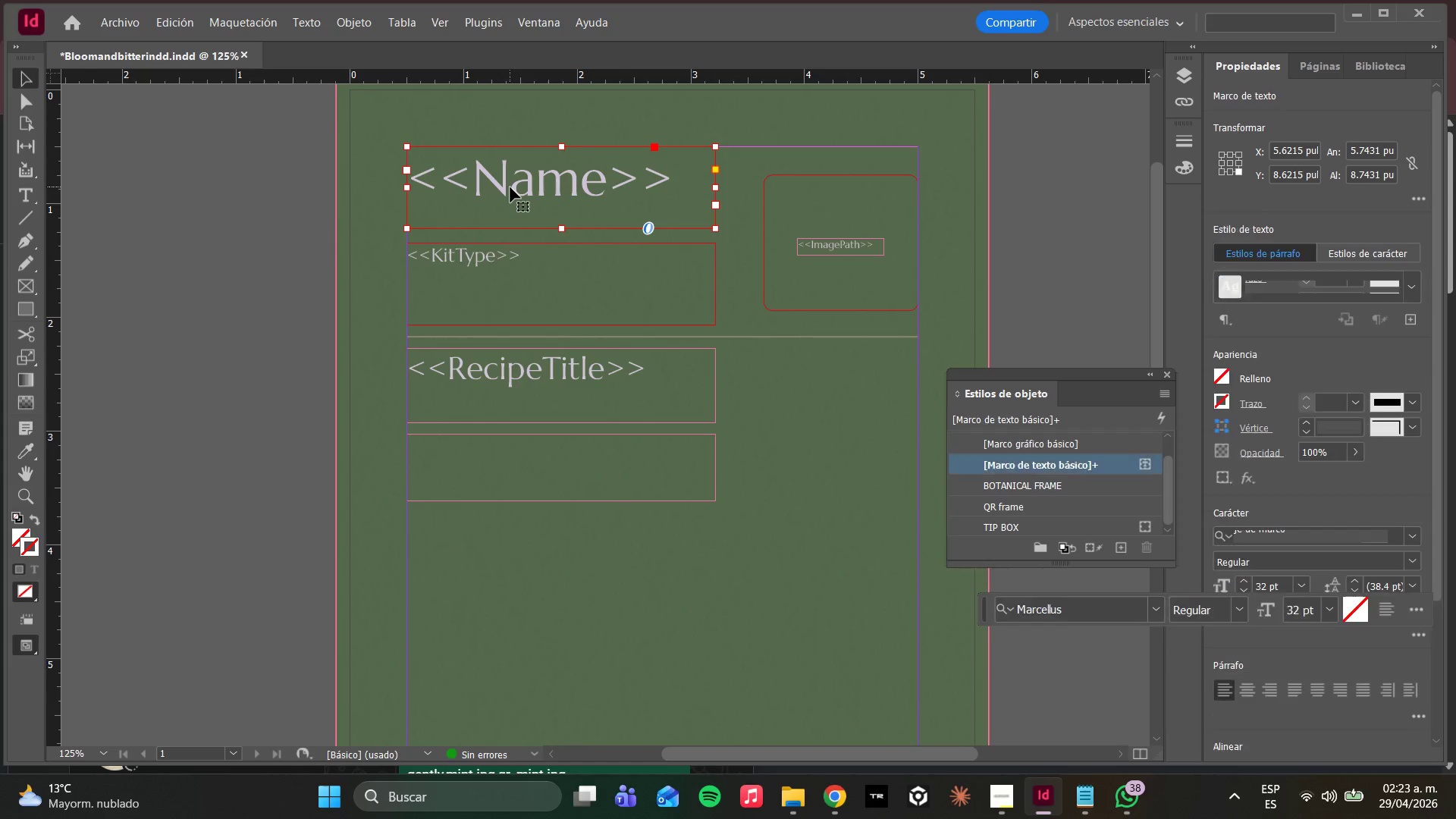 
left_click_drag(start_coordinate=[510, 187], to_coordinate=[512, 192])
 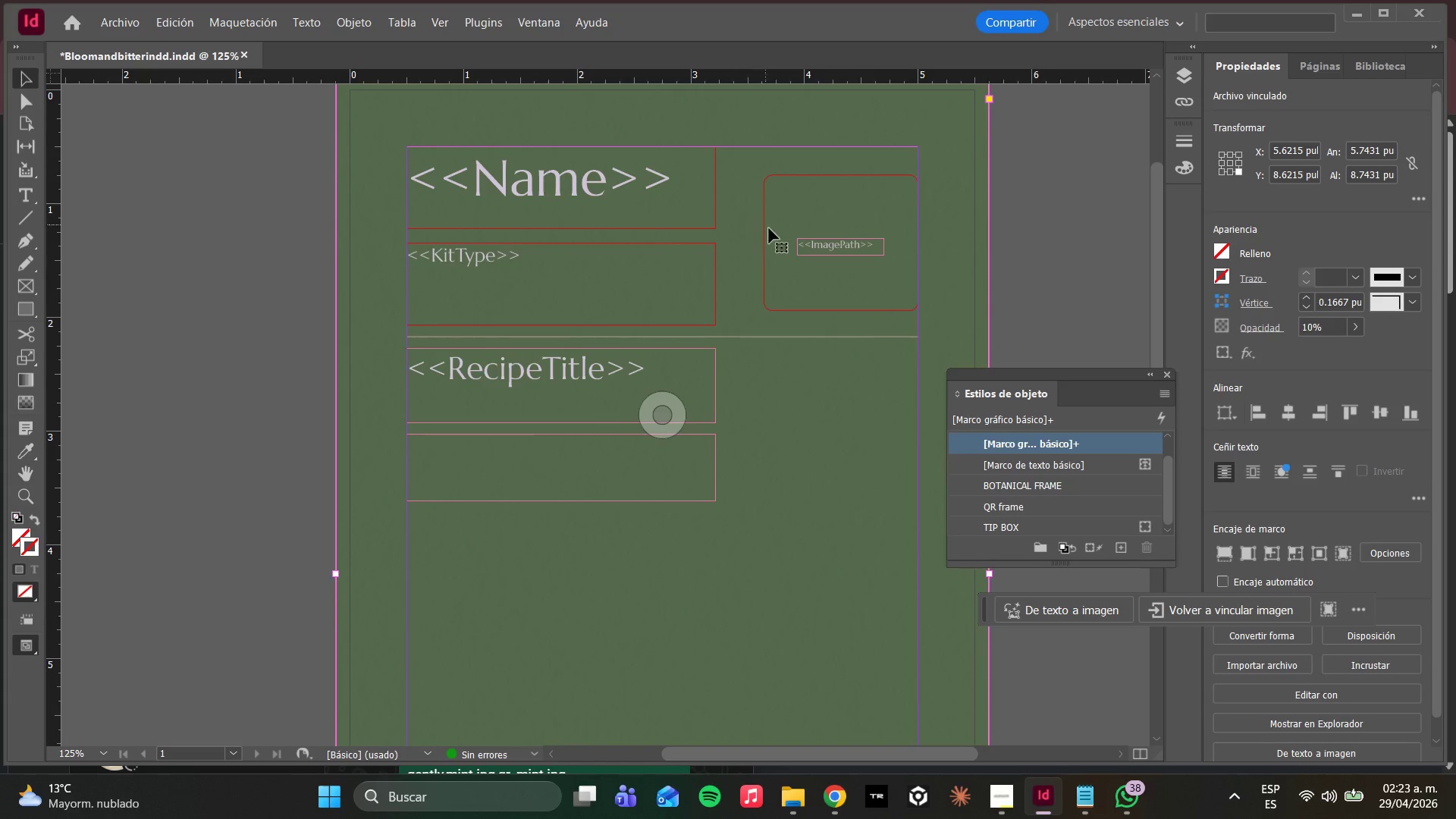 
left_click([824, 268])
 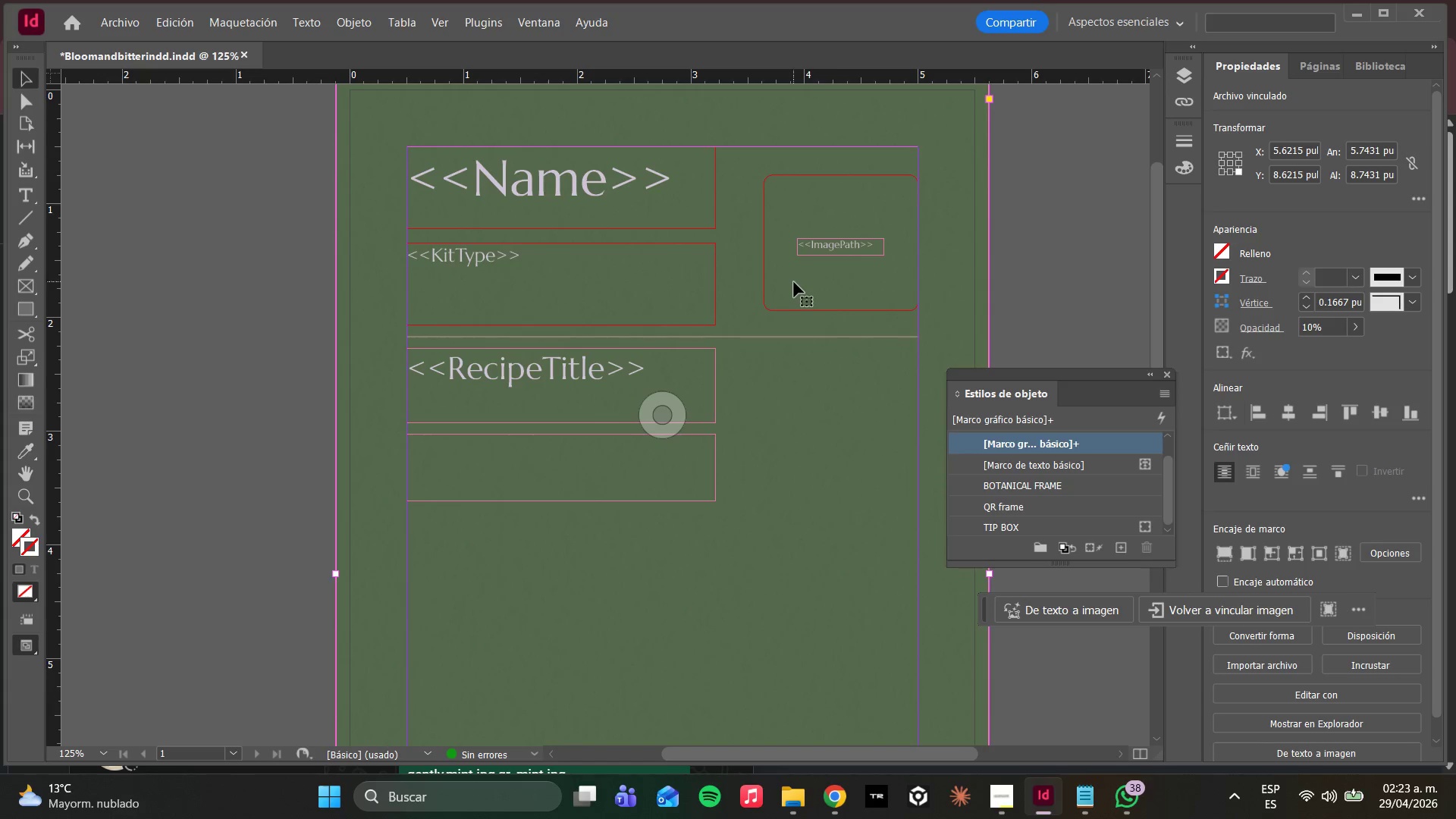 
left_click([794, 282])
 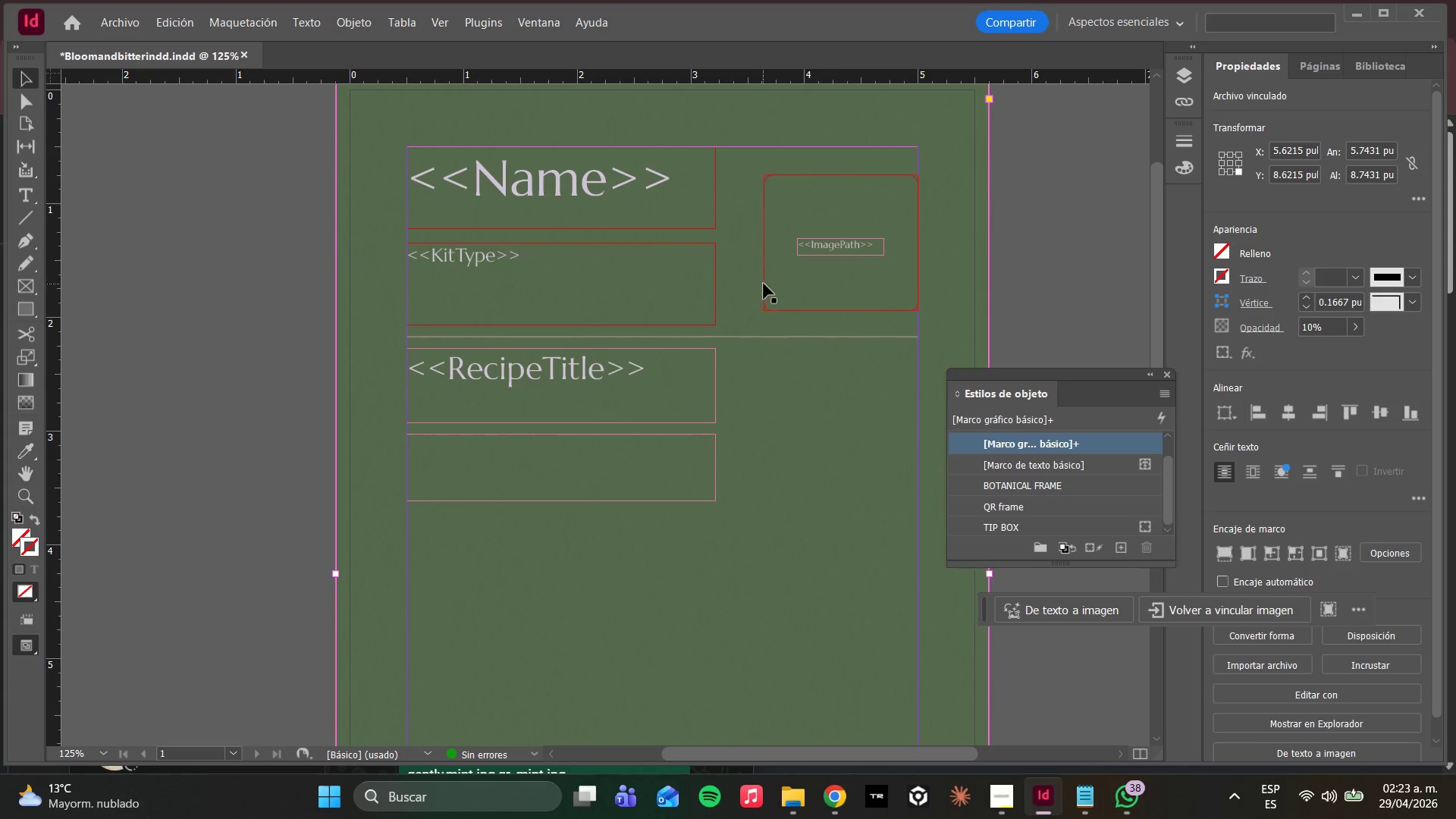 
left_click([764, 284])
 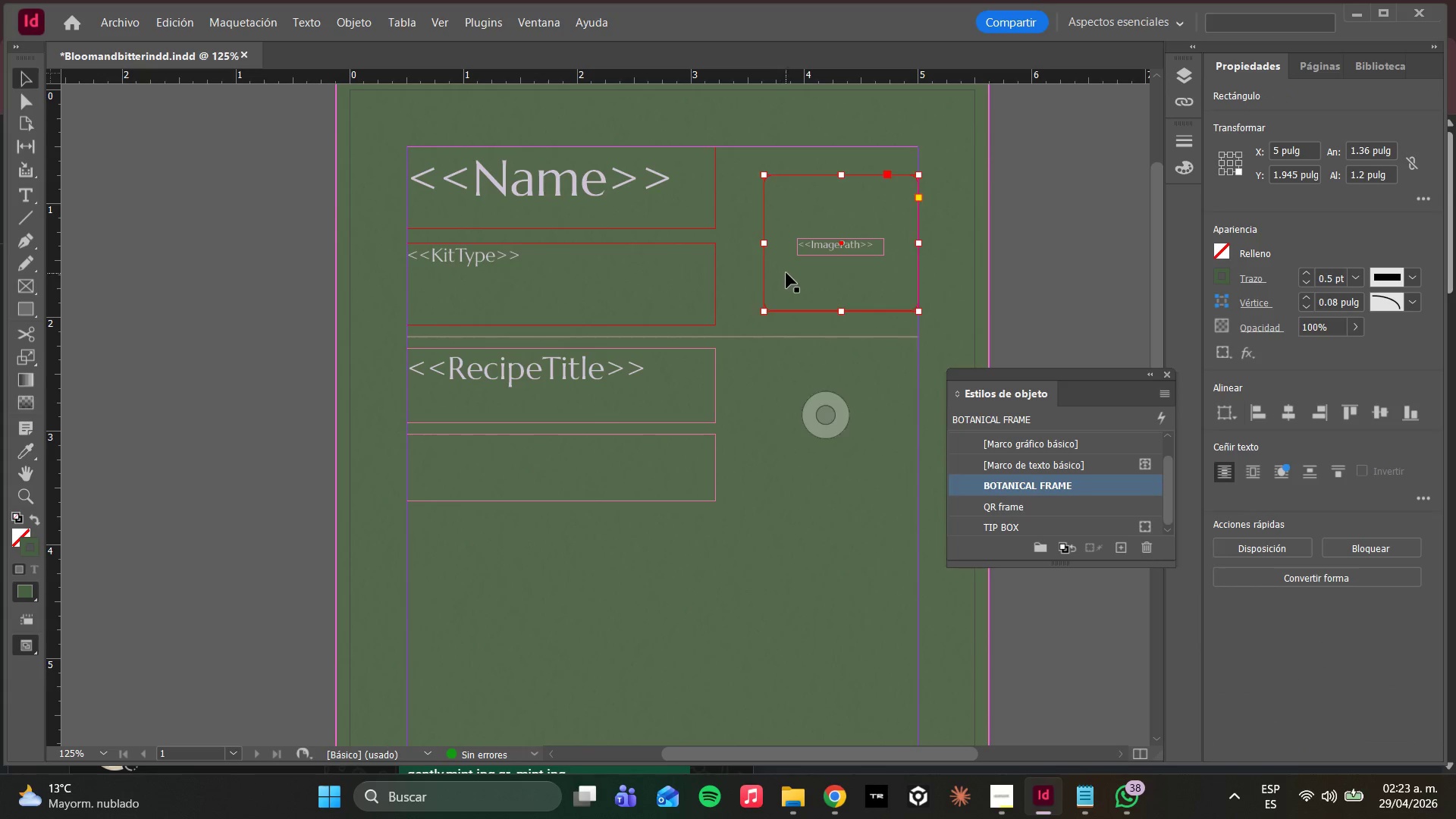 
left_click_drag(start_coordinate=[786, 273], to_coordinate=[789, 259])
 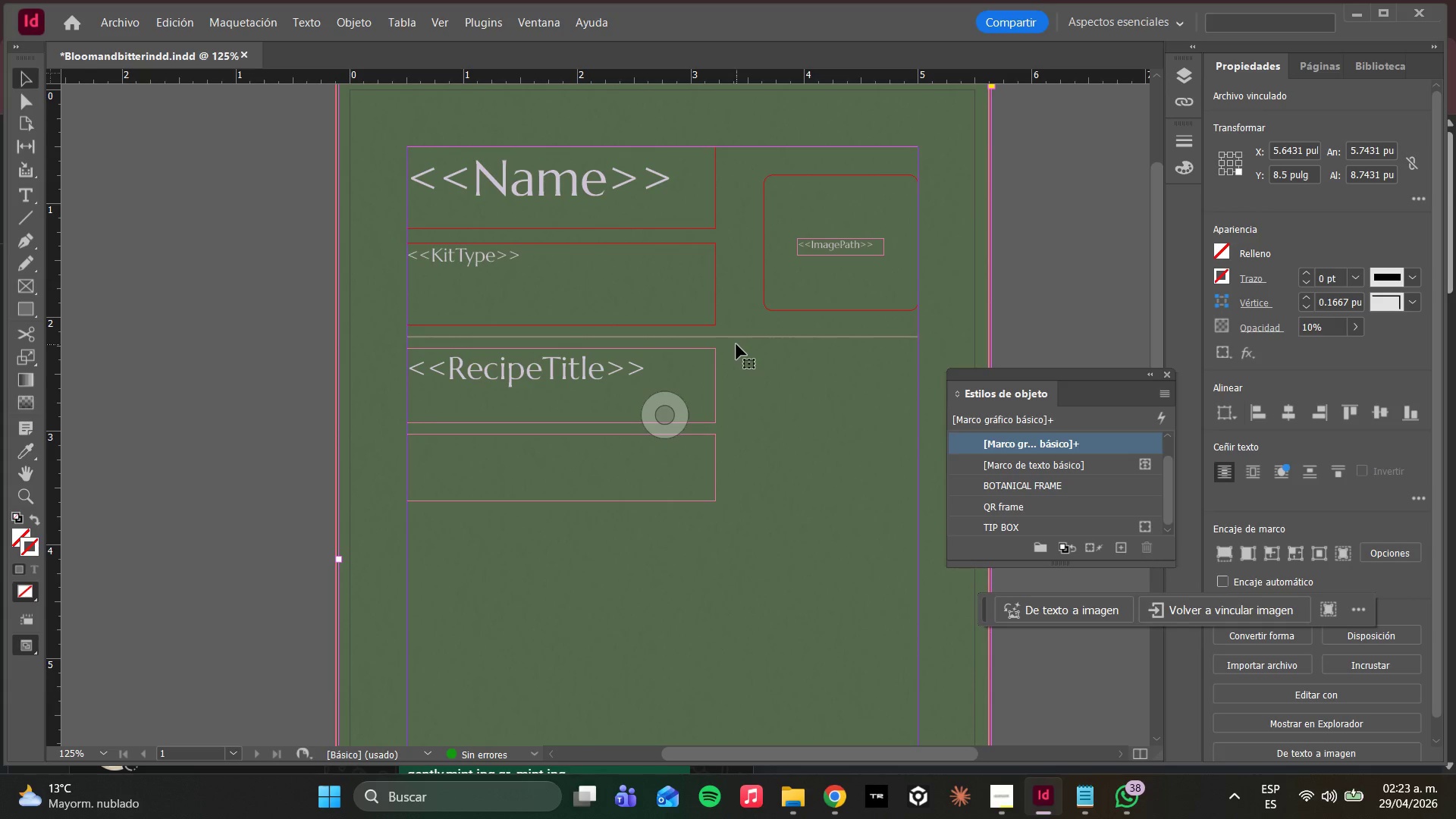 
key(Control+Z)
 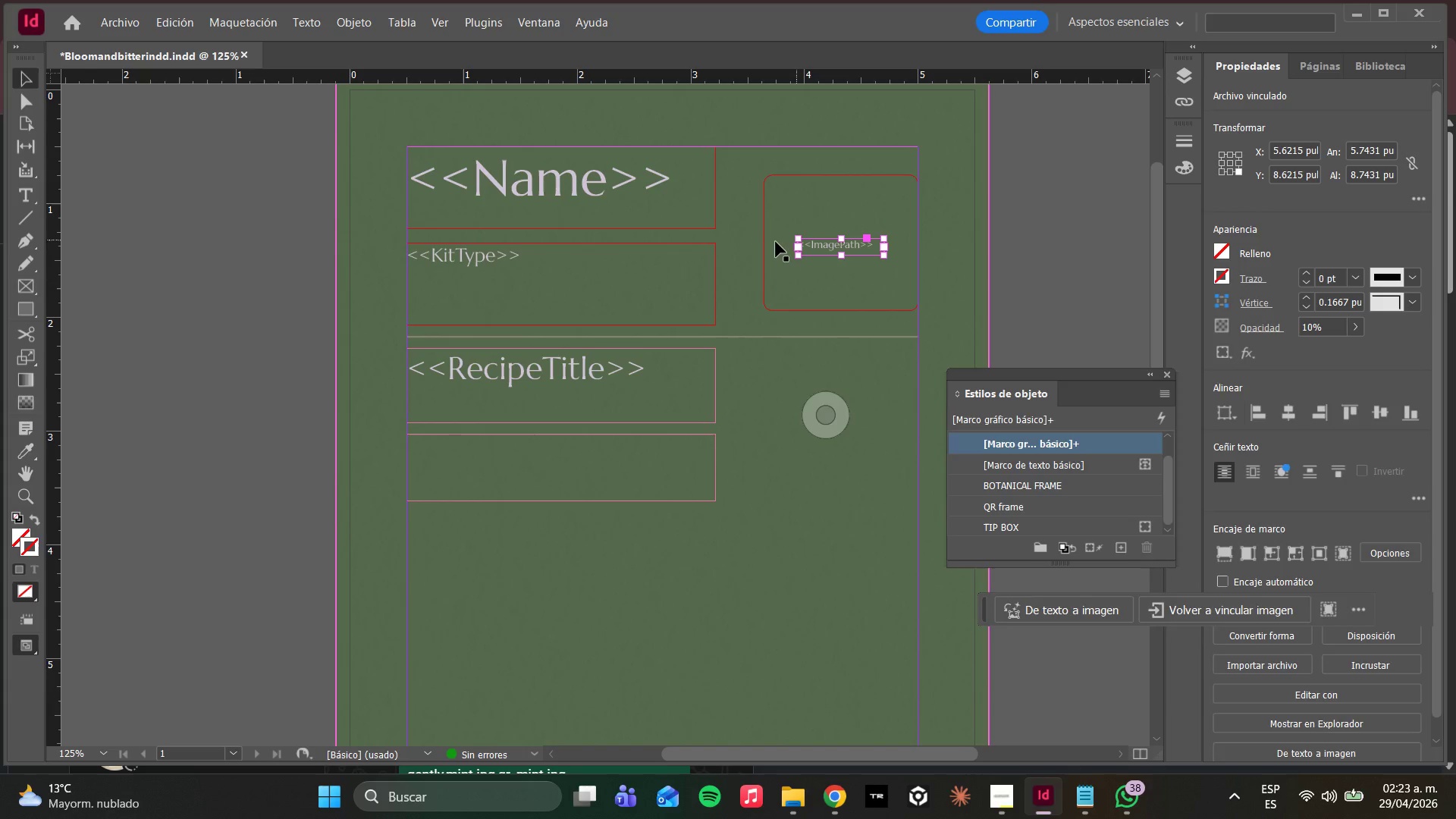 
left_click([766, 245])
 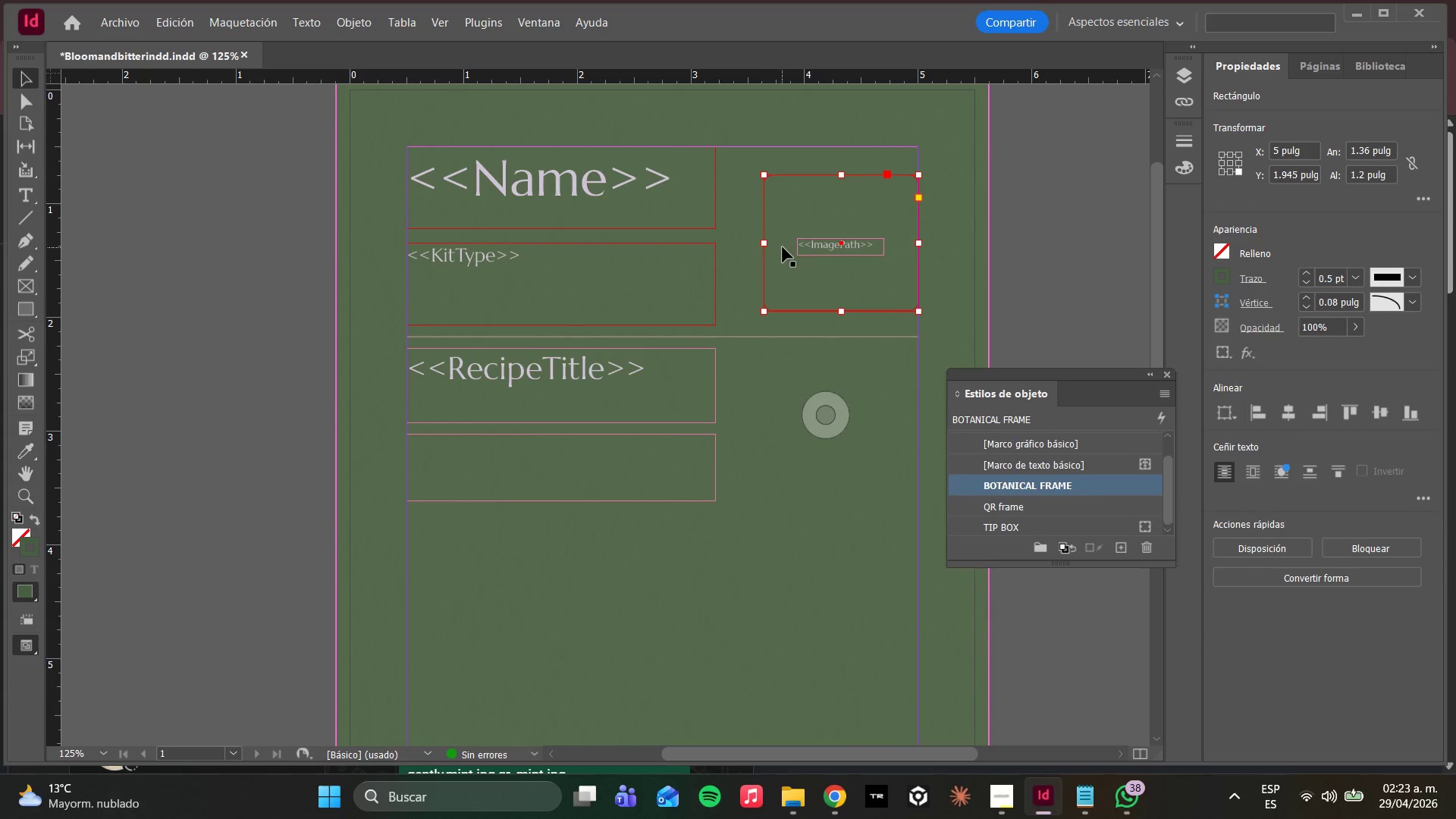 
left_click_drag(start_coordinate=[783, 247], to_coordinate=[783, 237])
 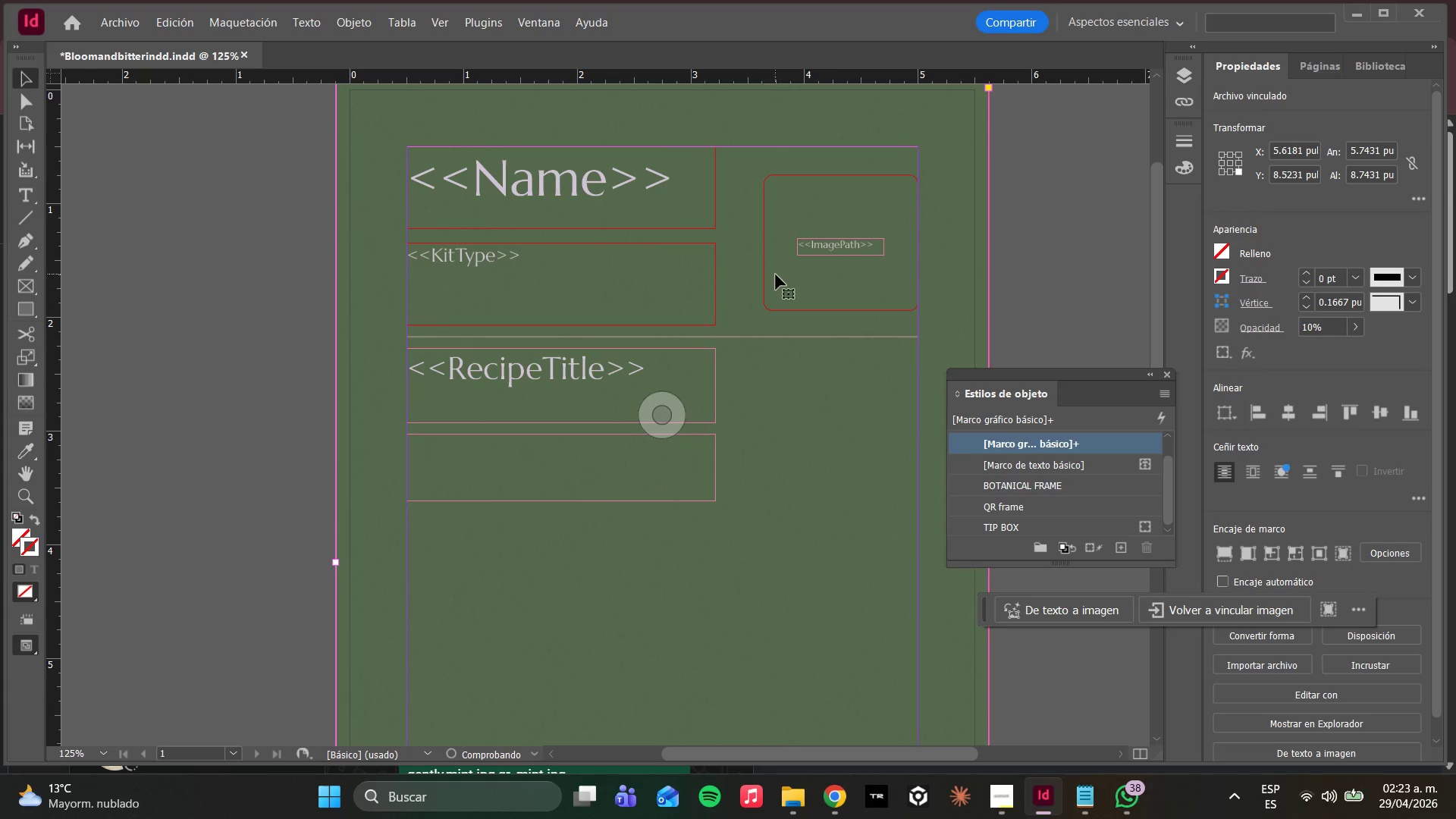 
key(Control+Z)
 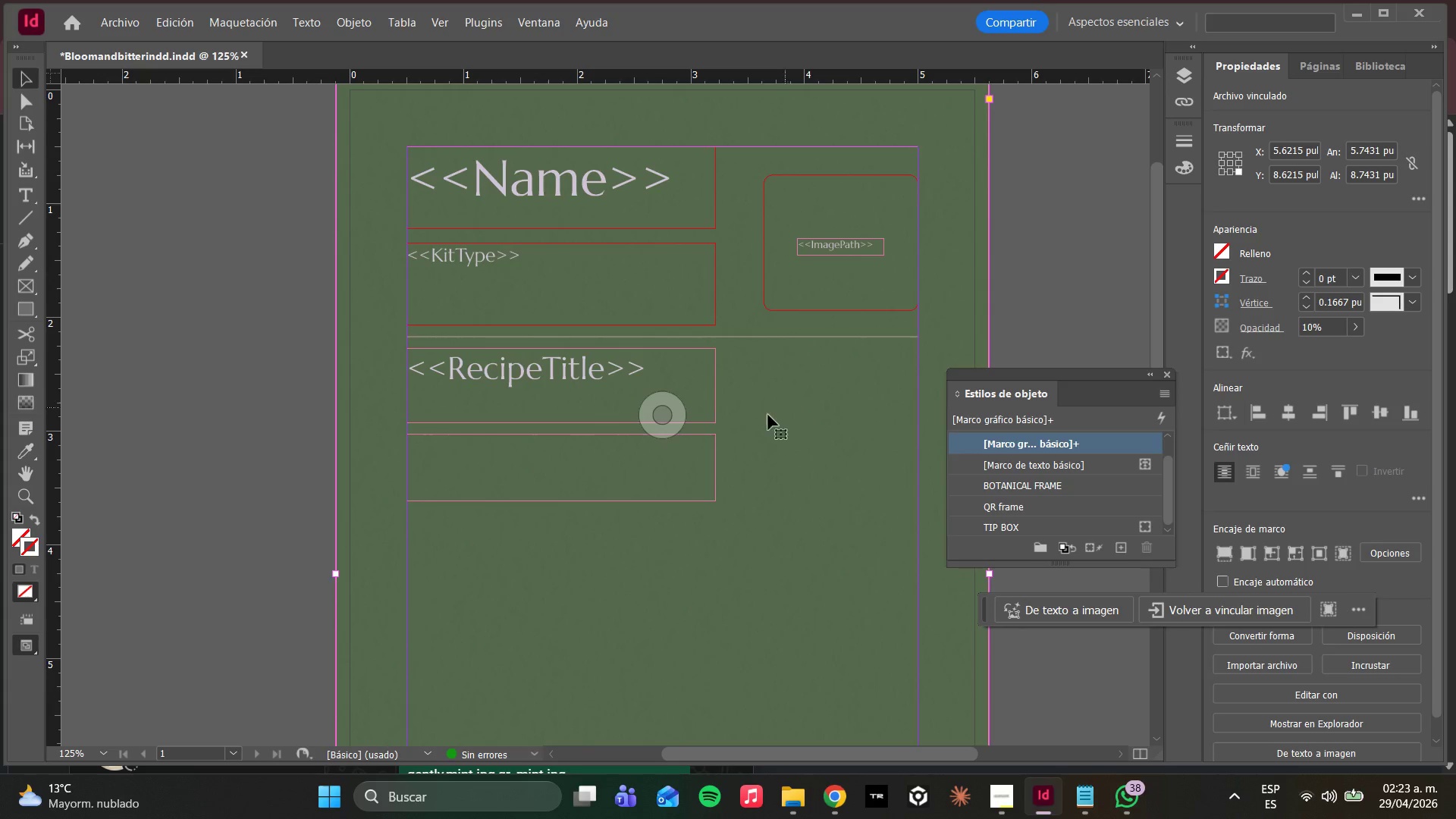 
left_click([489, 553])
 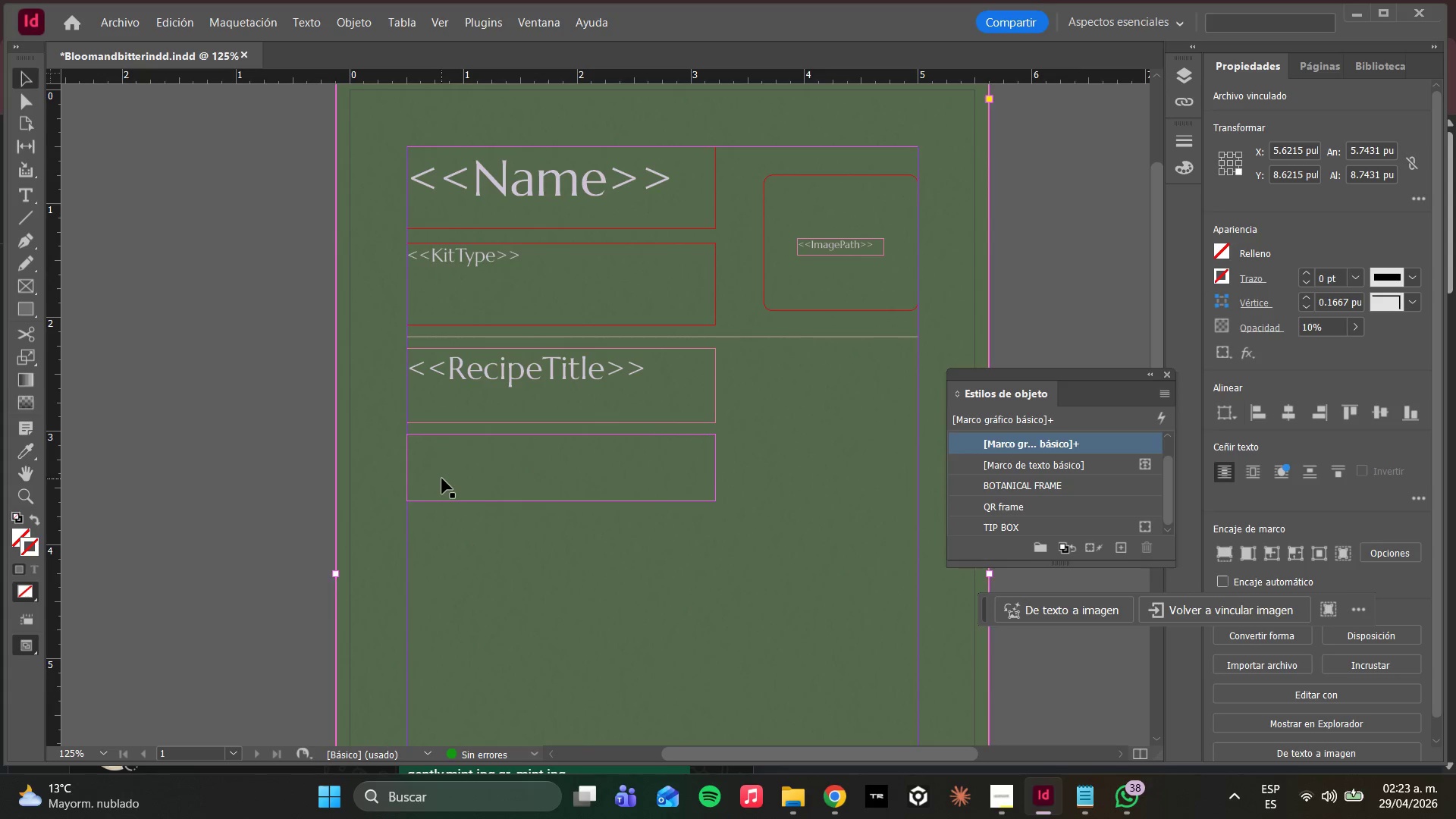 
double_click([442, 479])
 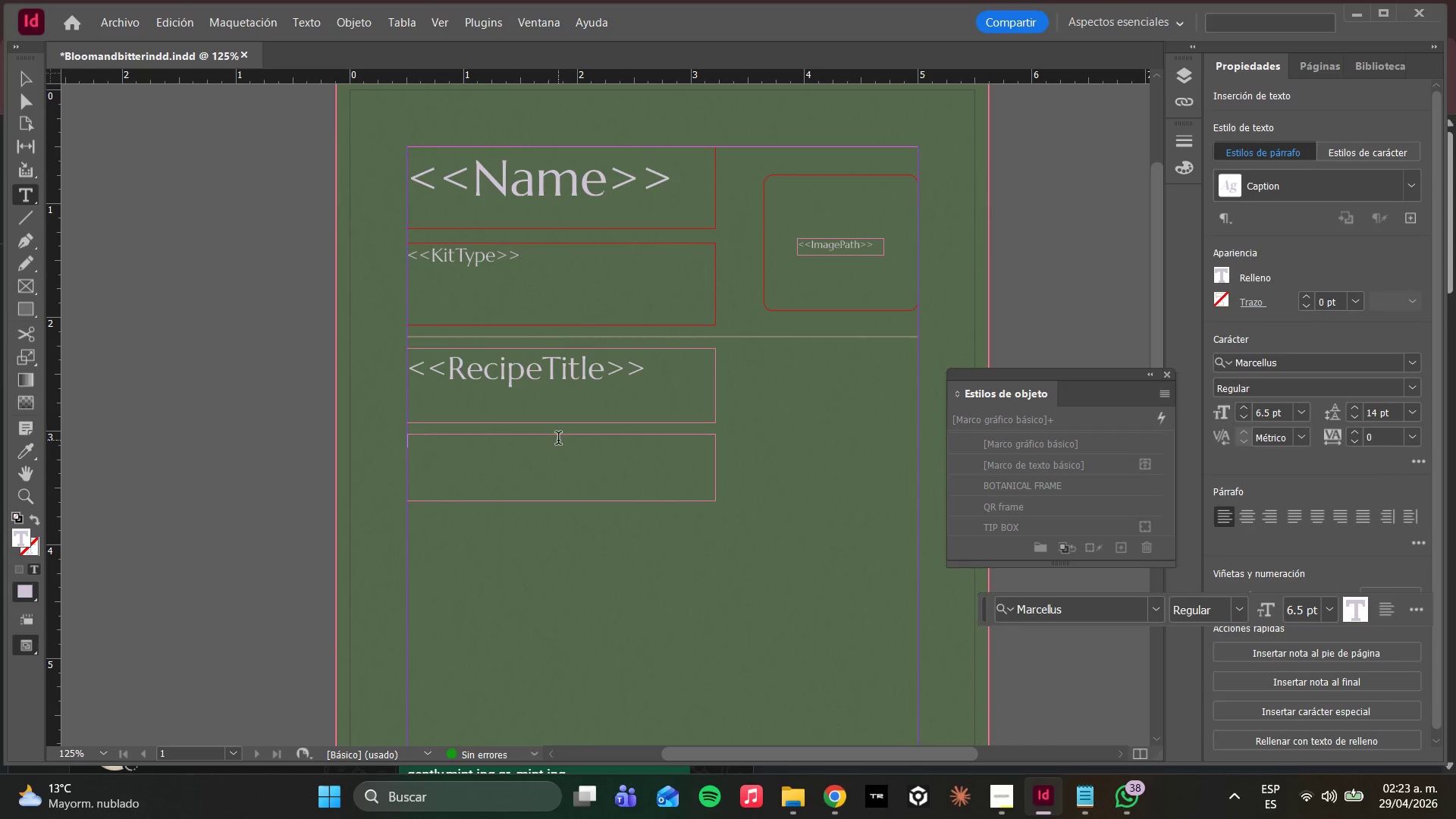 
wait(9.02)
 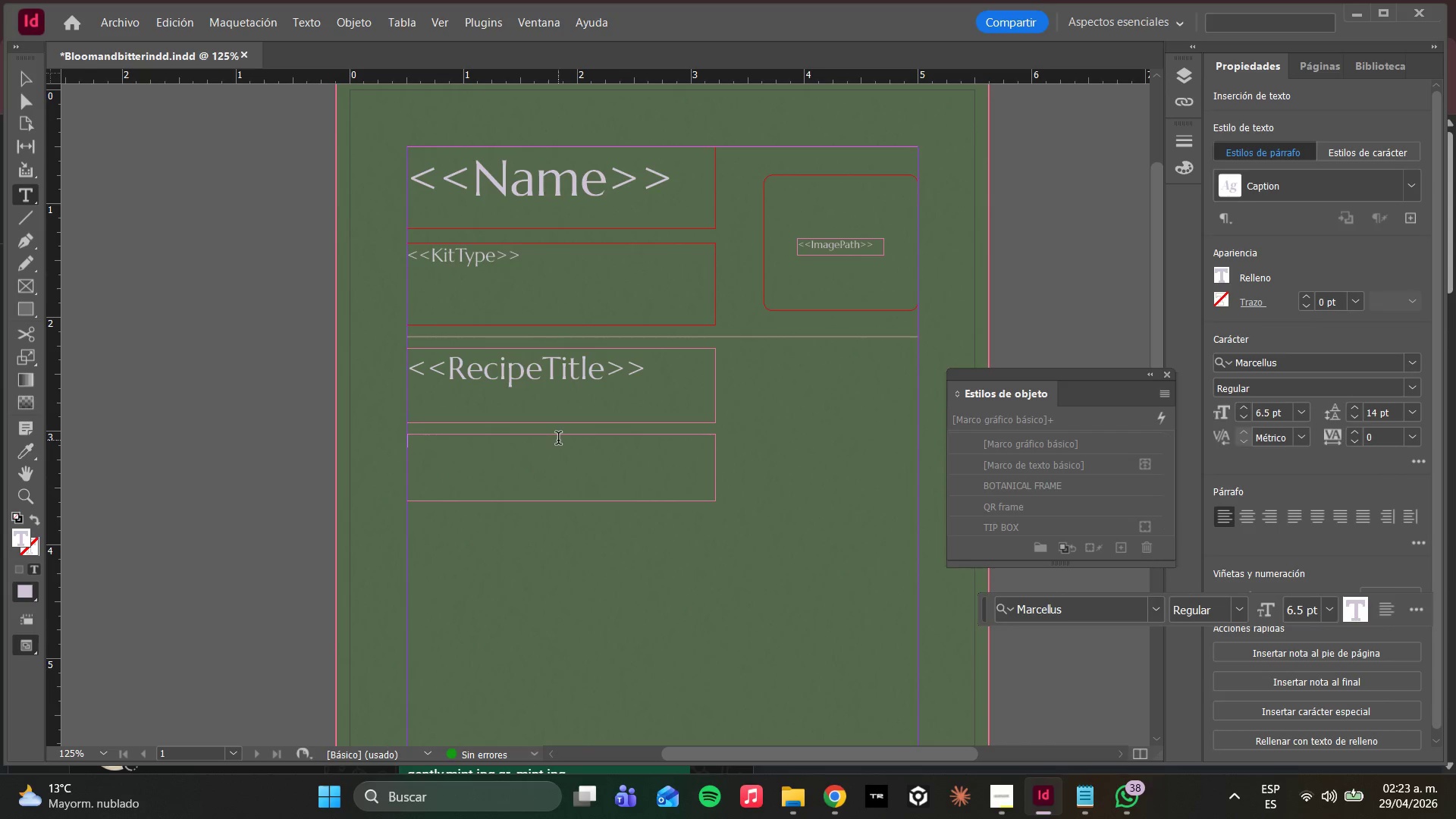 
scroll: coordinate [1056, 481], scroll_direction: down, amount: 3.0
 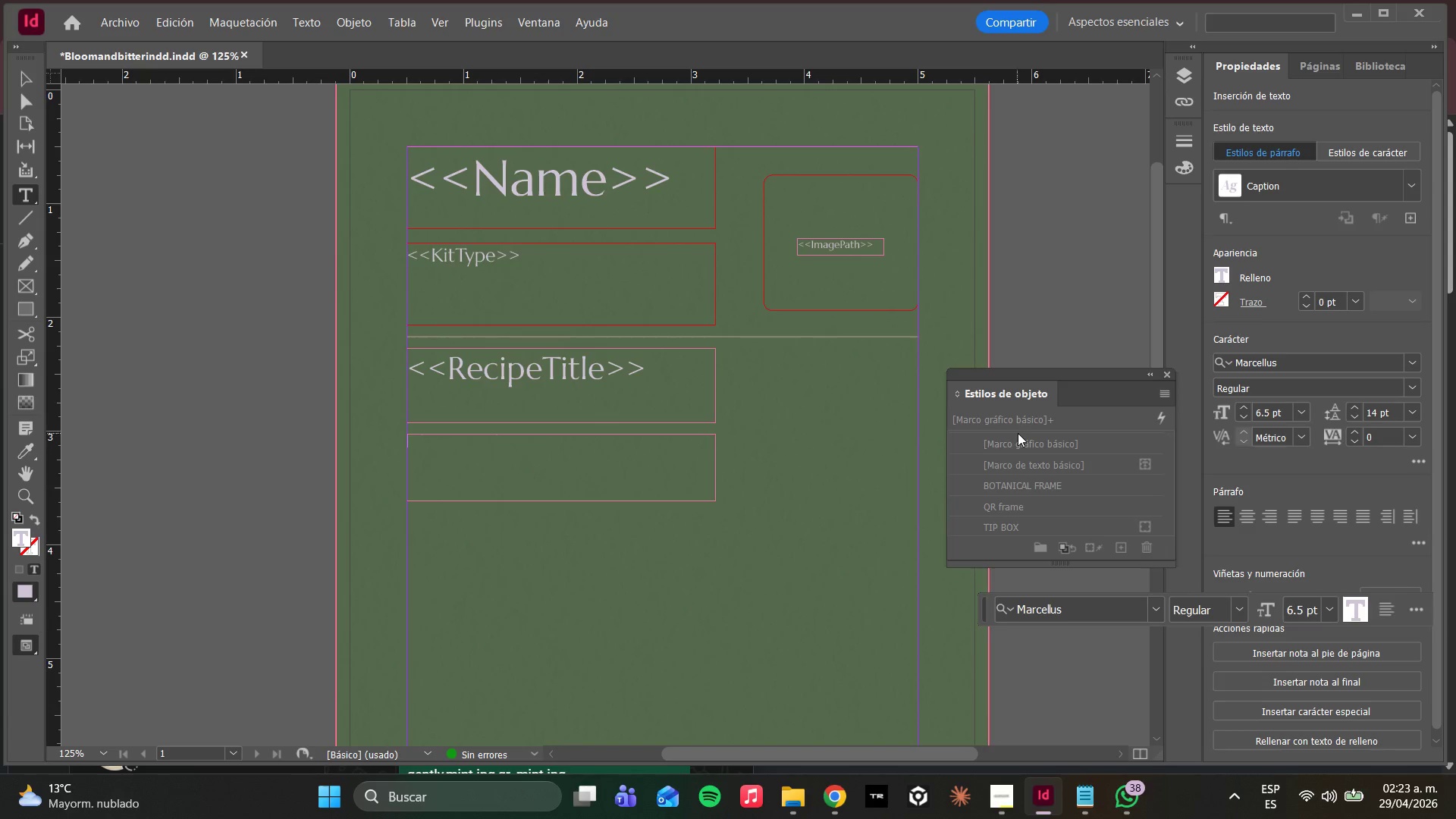 
left_click([1094, 405])
 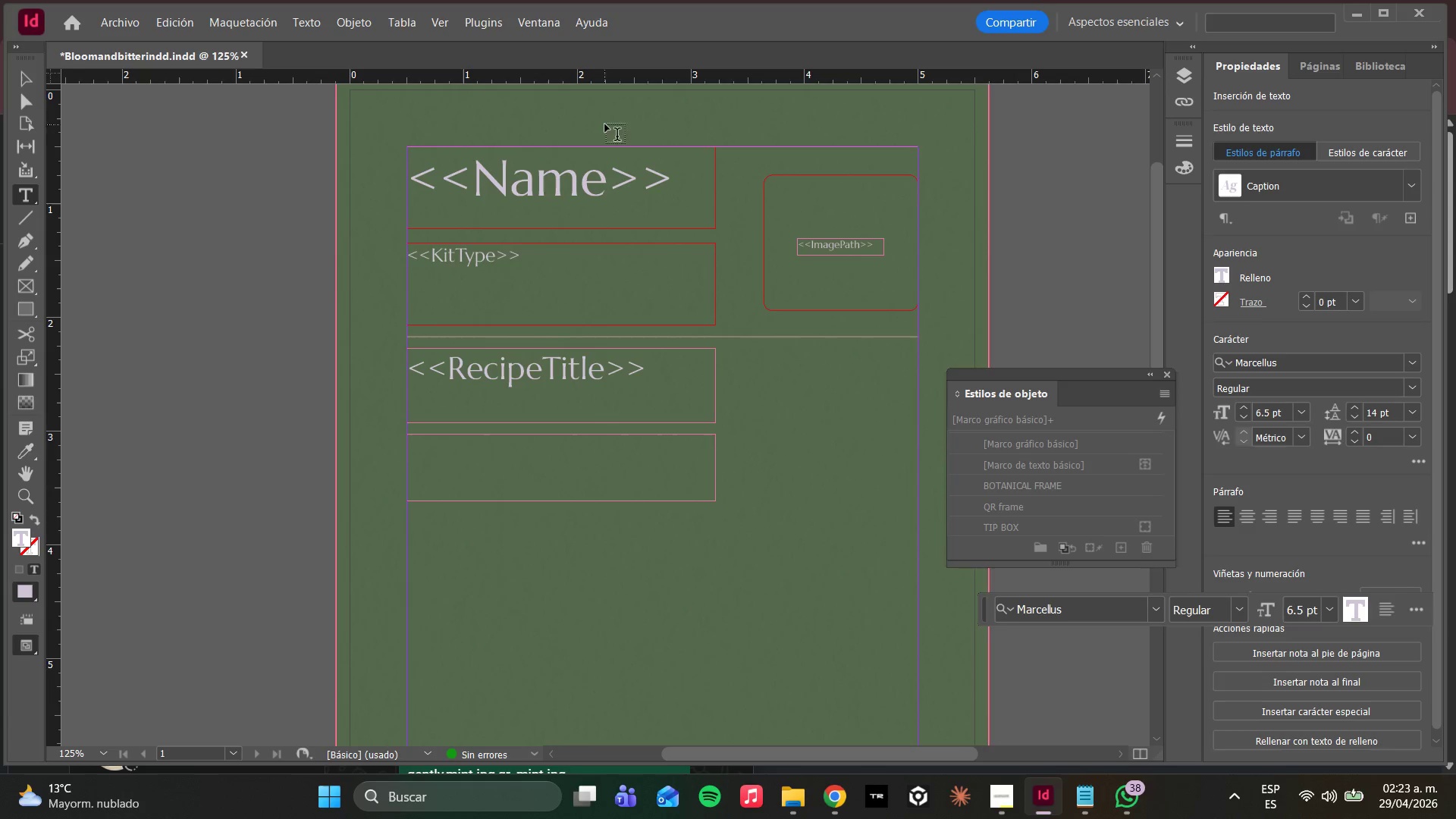 
left_click([528, 24])
 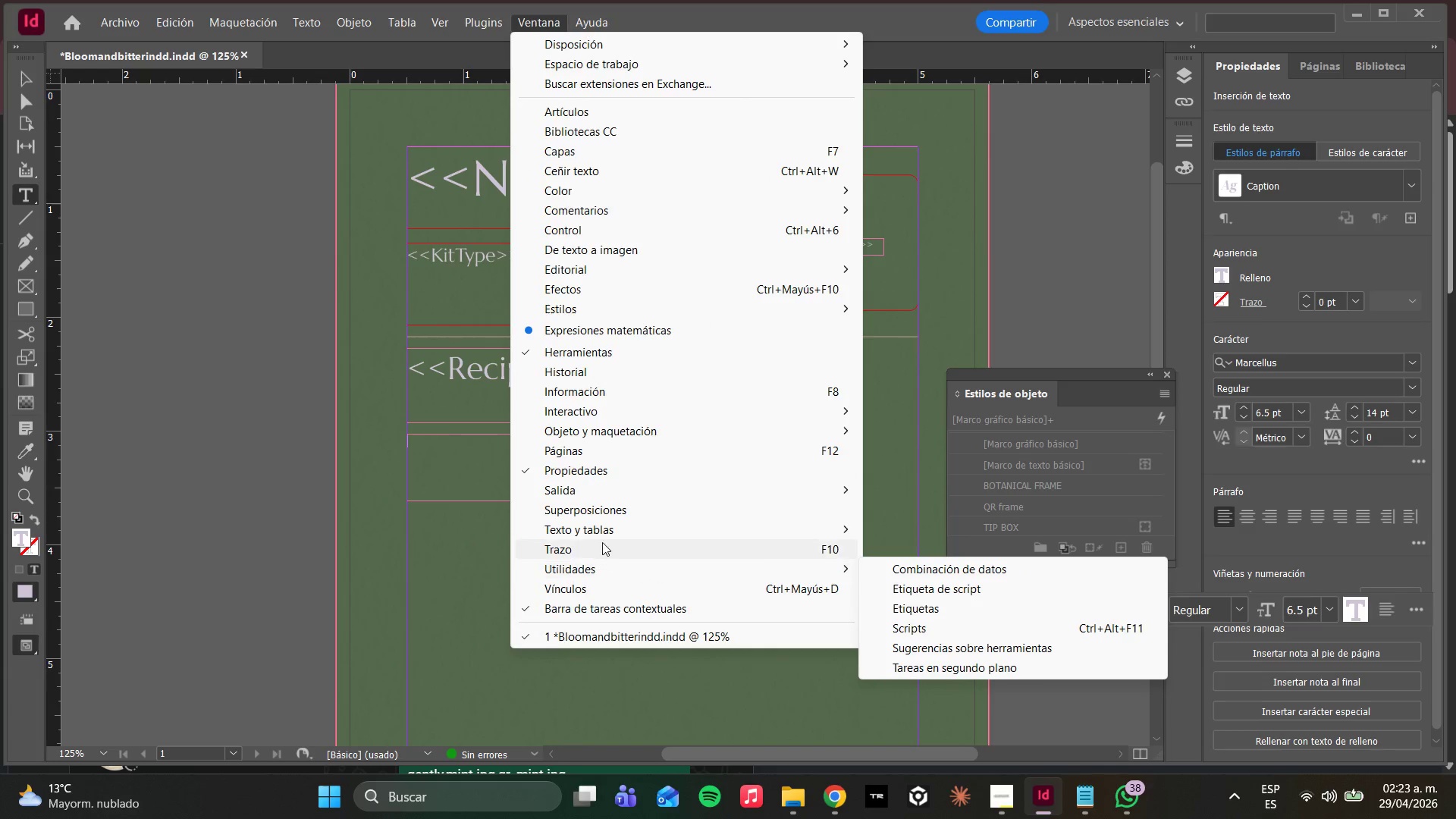 
left_click([585, 575])
 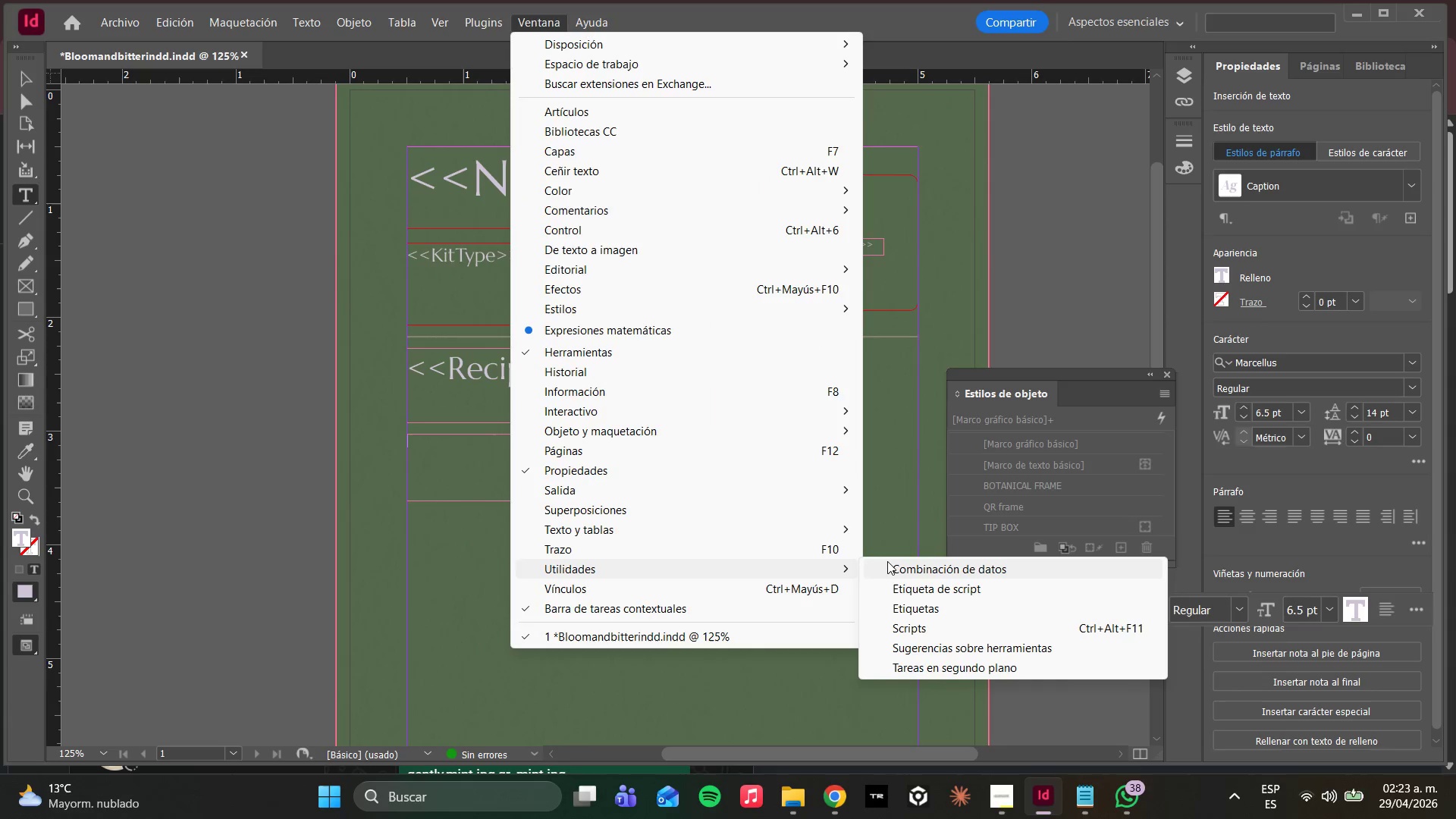 
left_click([888, 561])
 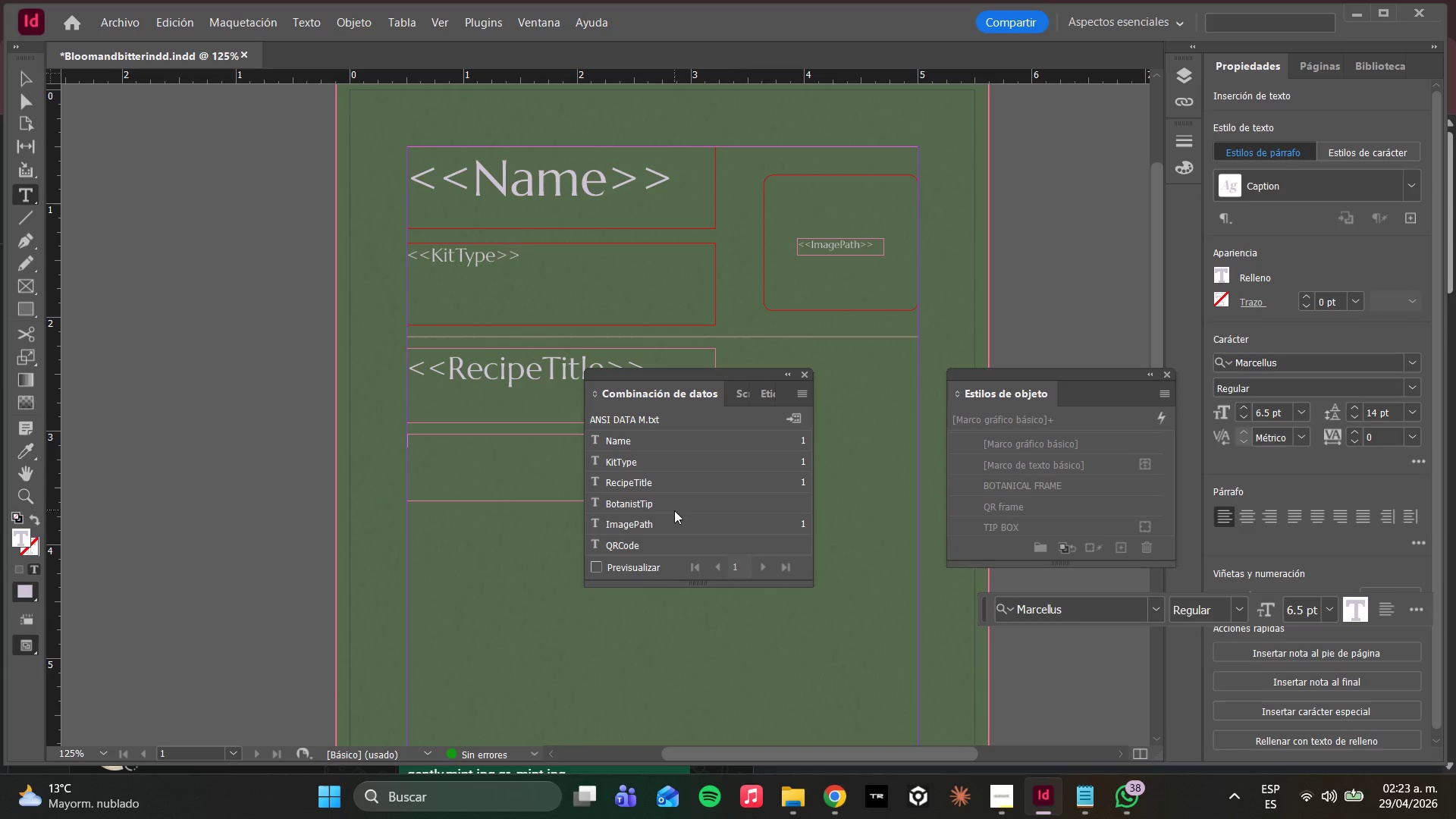 
scroll: coordinate [635, 544], scroll_direction: down, amount: 7.0
 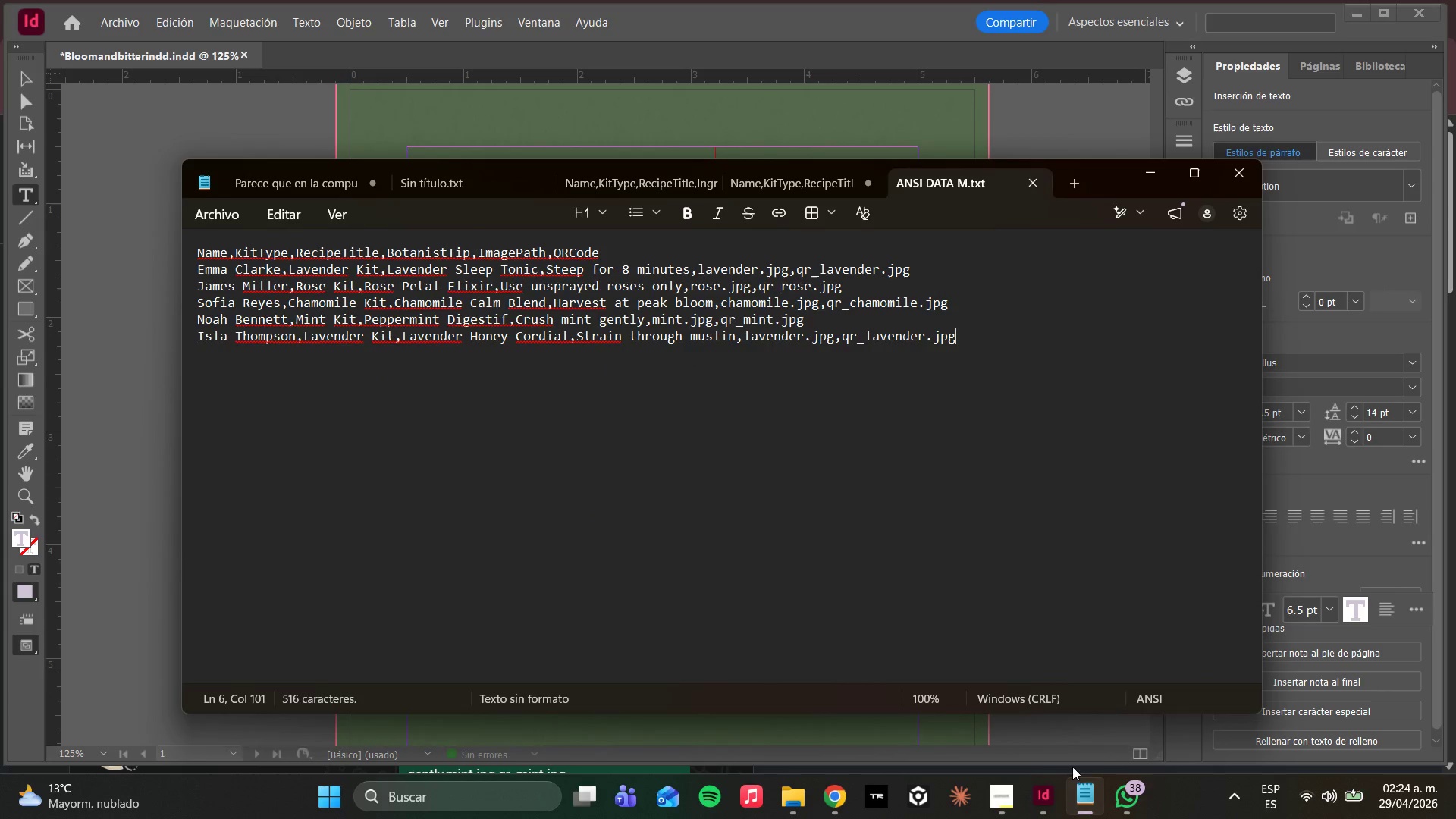 
wait(18.98)
 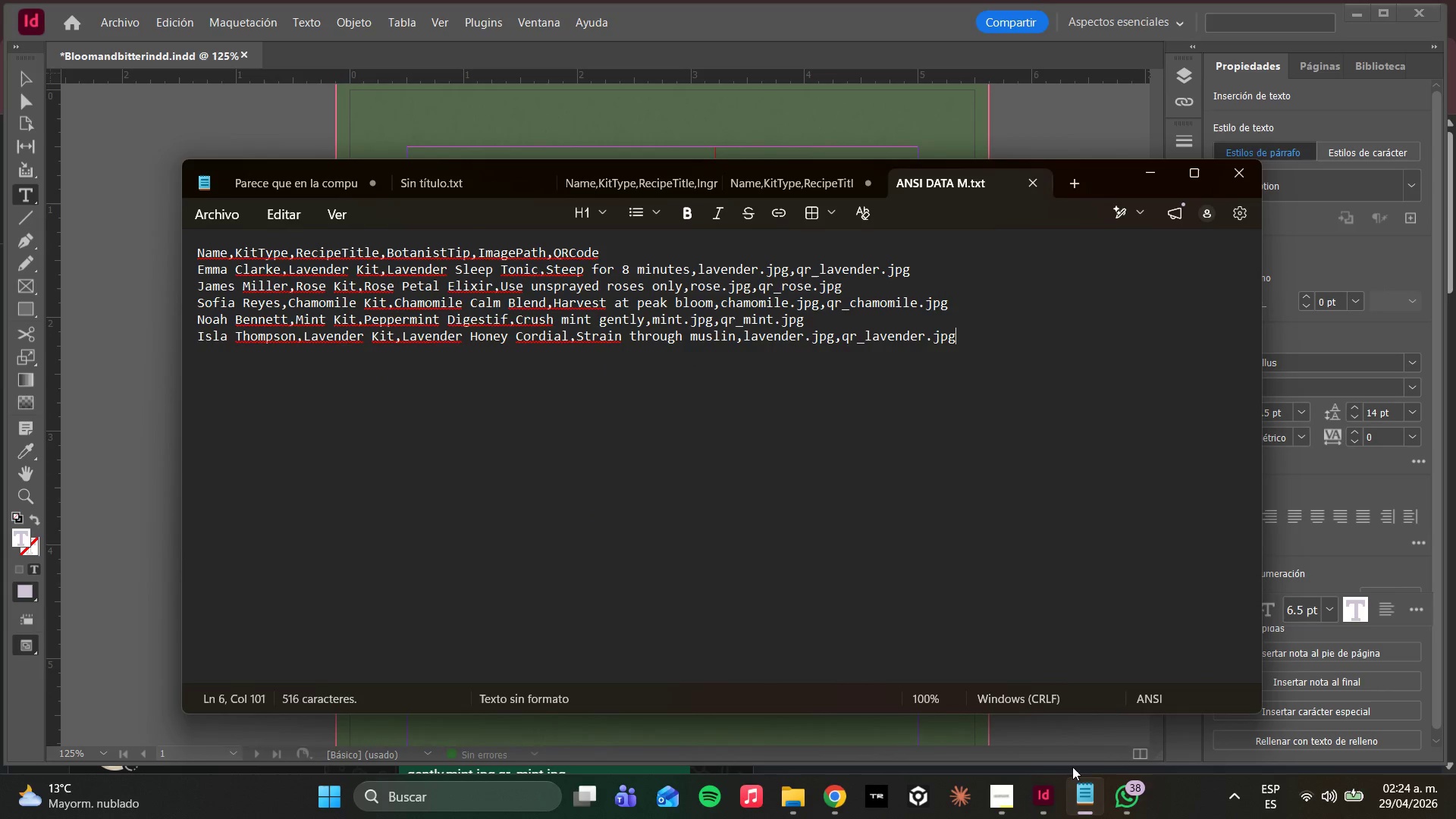 
left_click([1150, 168])
 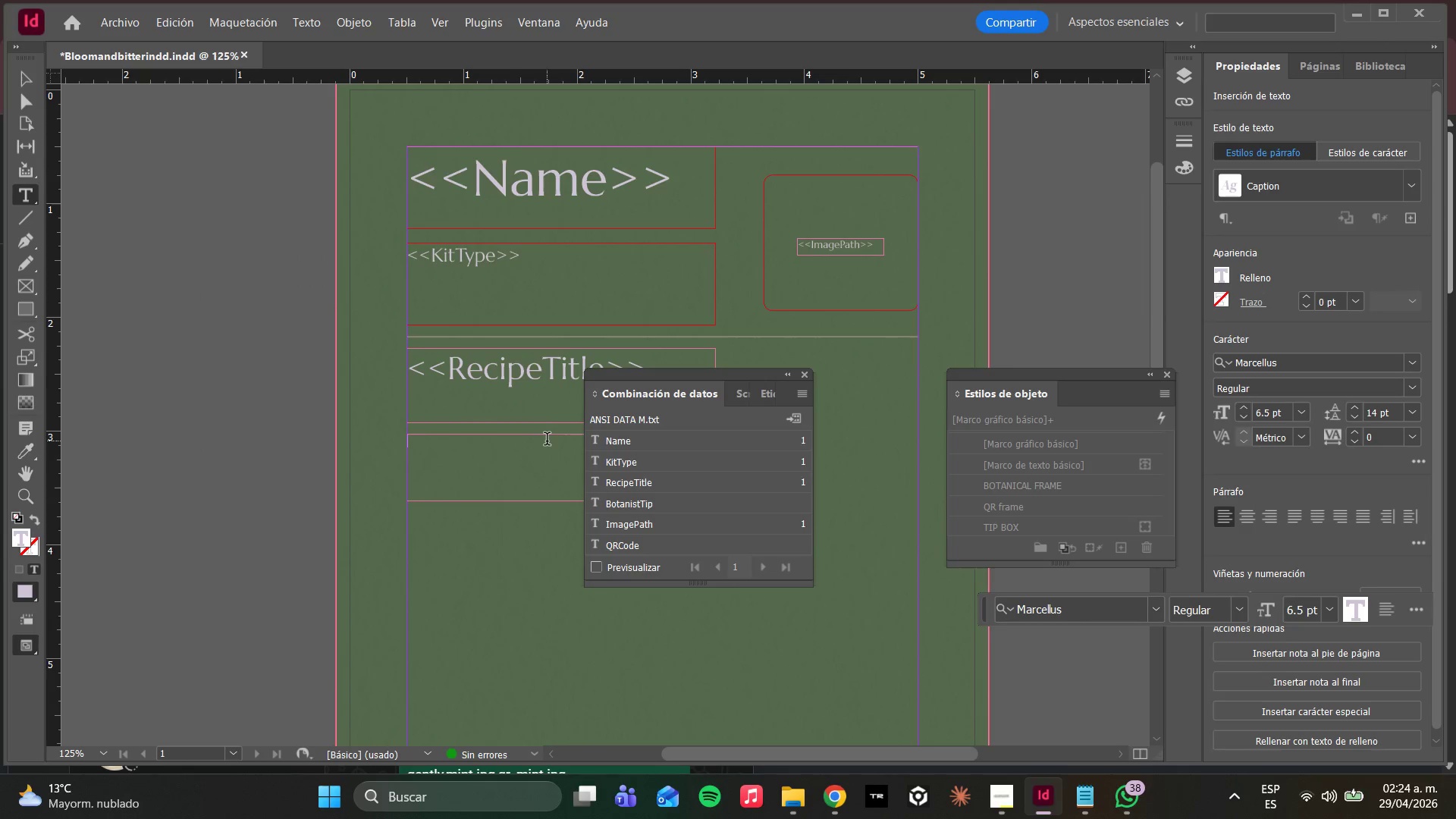 
wait(10.48)
 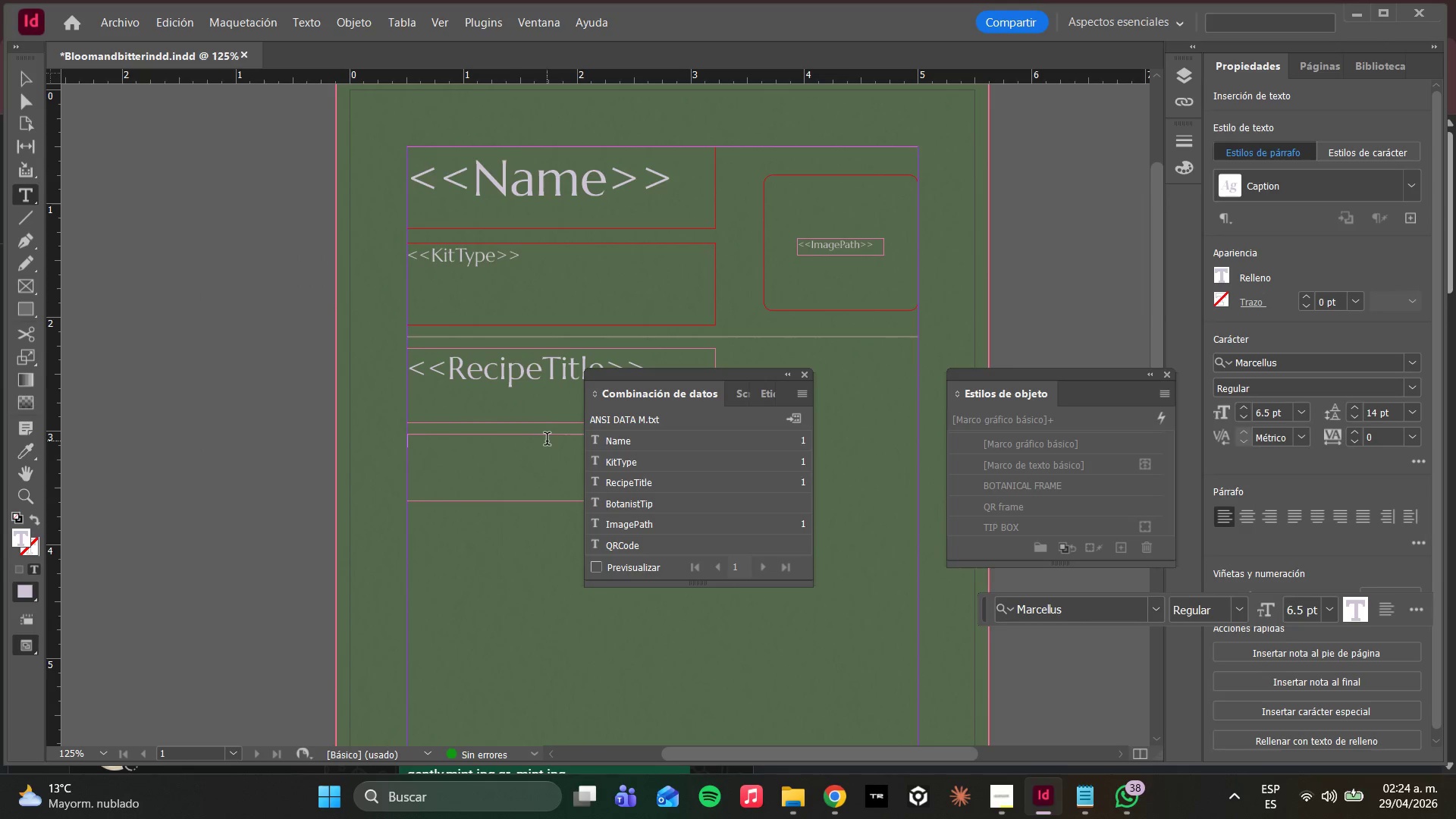 
left_click([20, 107])
 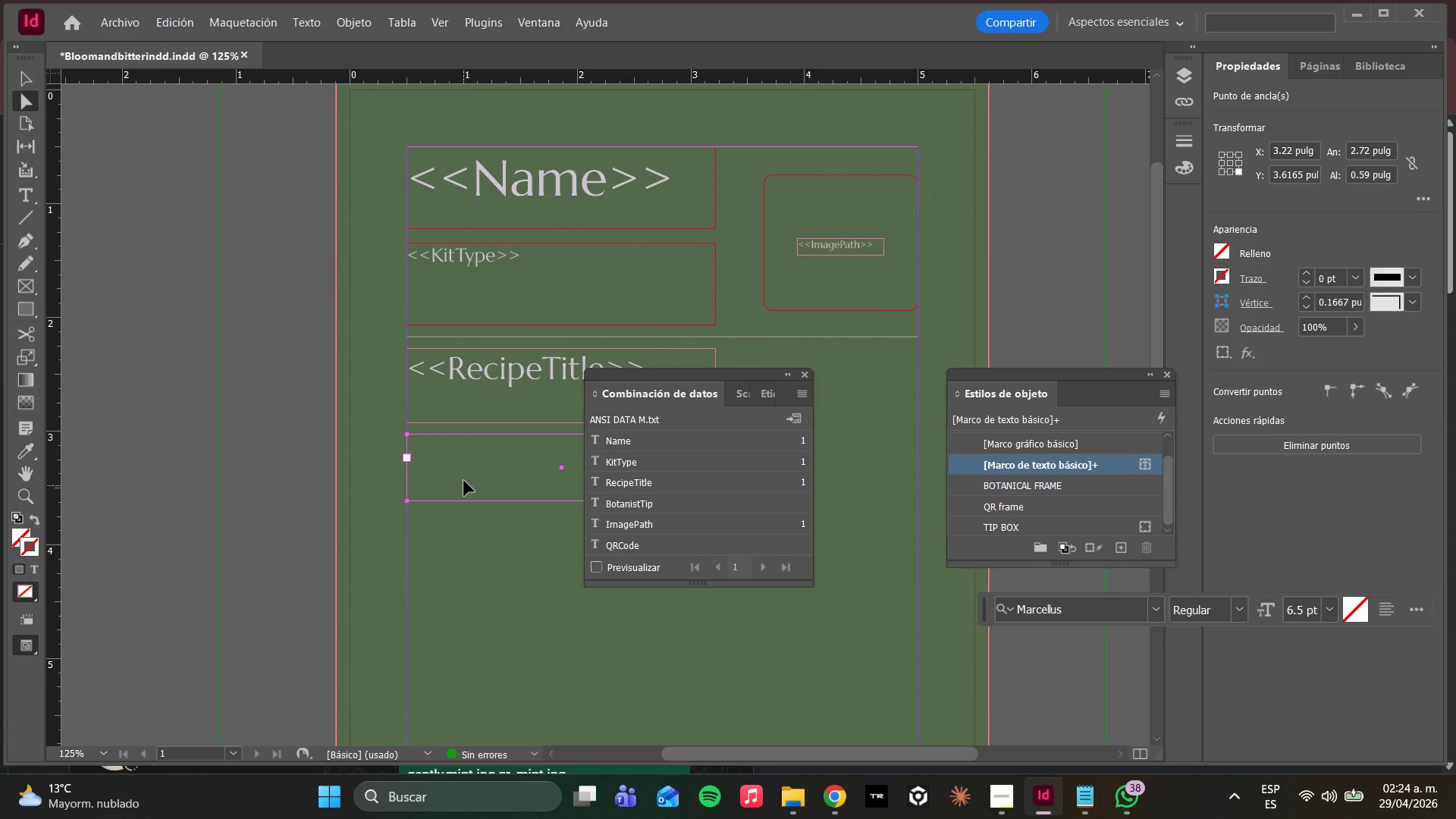 
left_click_drag(start_coordinate=[464, 463], to_coordinate=[505, 507])
 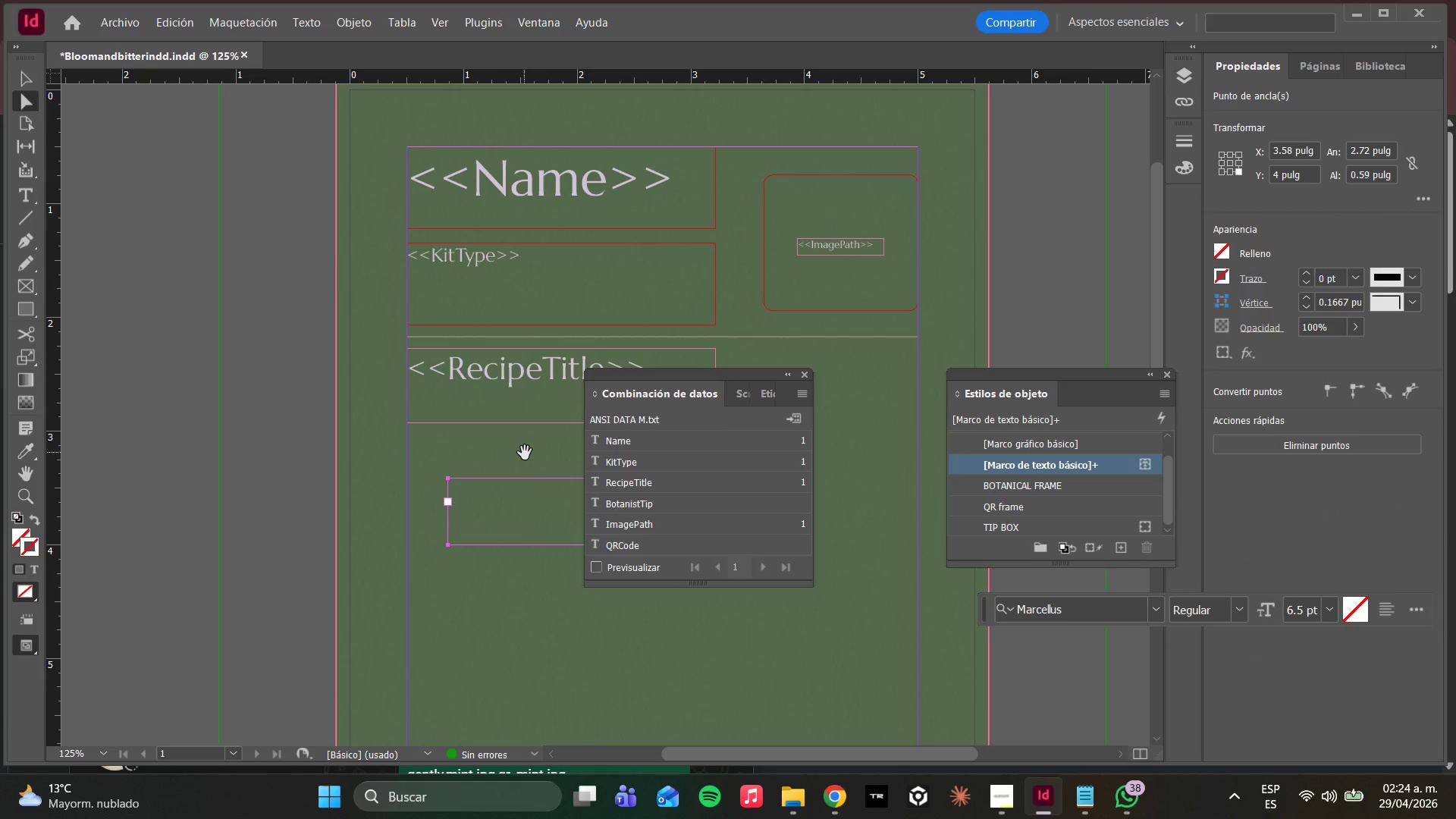 
key(Delete)
 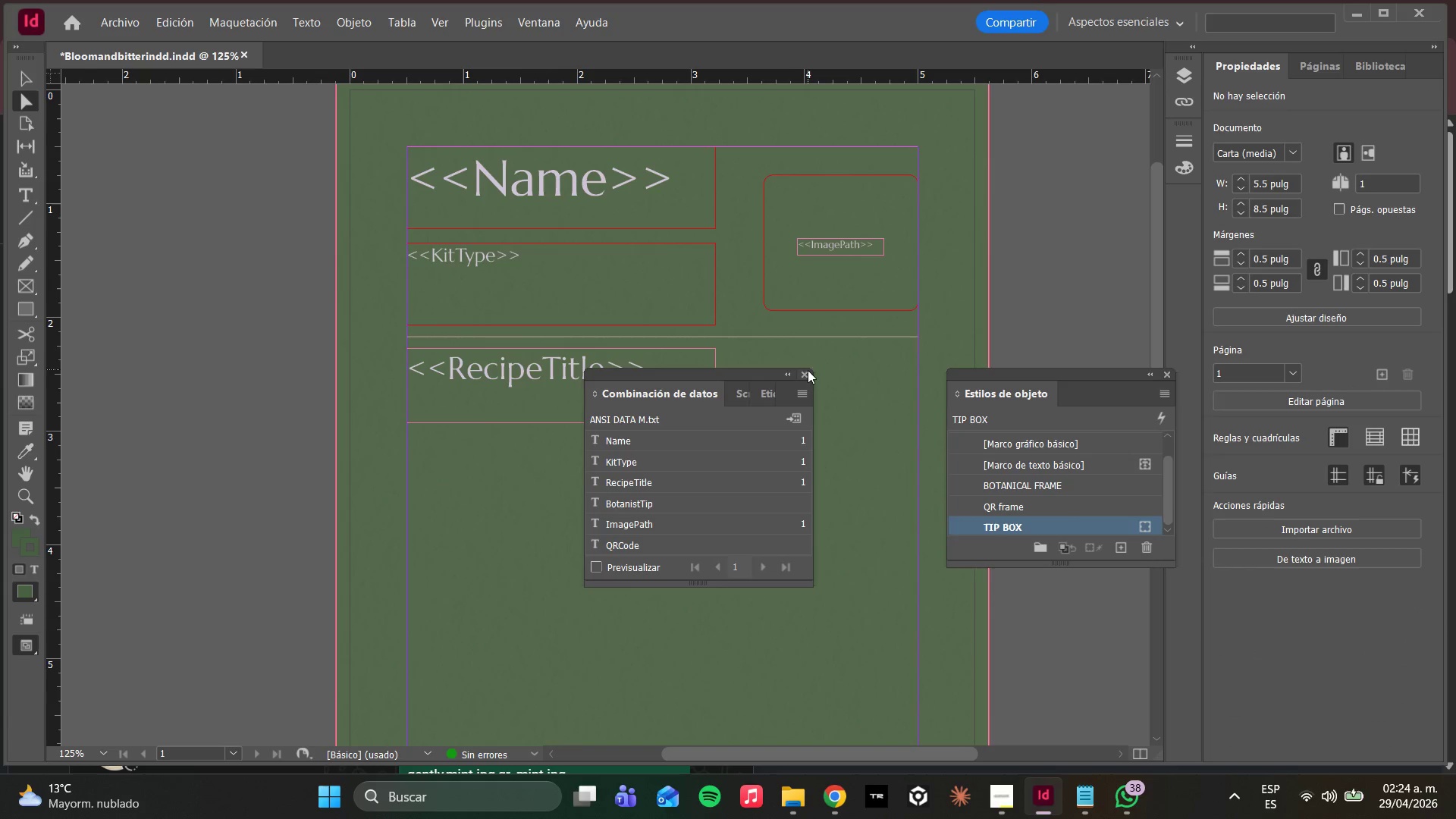 
mouse_move([770, 384])
 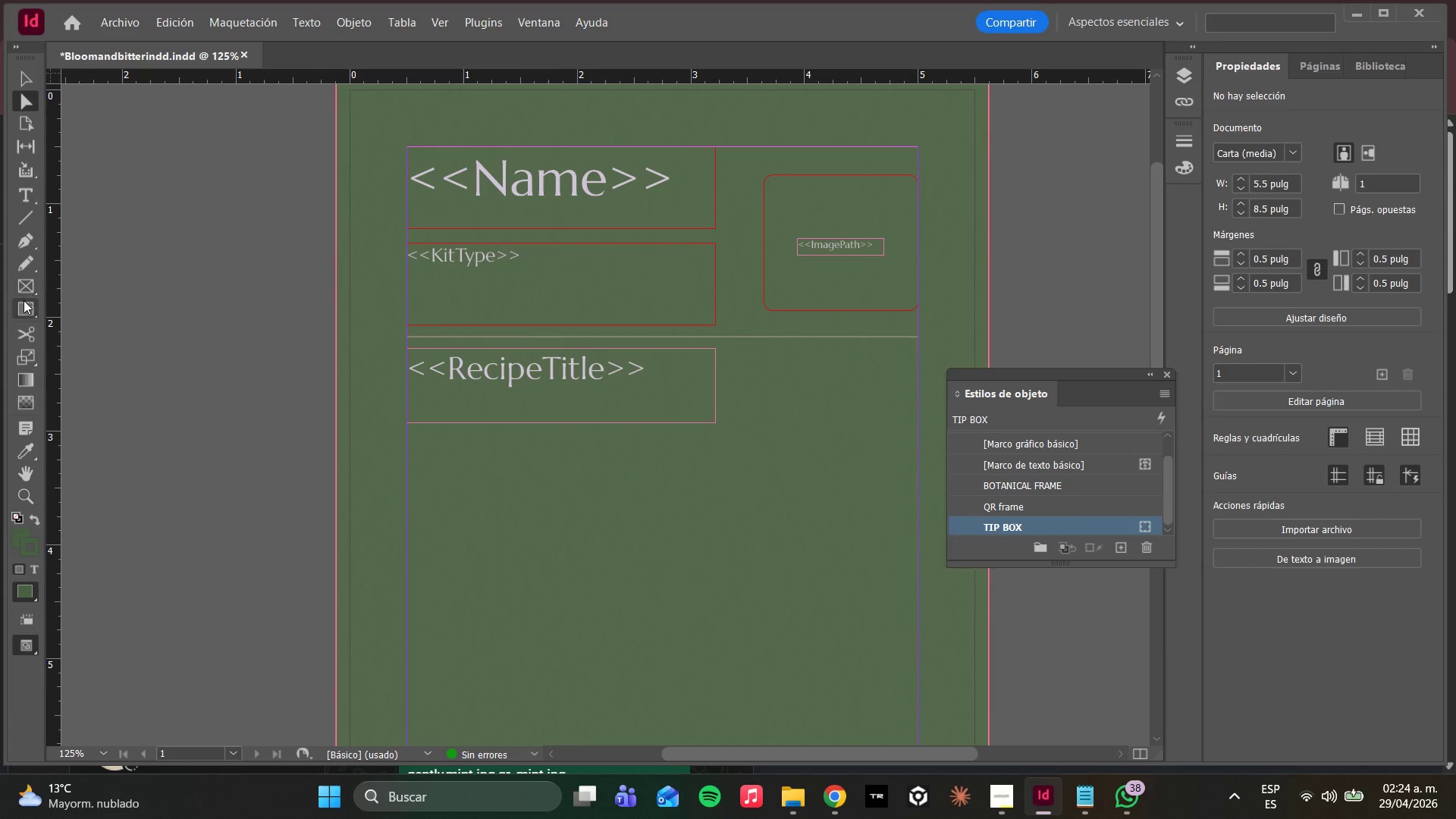 
left_click([26, 304])
 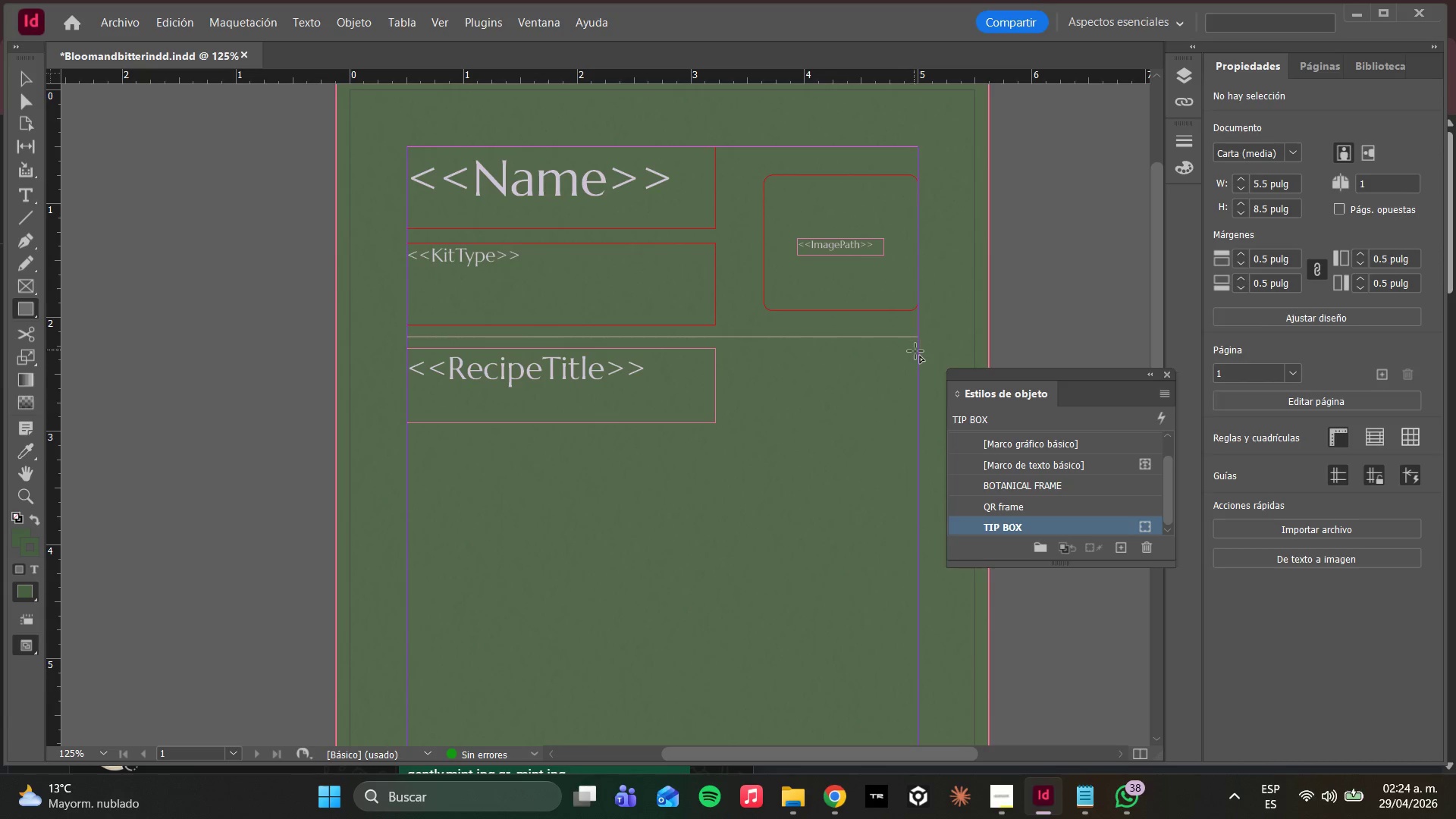 
left_click_drag(start_coordinate=[915, 351], to_coordinate=[770, 653])
 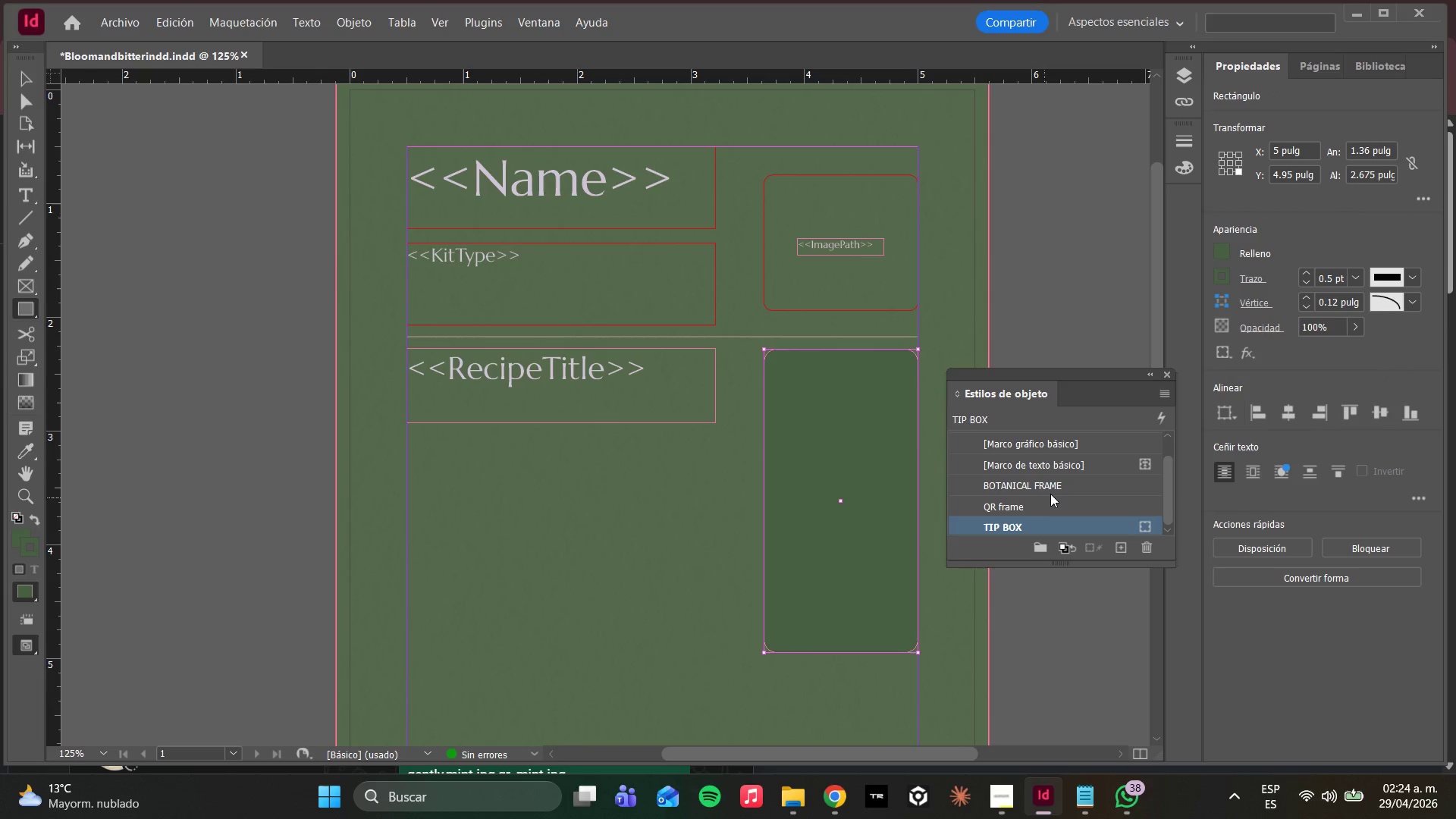 
left_click([979, 529])
 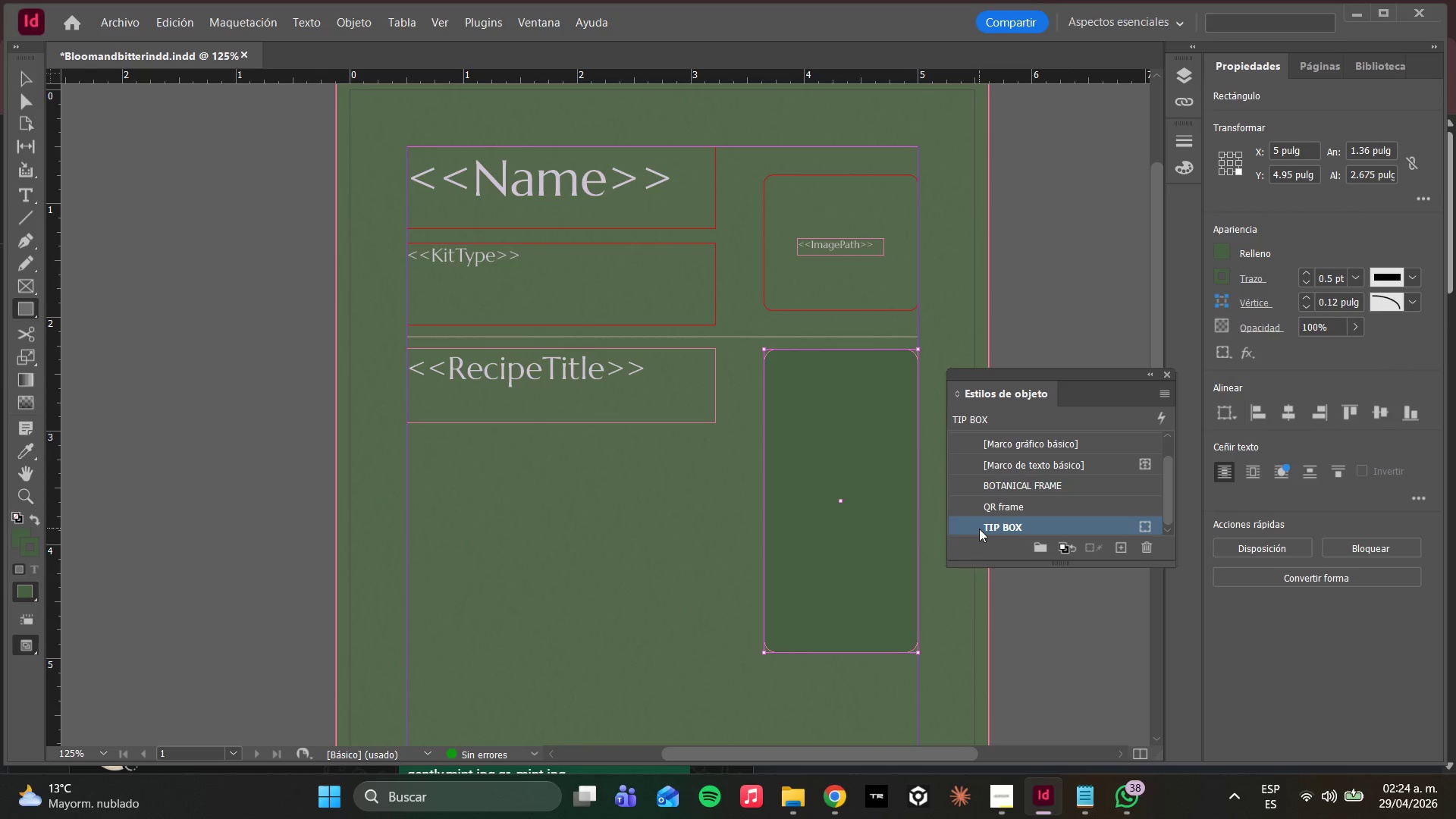 
scroll: coordinate [1050, 494], scroll_direction: down, amount: 4.0
 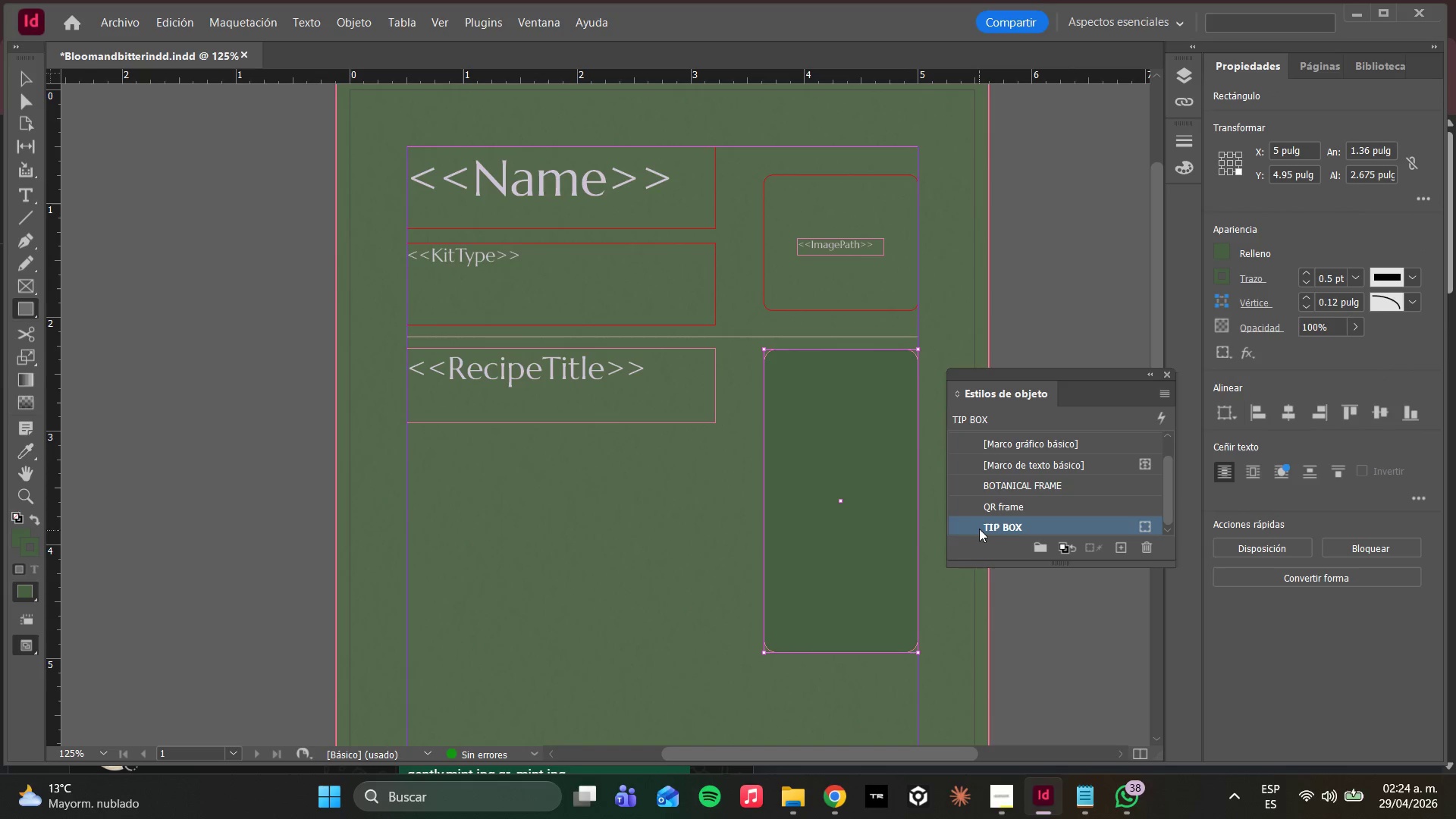 
double_click([979, 529])
 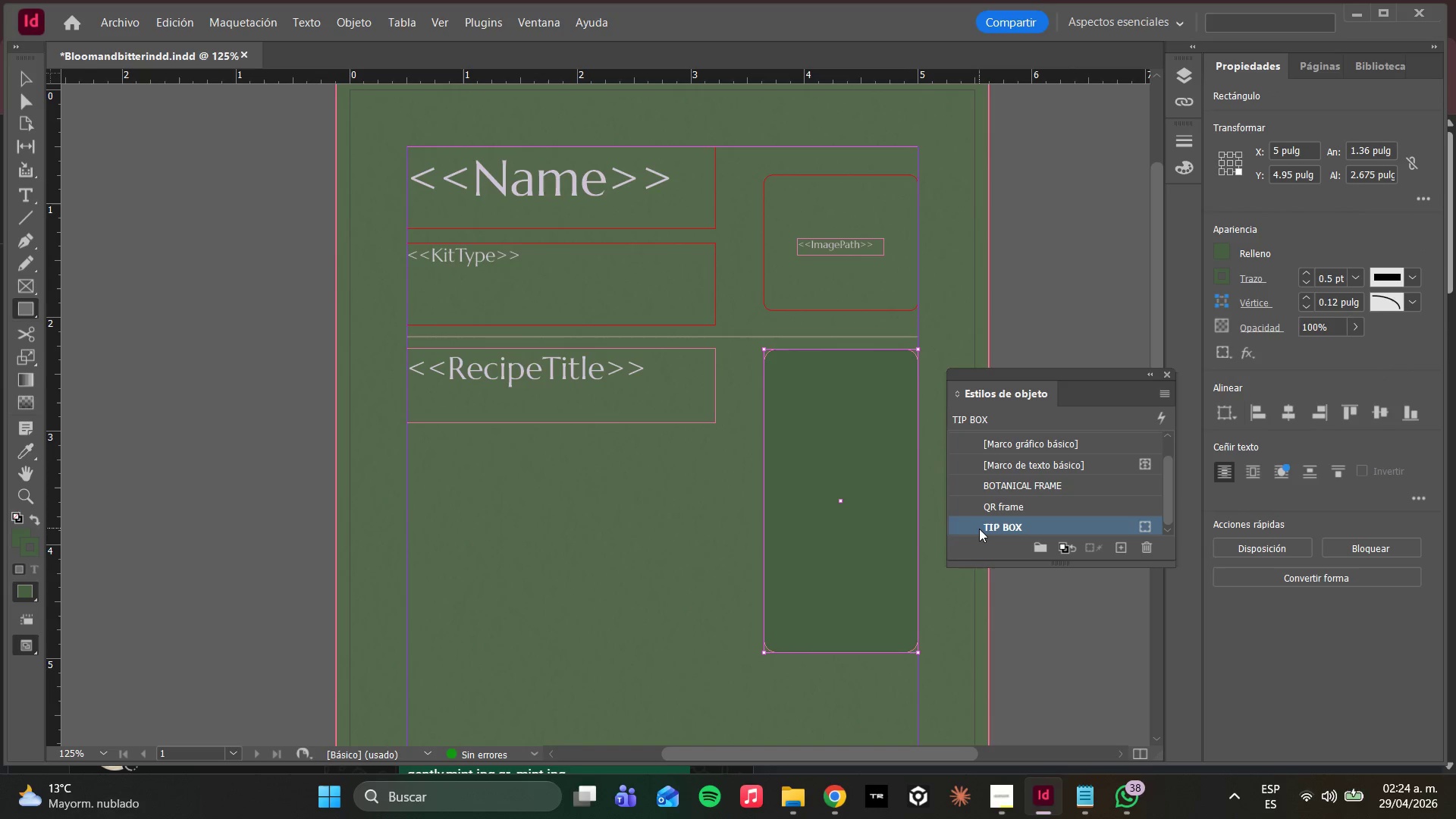 
triple_click([979, 529])
 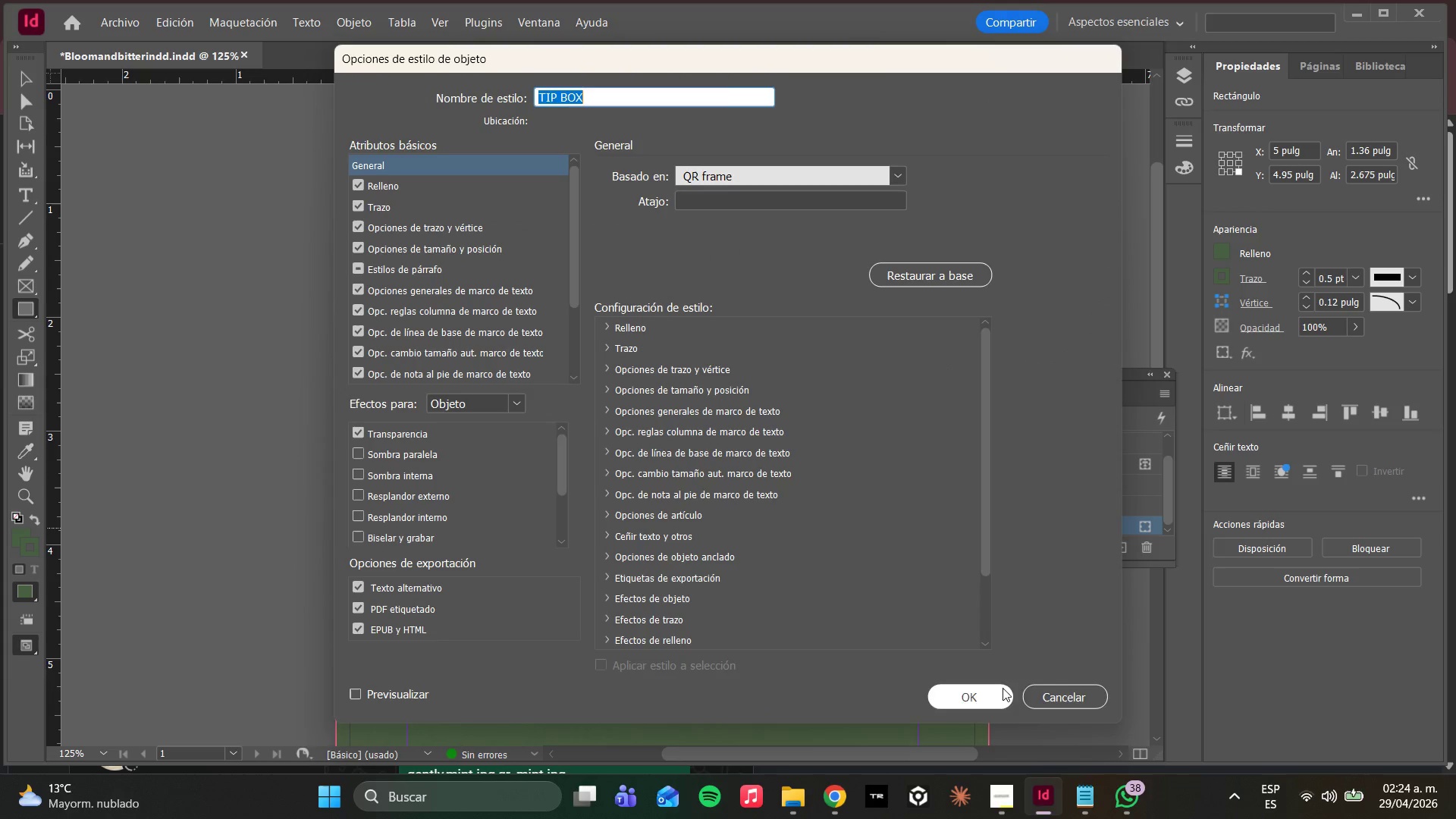 
left_click([1046, 697])
 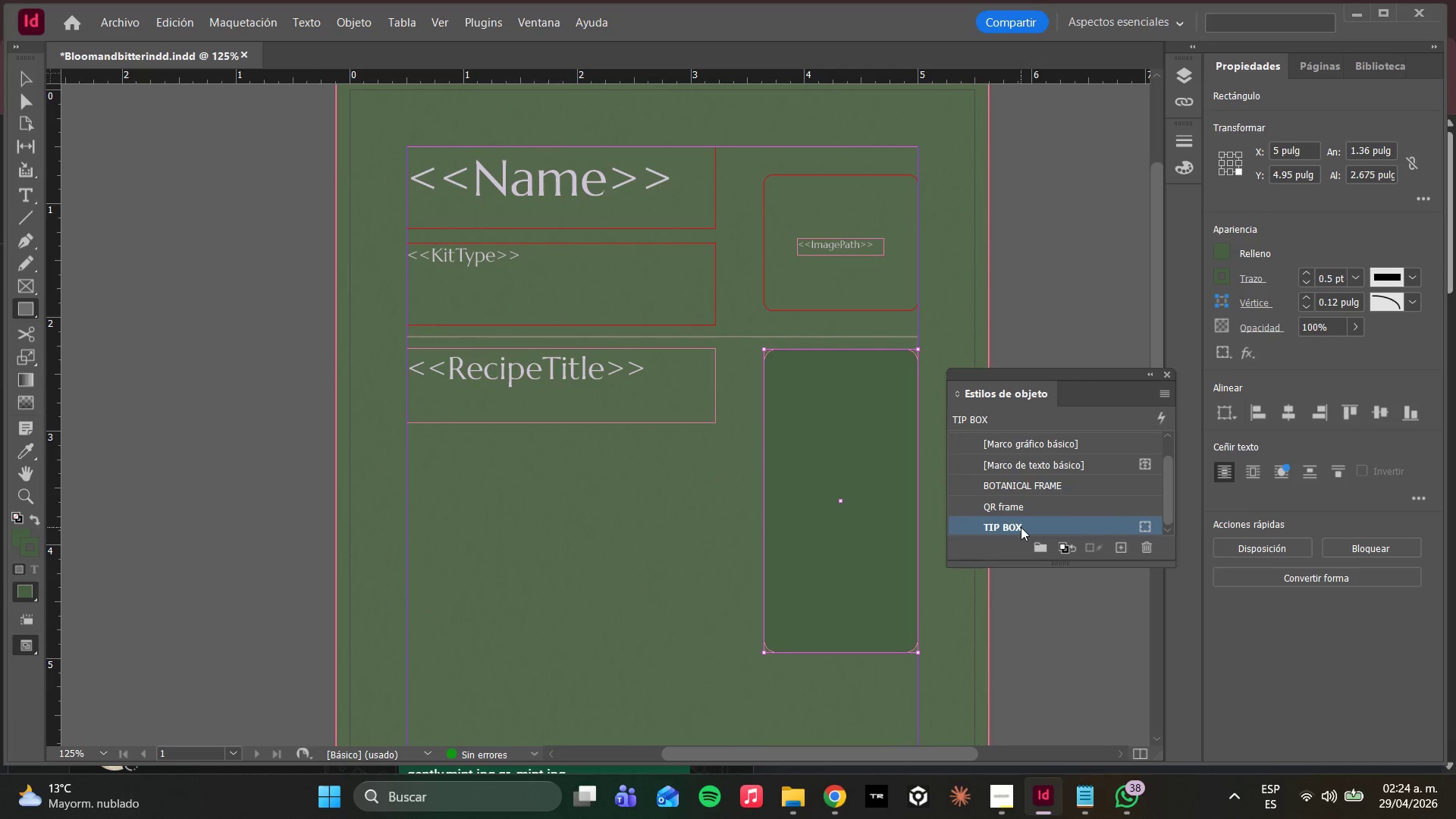 
double_click([1021, 527])
 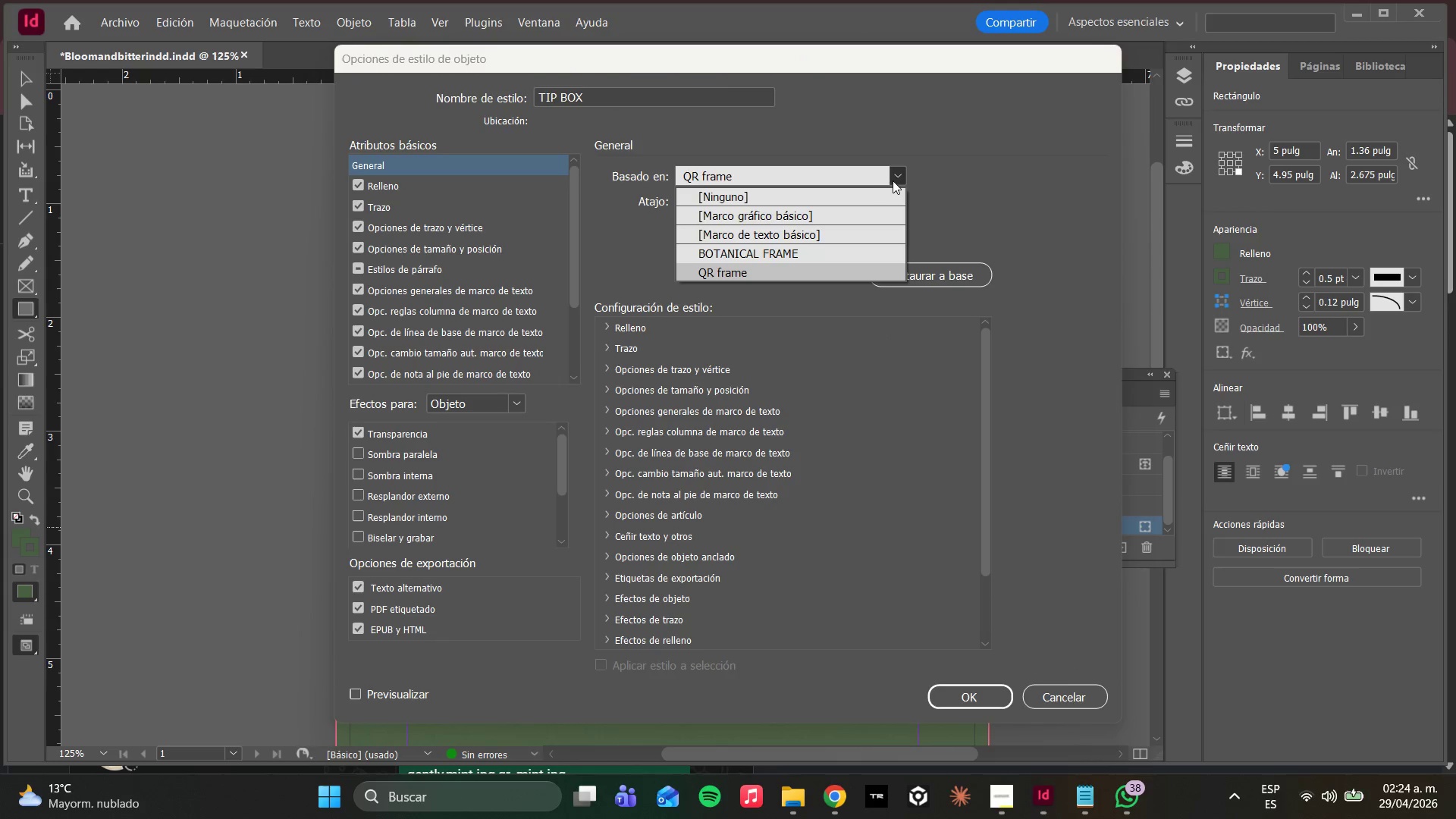 
left_click([872, 201])
 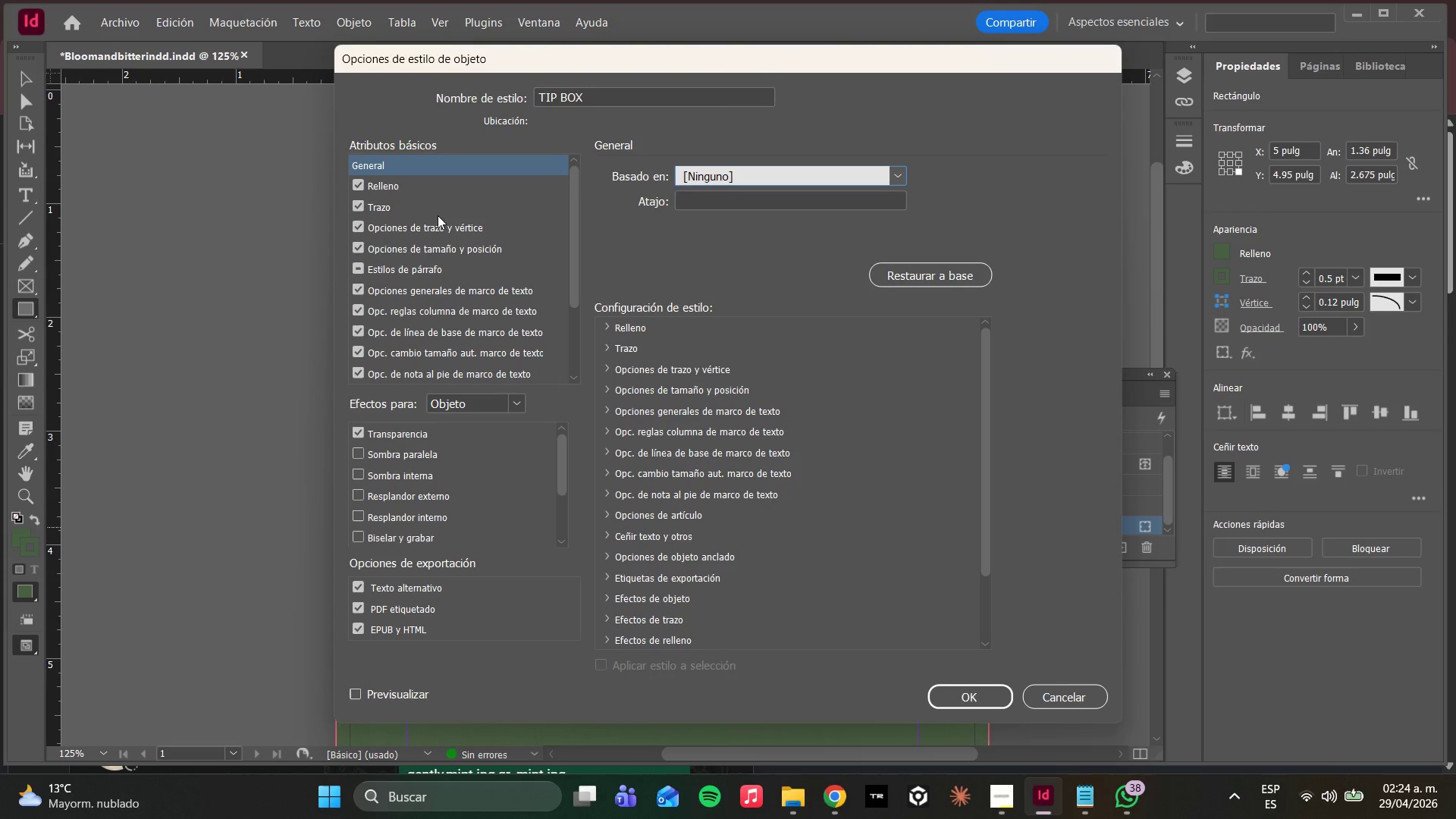 
left_click([413, 176])
 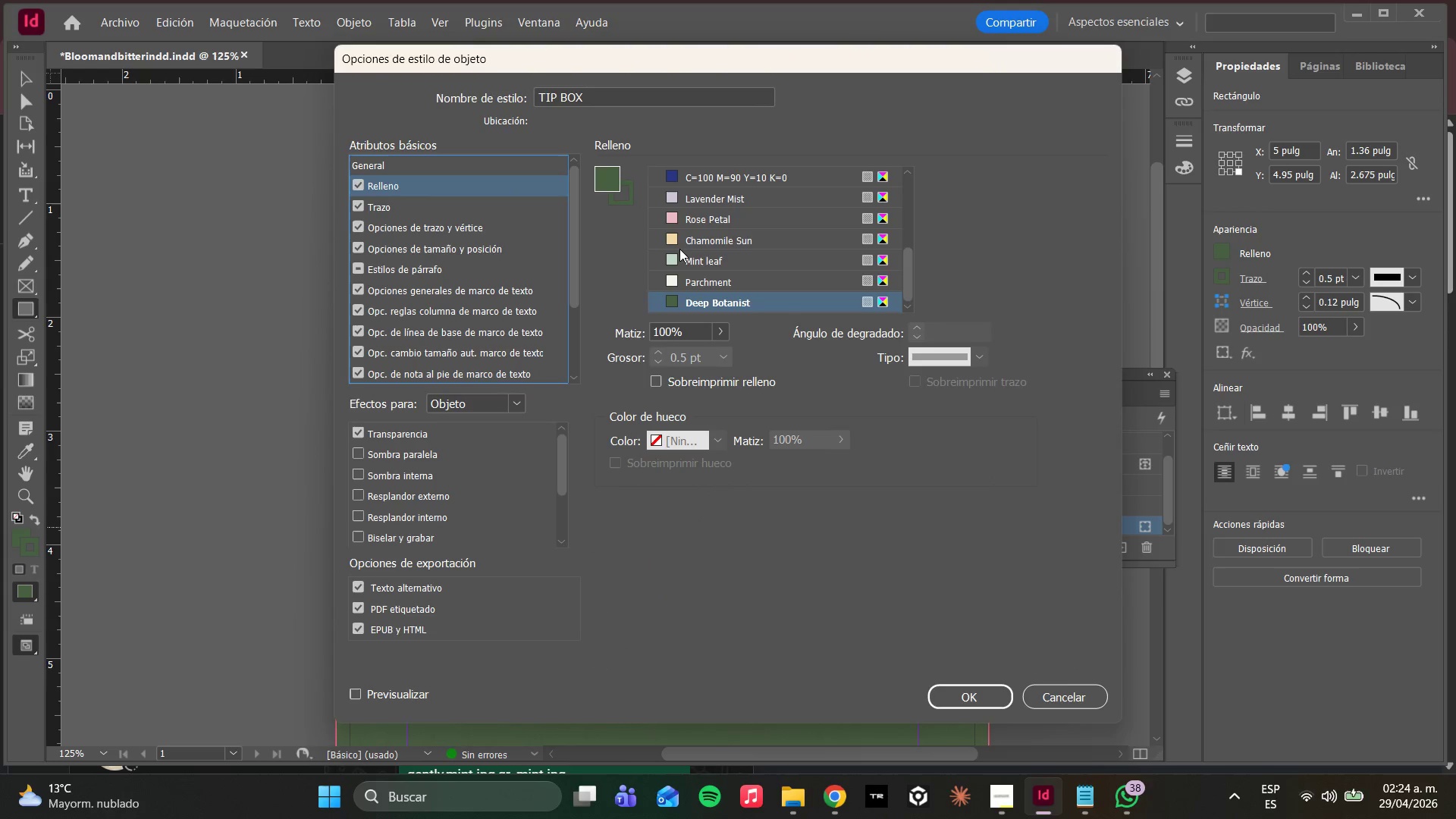 
left_click([682, 239])
 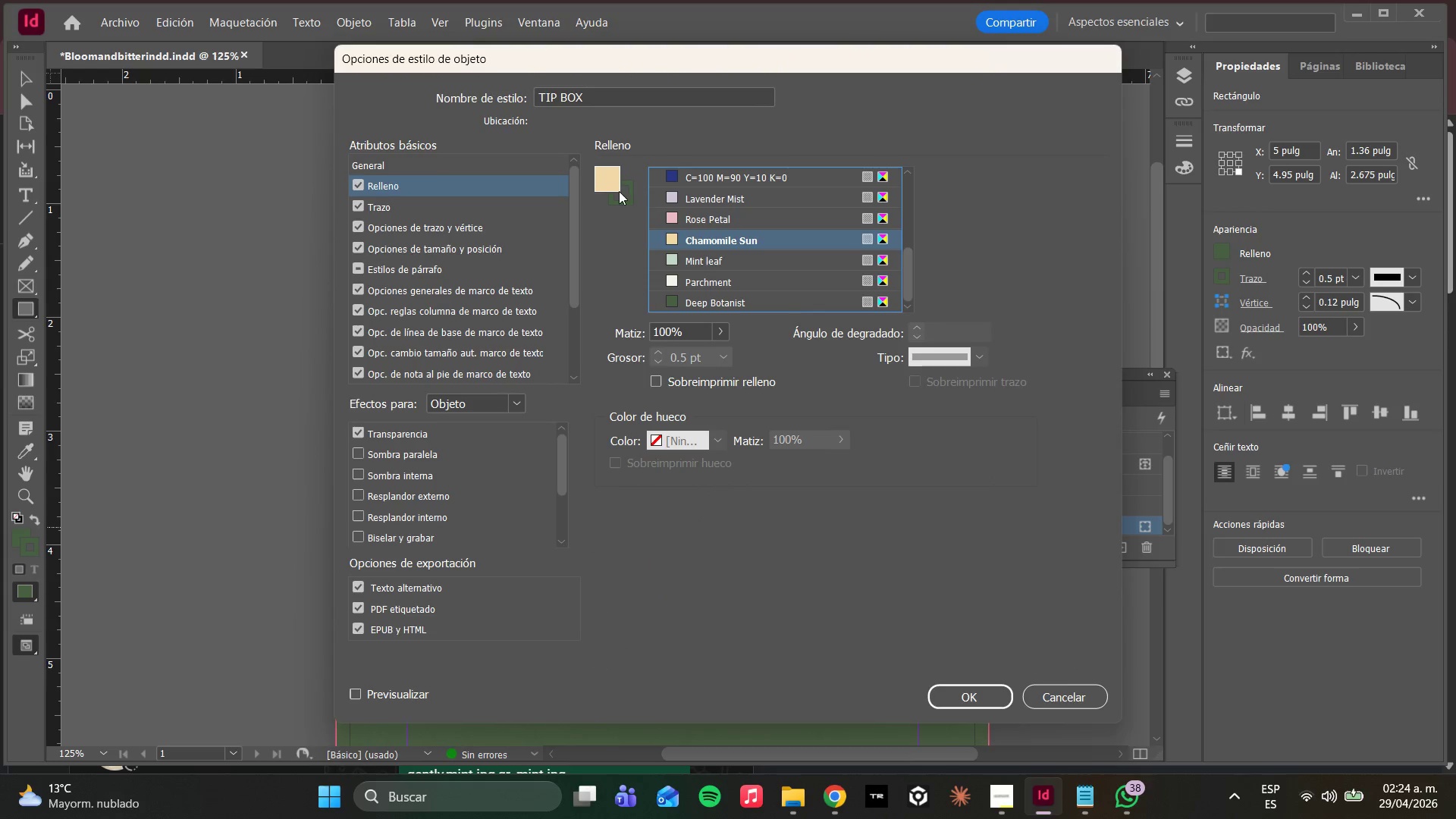 
double_click([623, 199])
 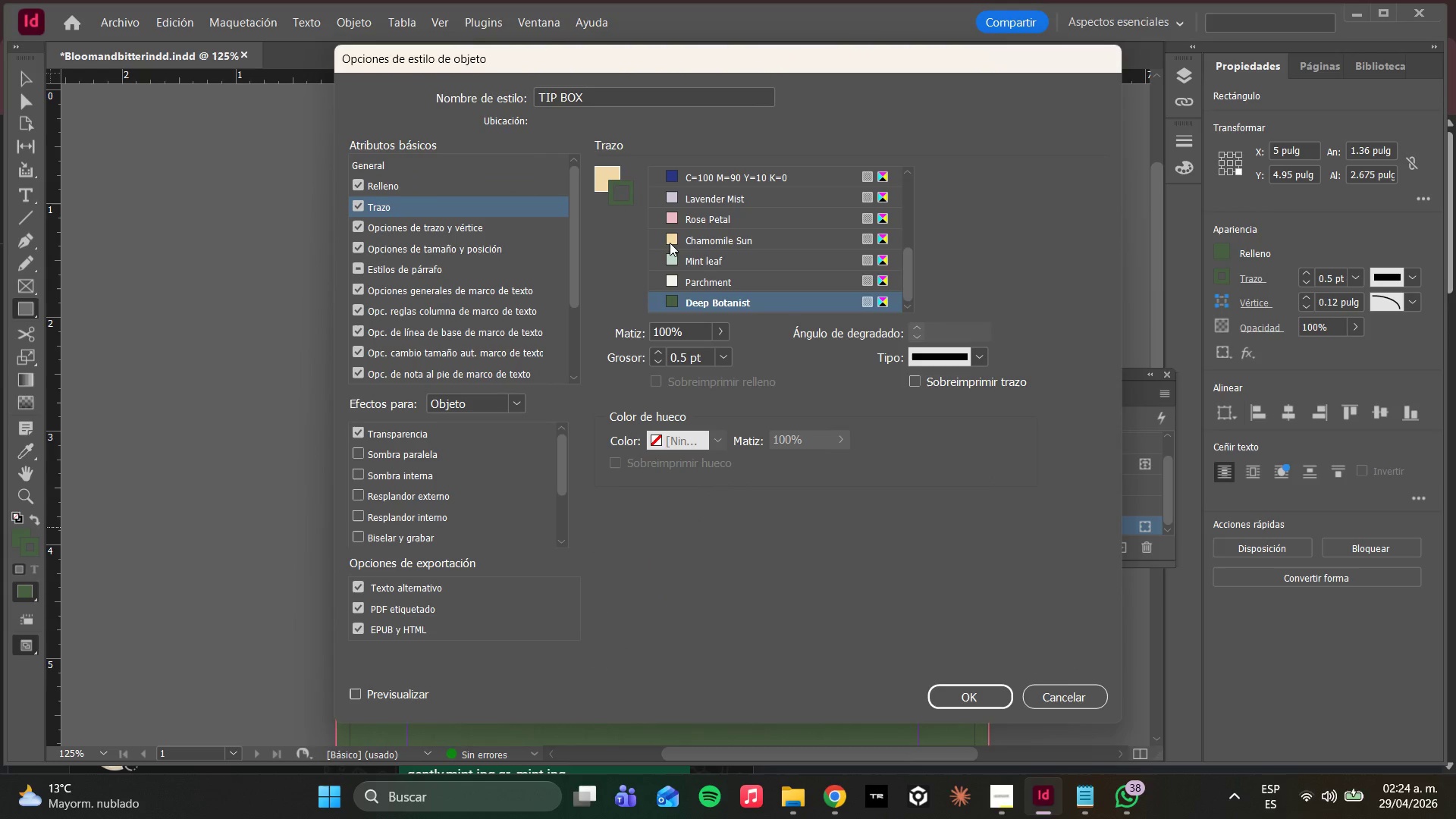 
left_click([671, 243])
 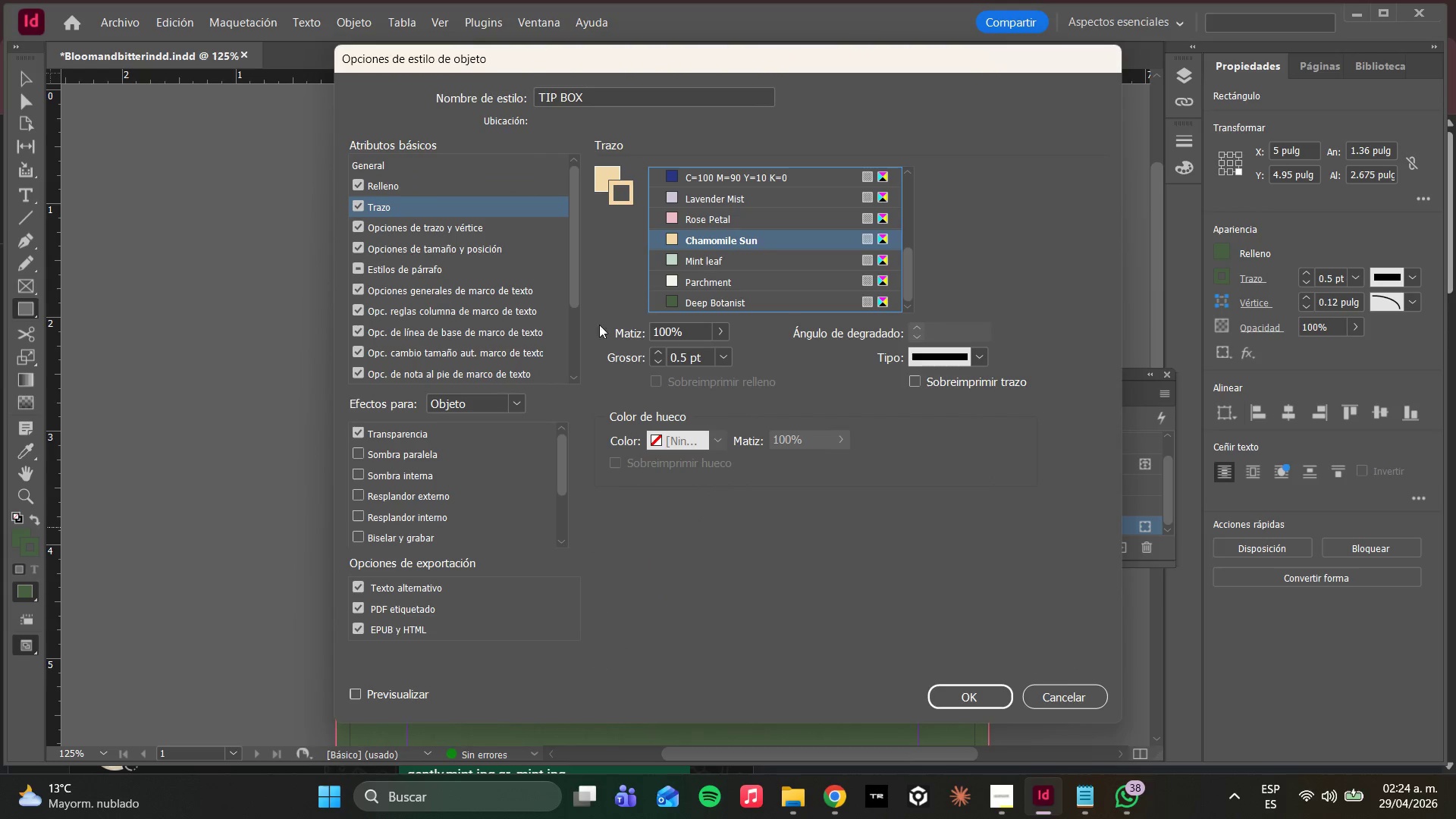 
left_click([481, 221])
 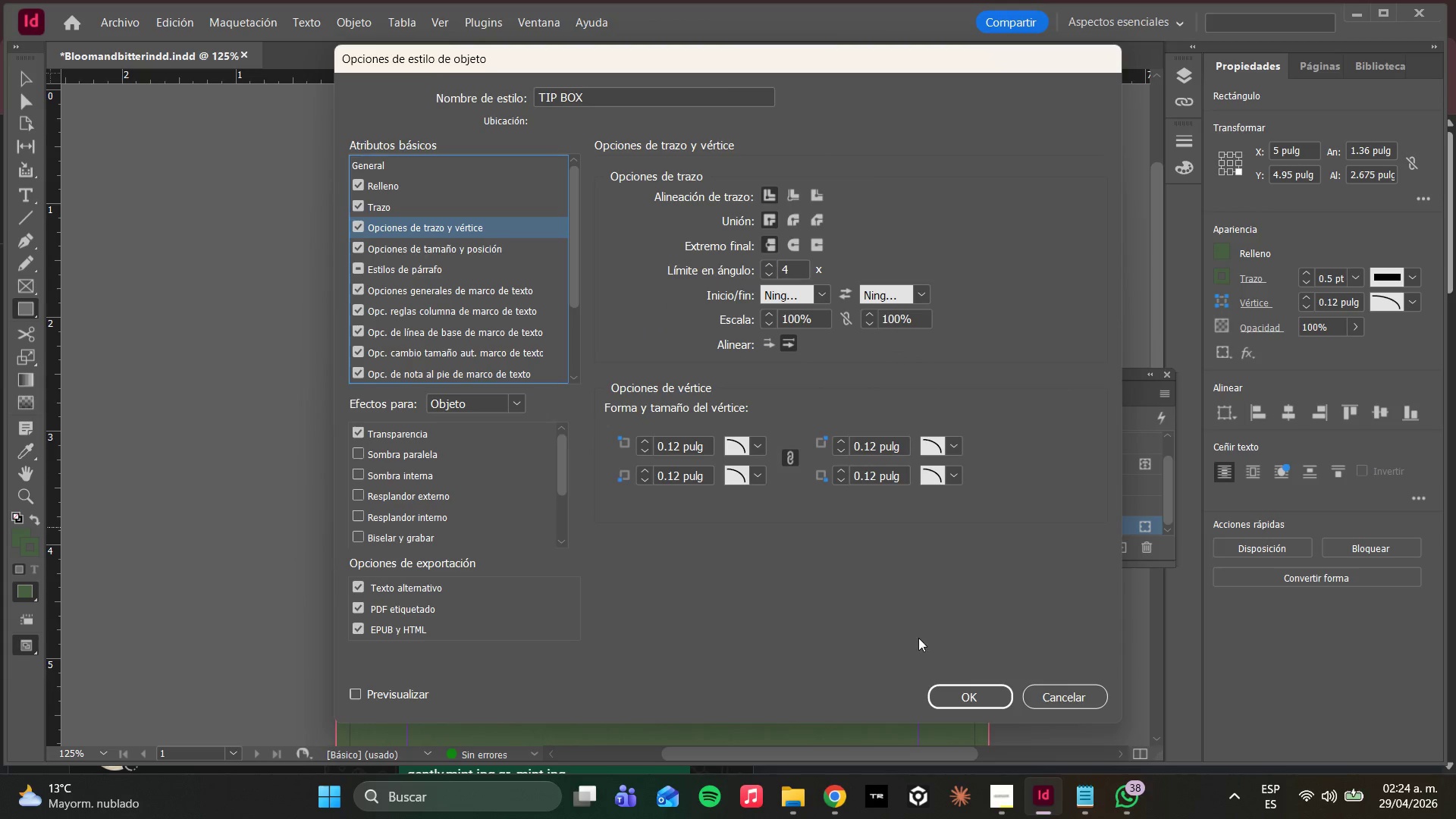 
left_click([958, 696])
 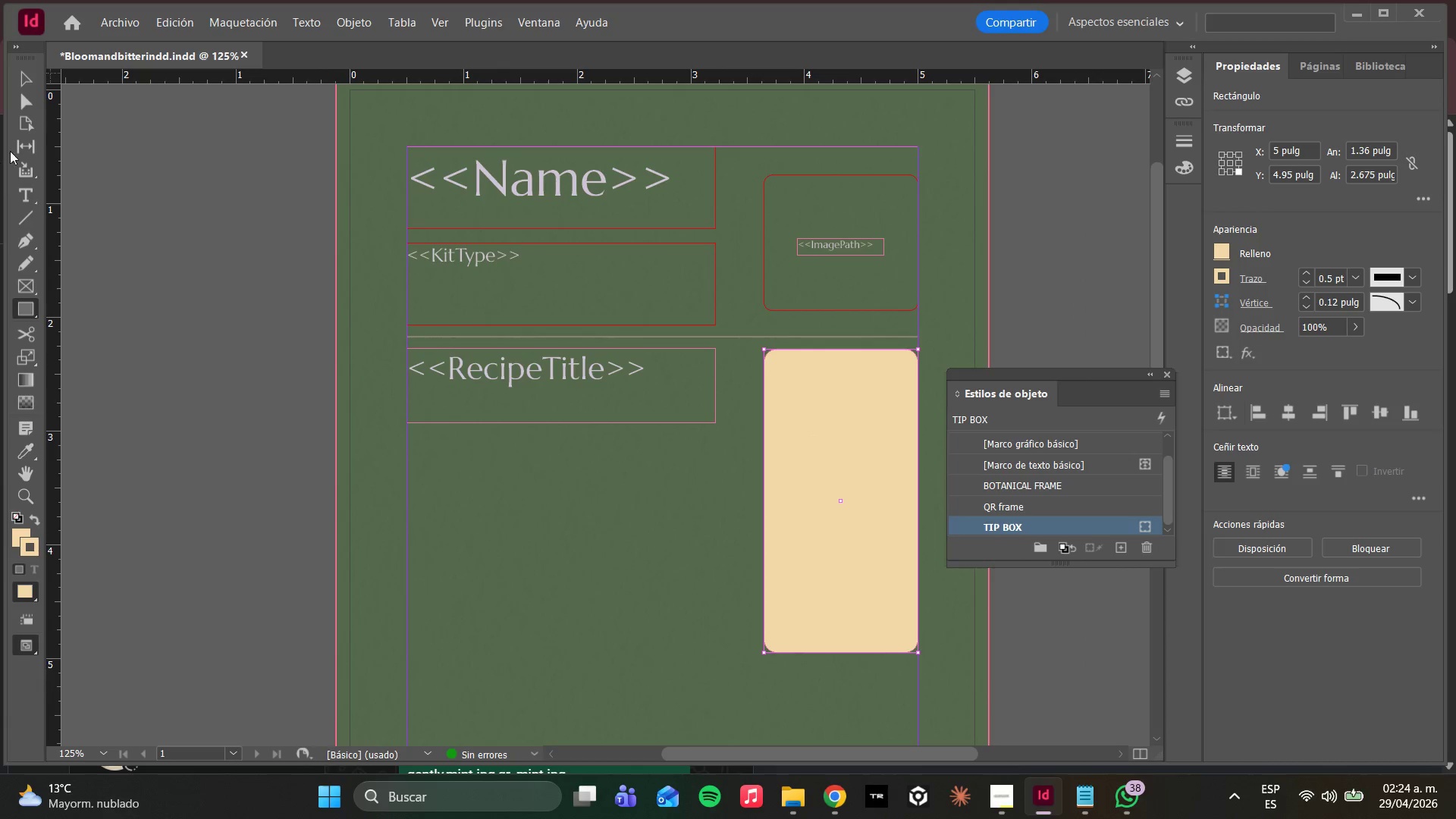 
left_click([22, 105])
 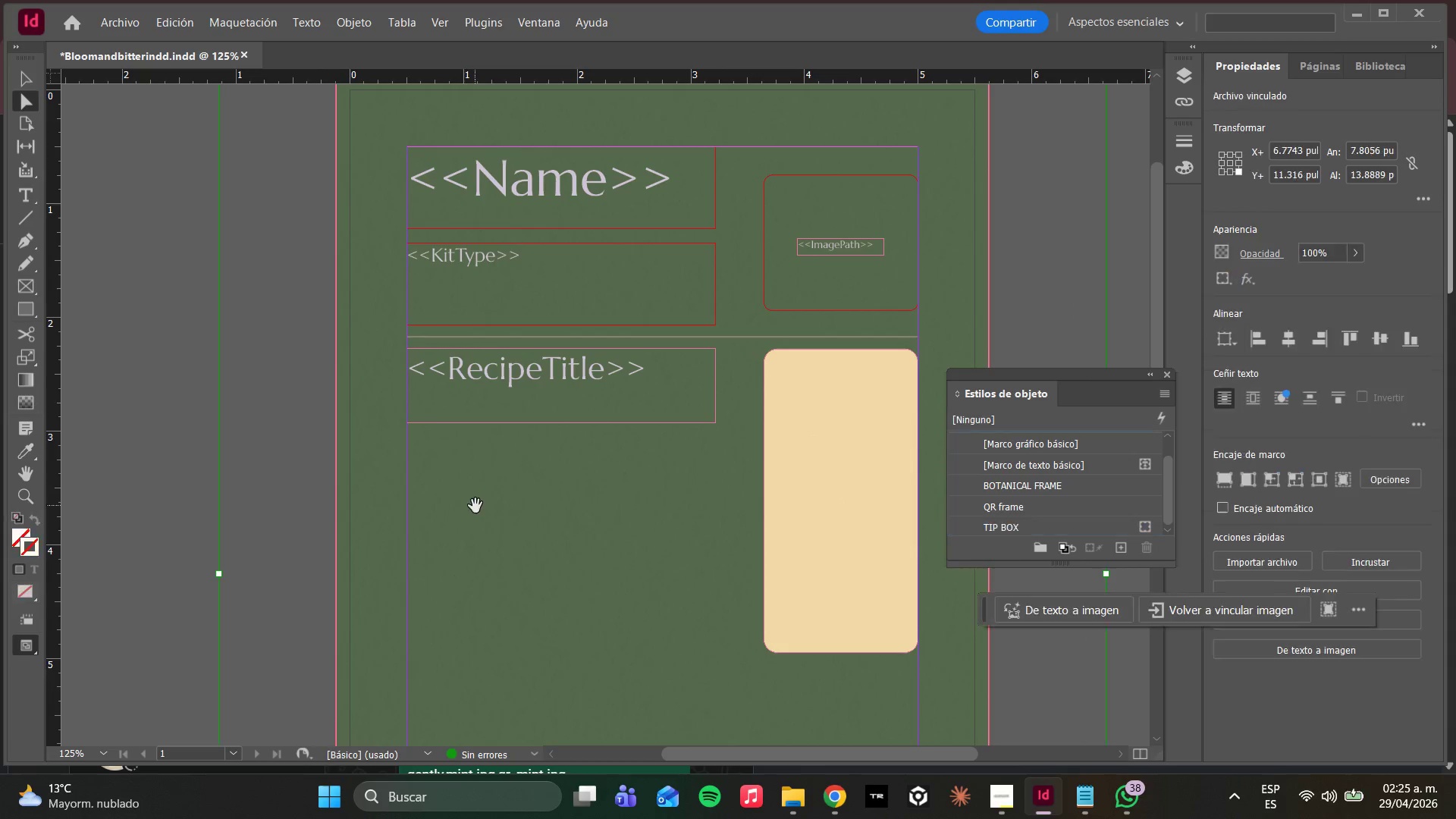 
scroll: coordinate [485, 507], scroll_direction: down, amount: 6.0
 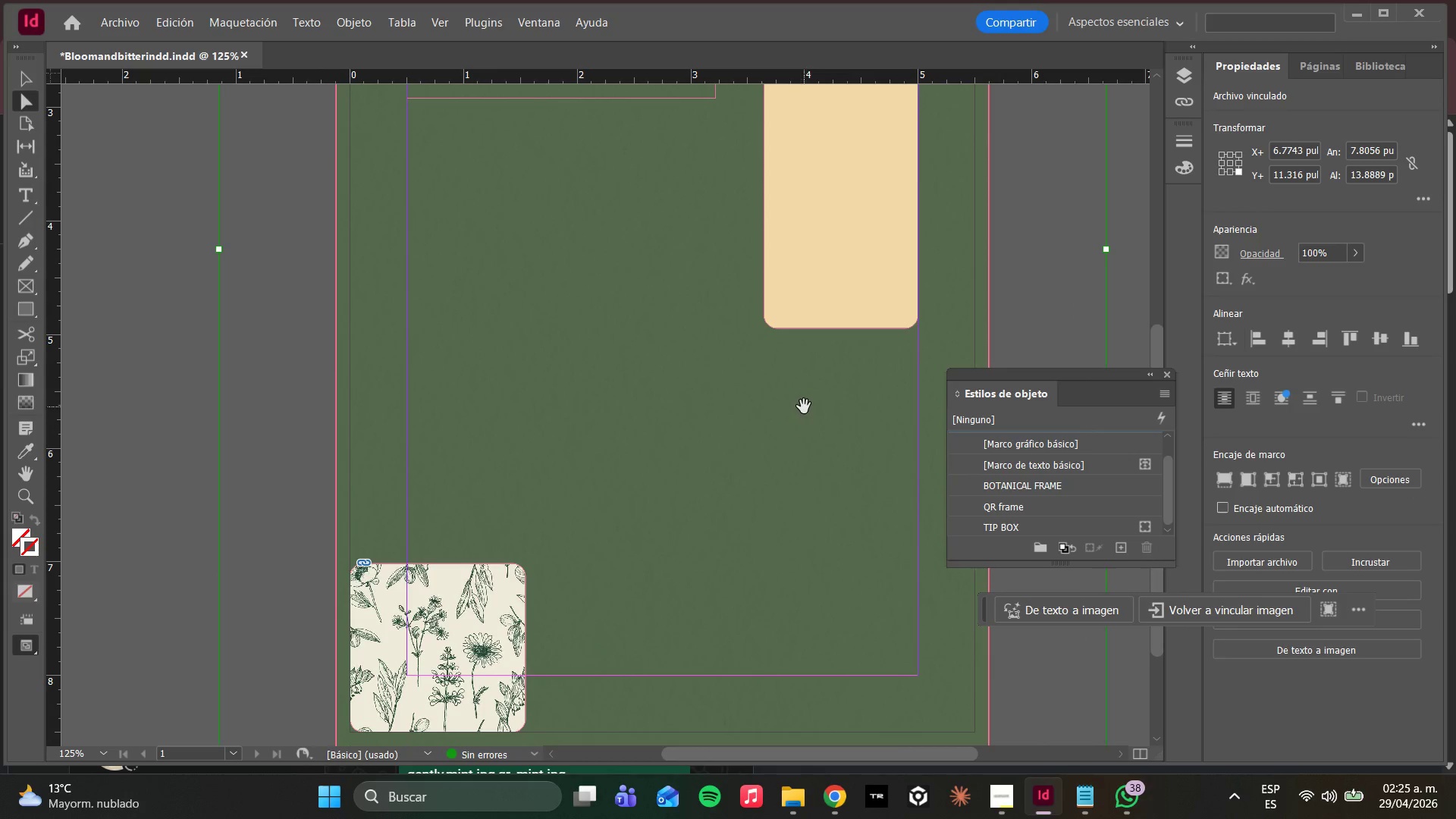 
scroll: coordinate [821, 343], scroll_direction: up, amount: 4.0
 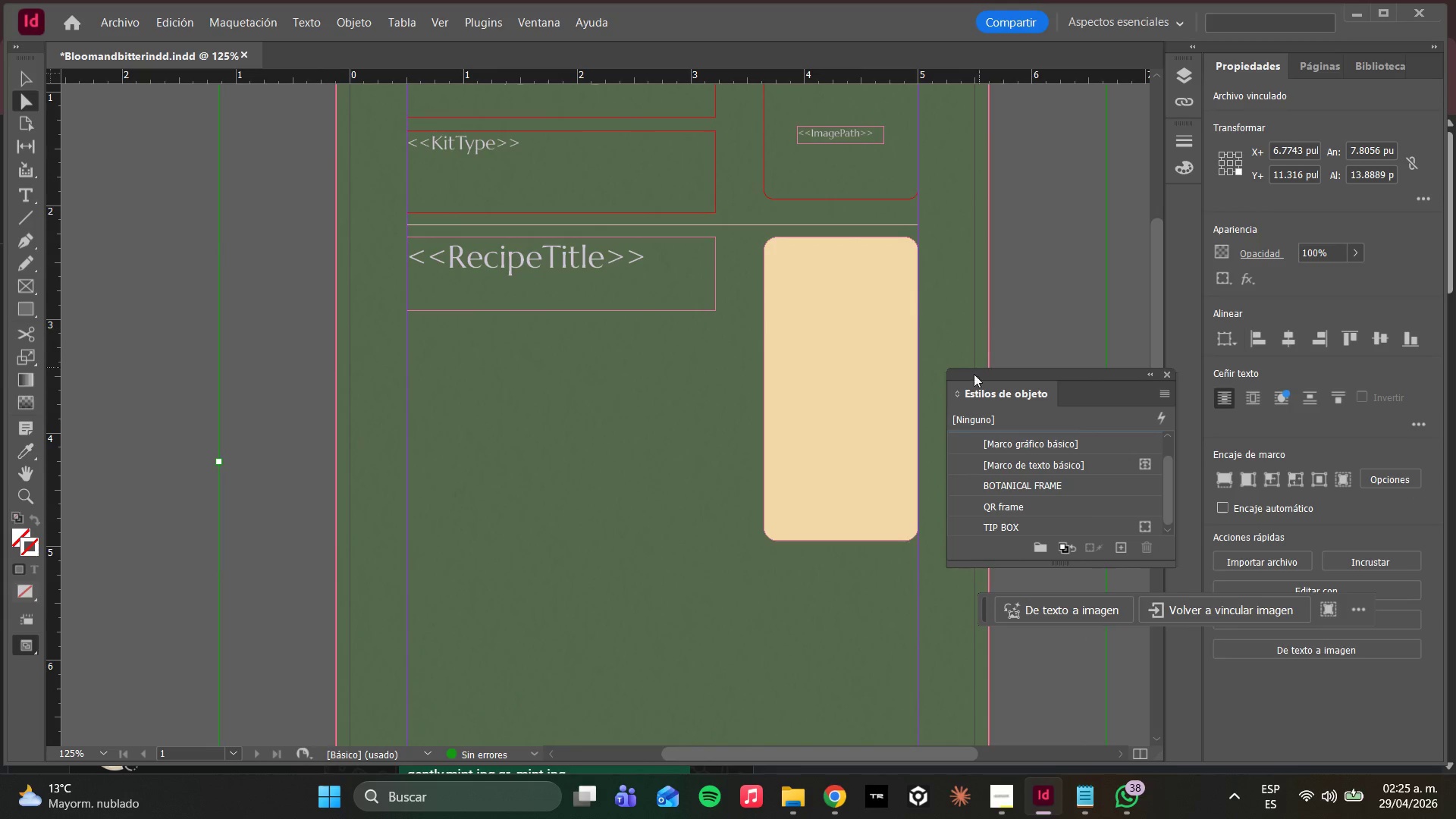 
left_click([781, 393])
 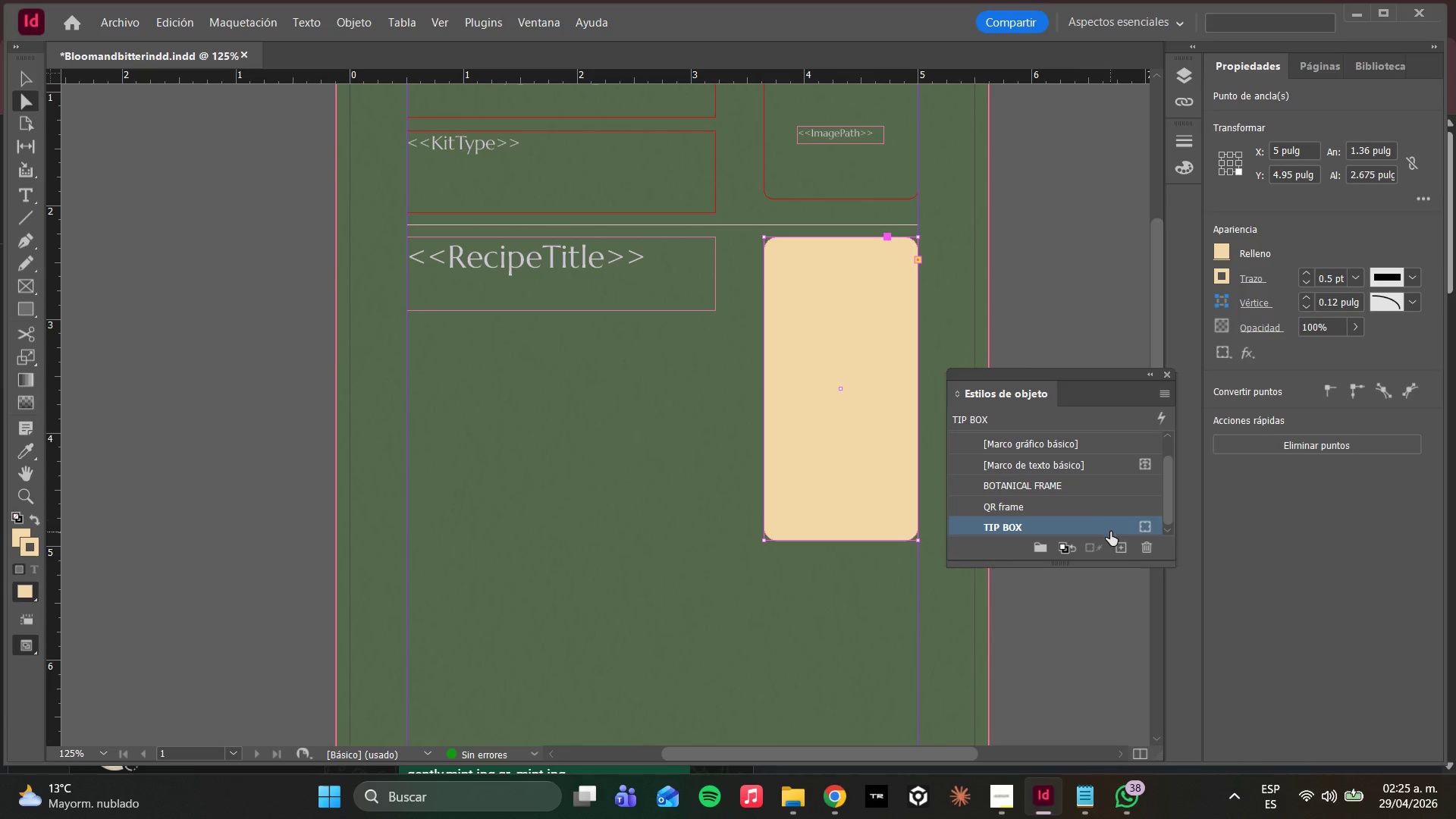 
right_click([1094, 526])
 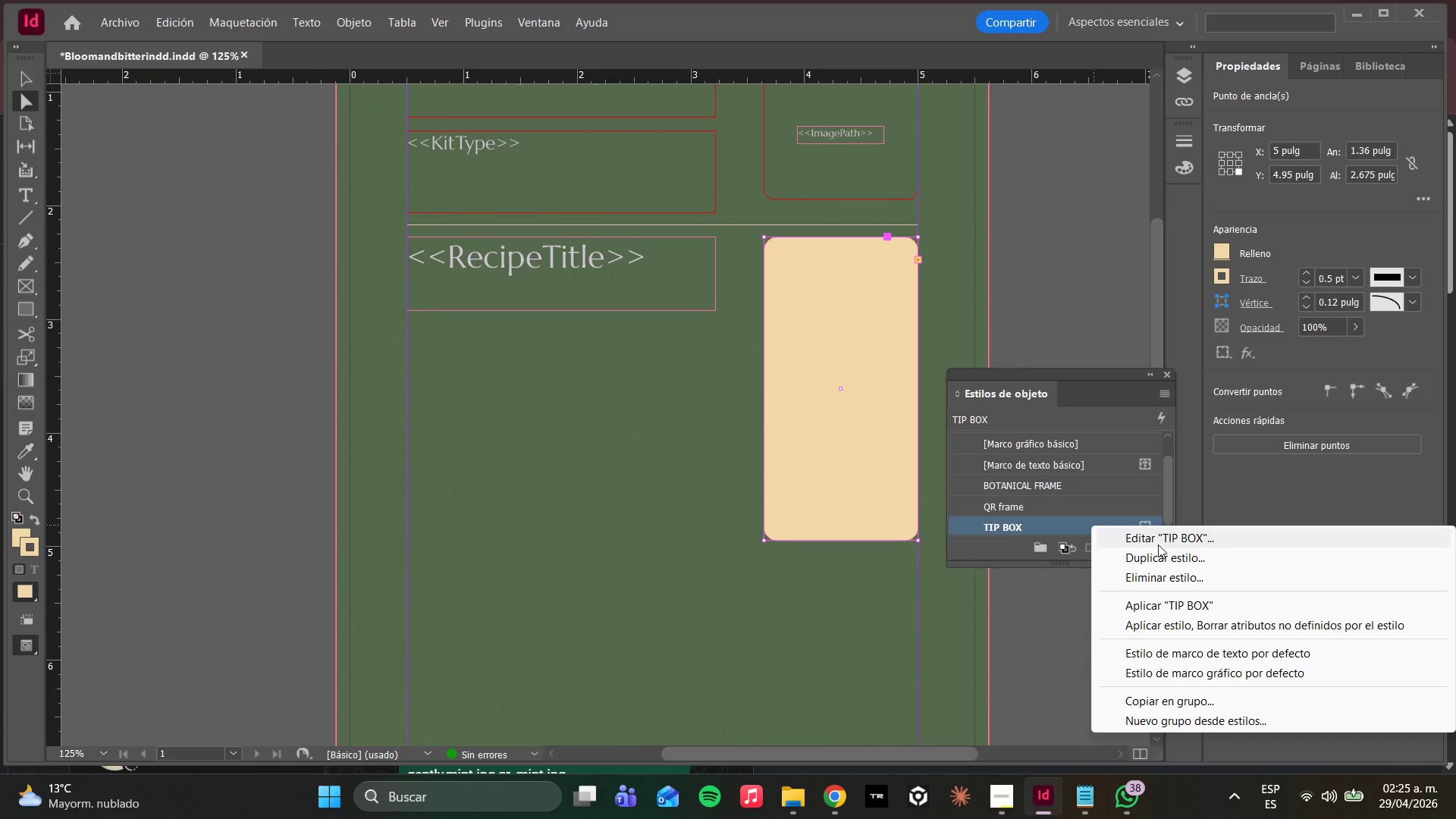 
left_click([1158, 543])
 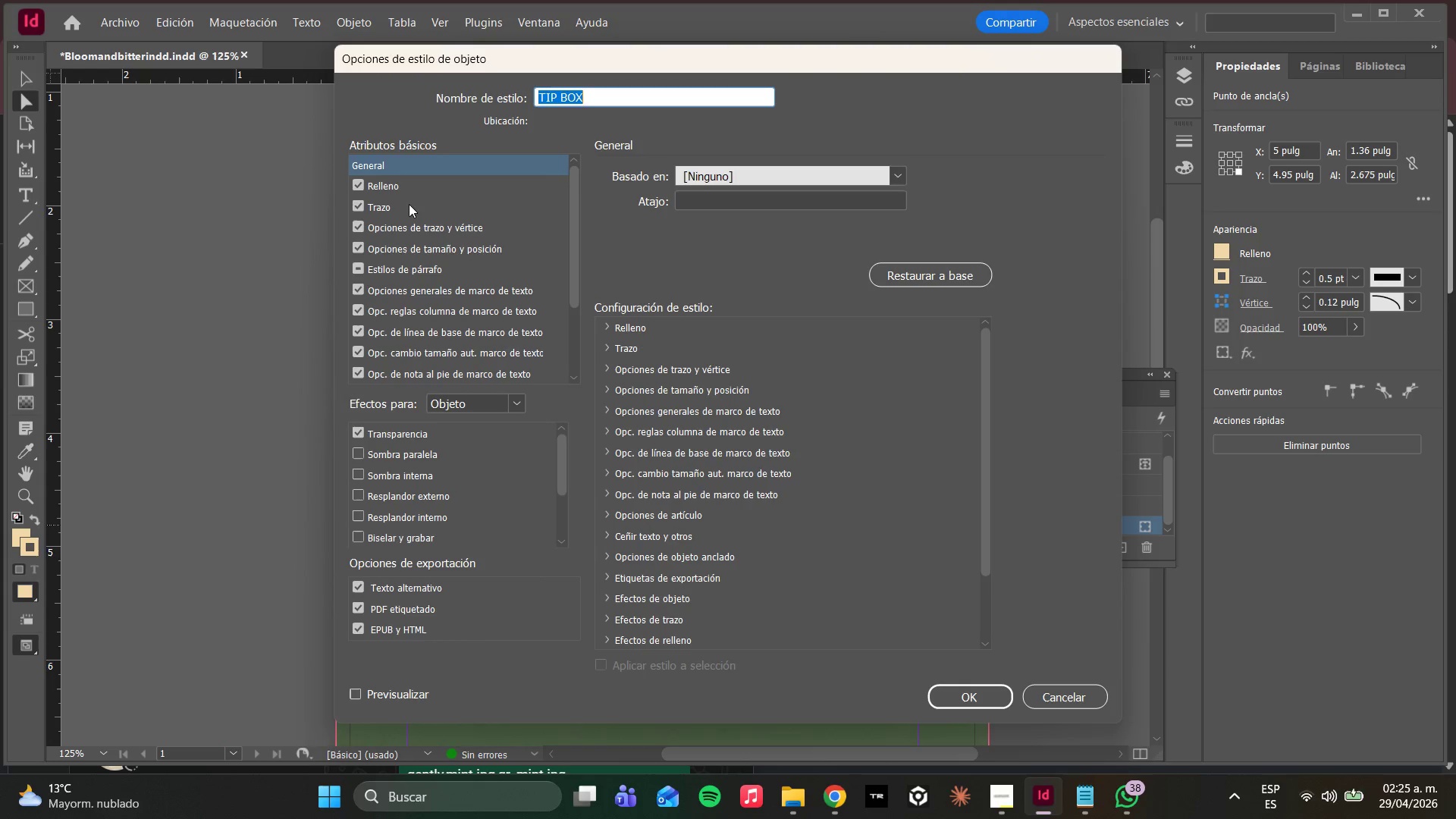 
left_click([406, 193])
 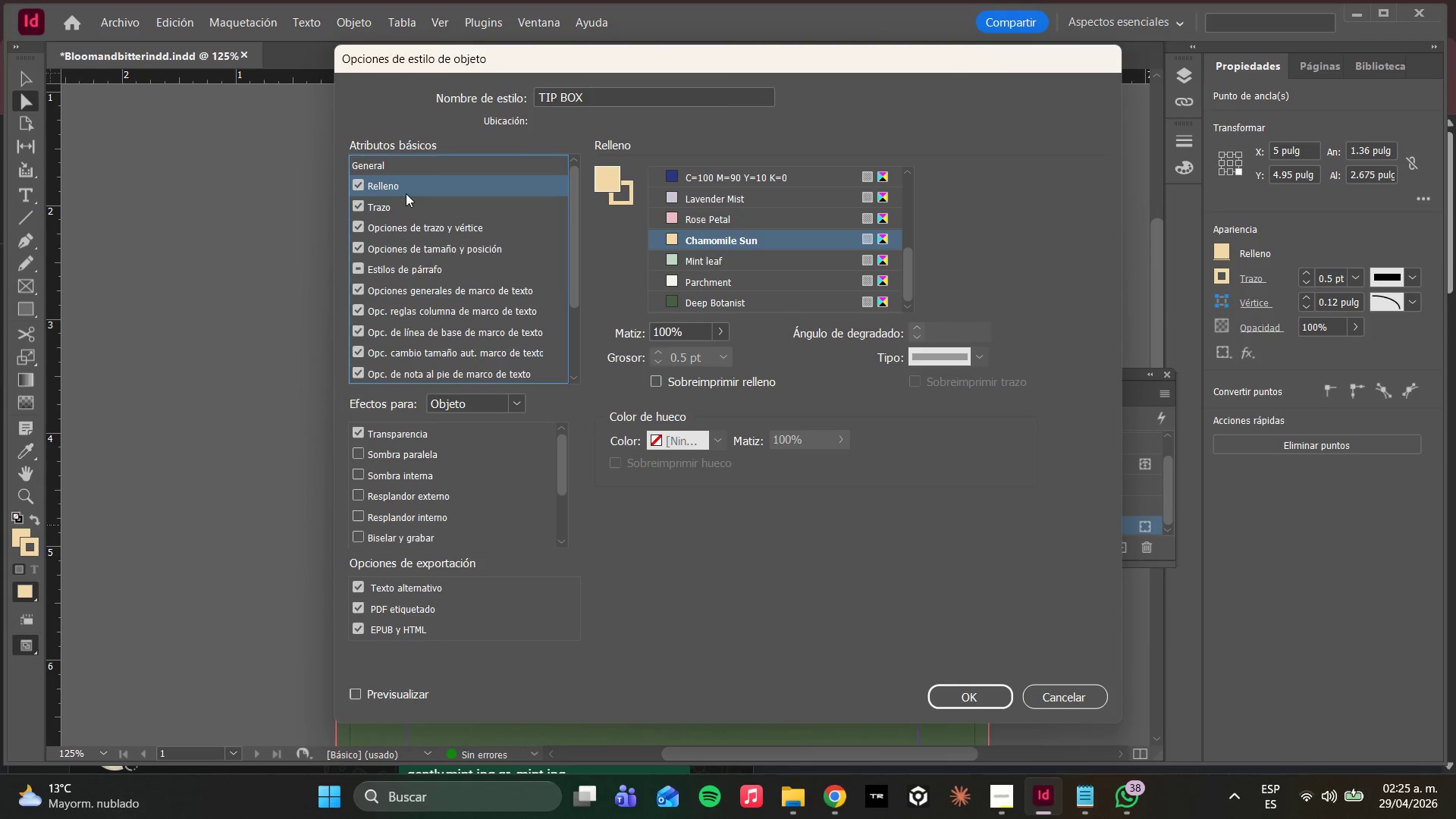 
mouse_move([413, 180])
 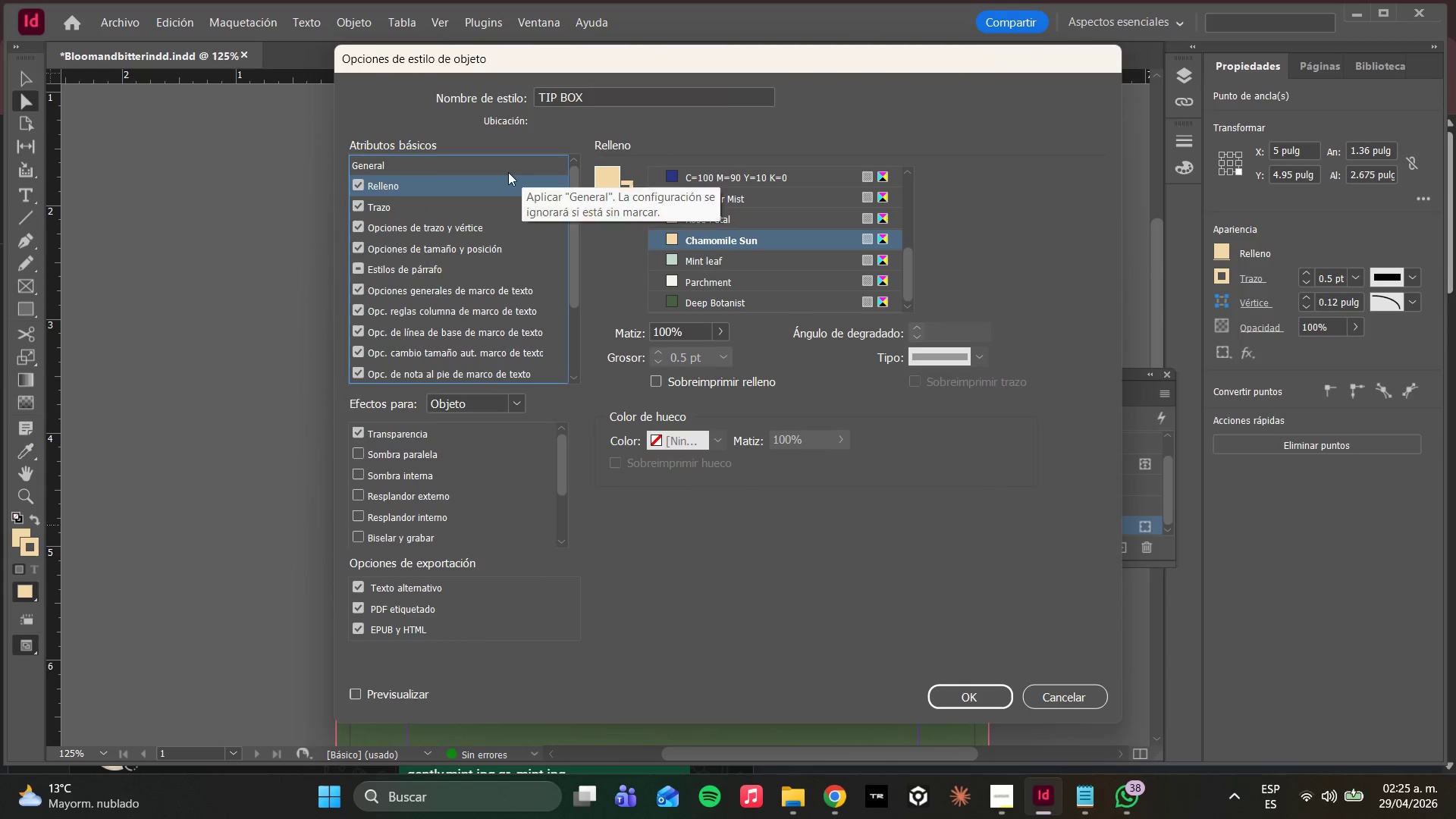 
left_click([476, 167])
 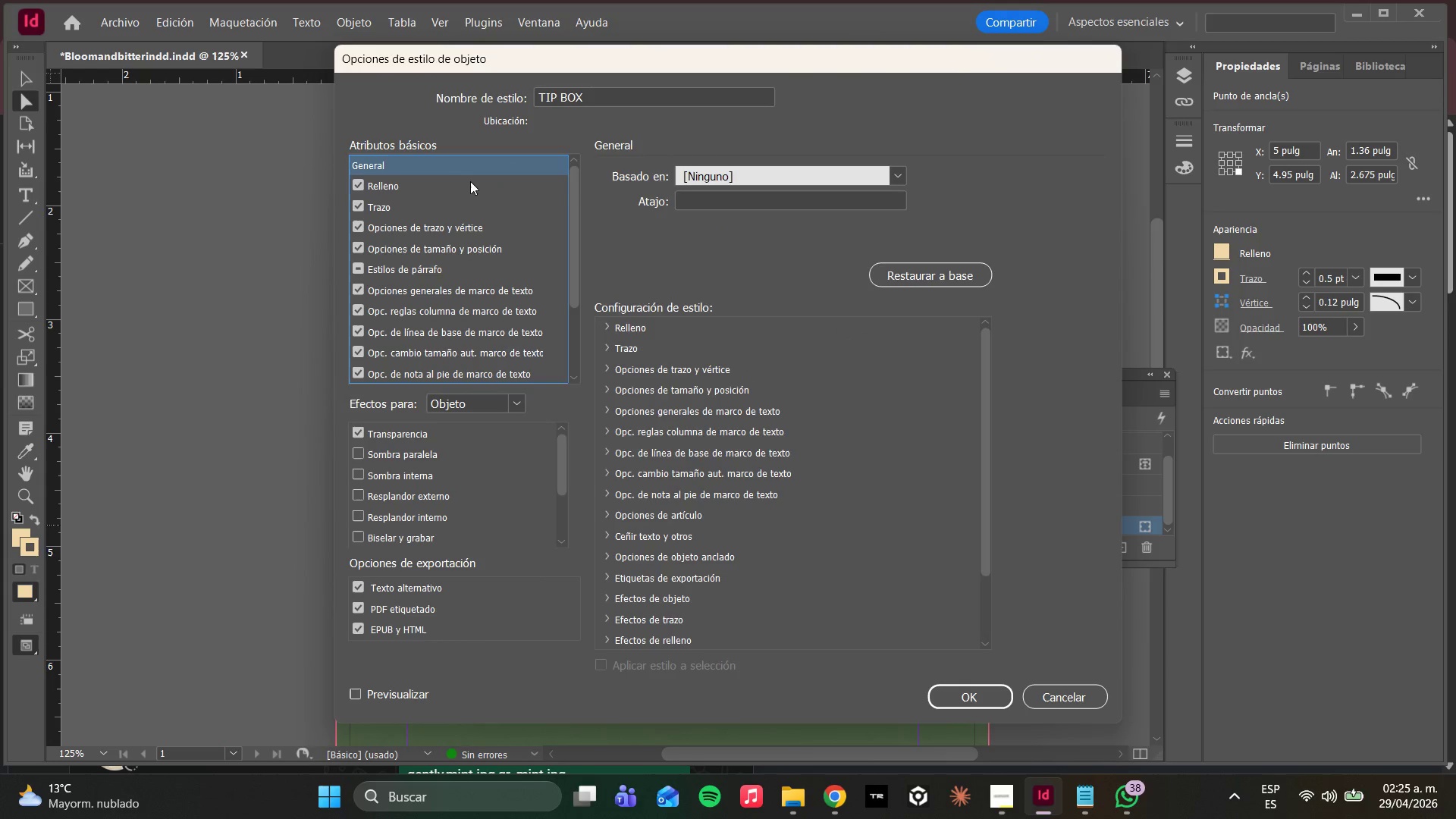 
left_click([471, 189])
 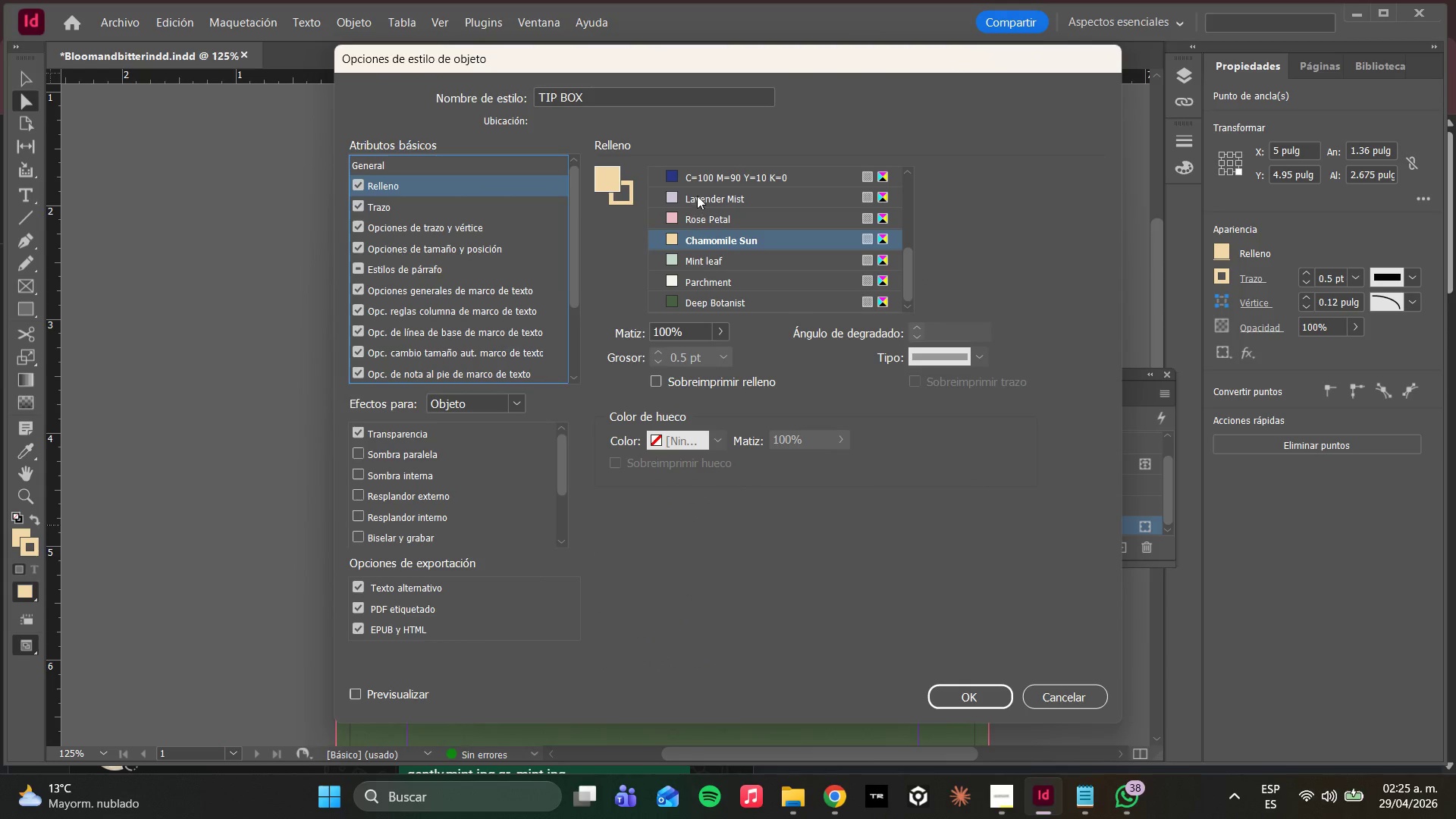 
left_click([697, 193])
 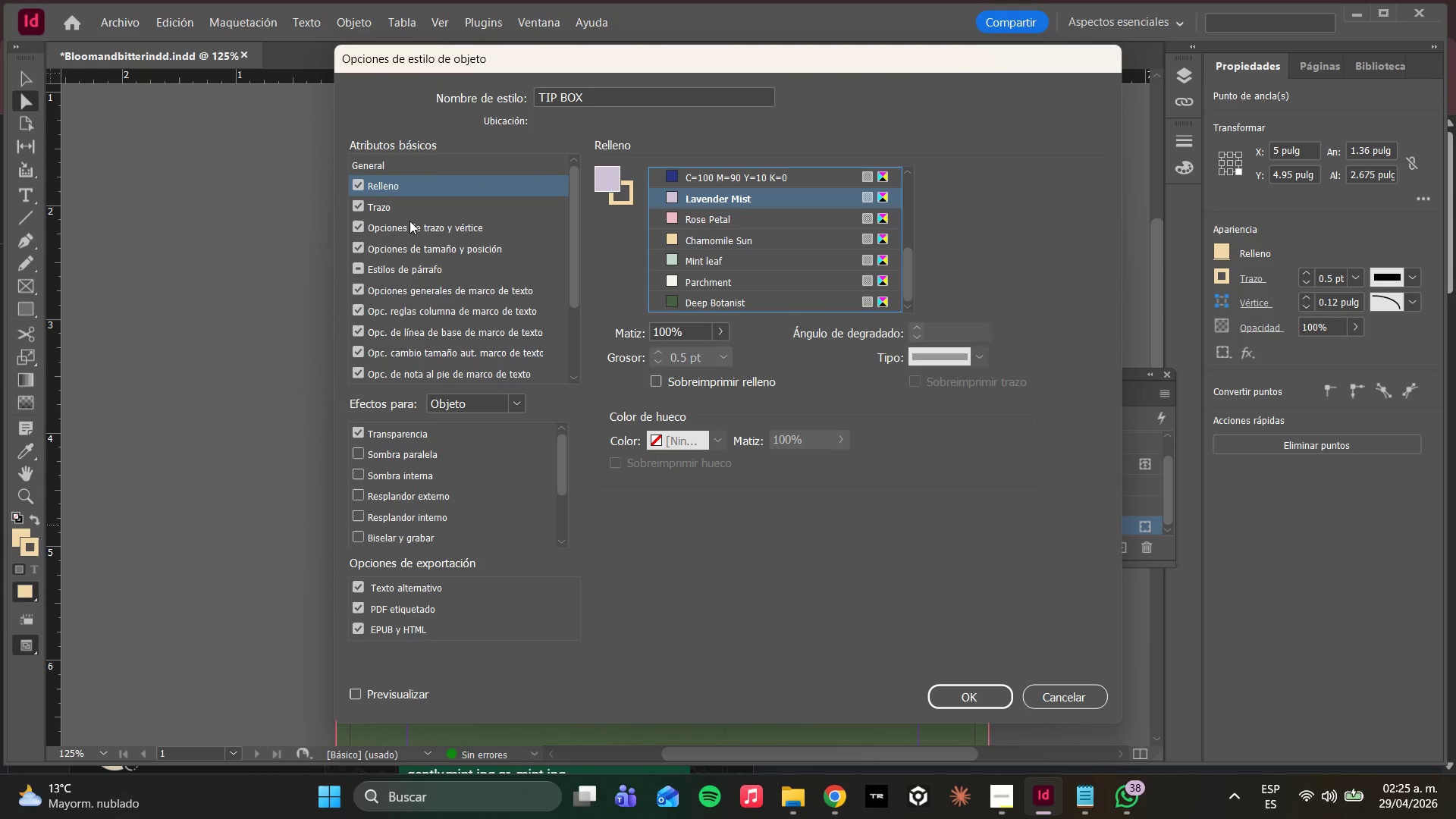 
left_click([394, 206])
 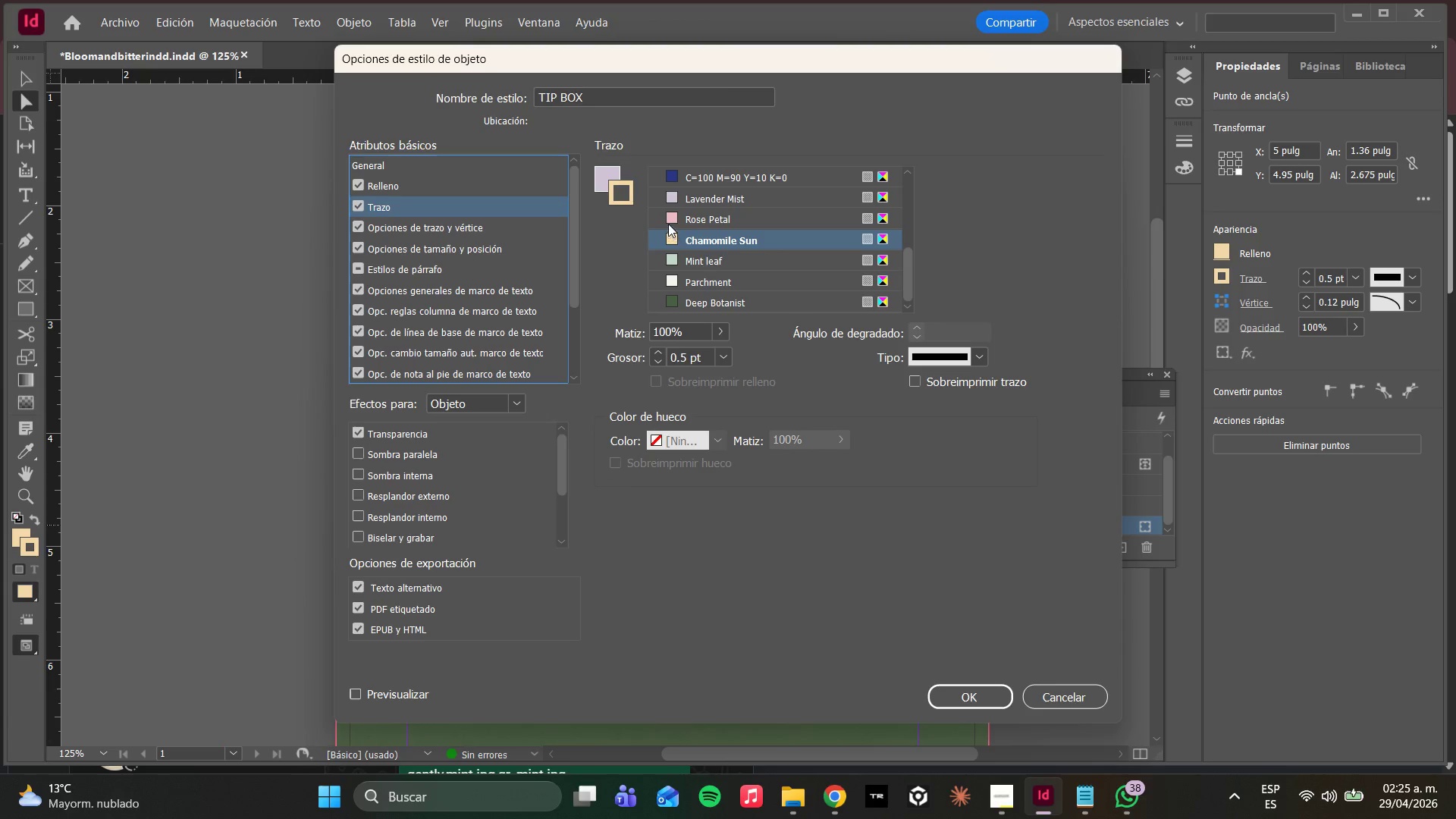 
left_click([687, 192])
 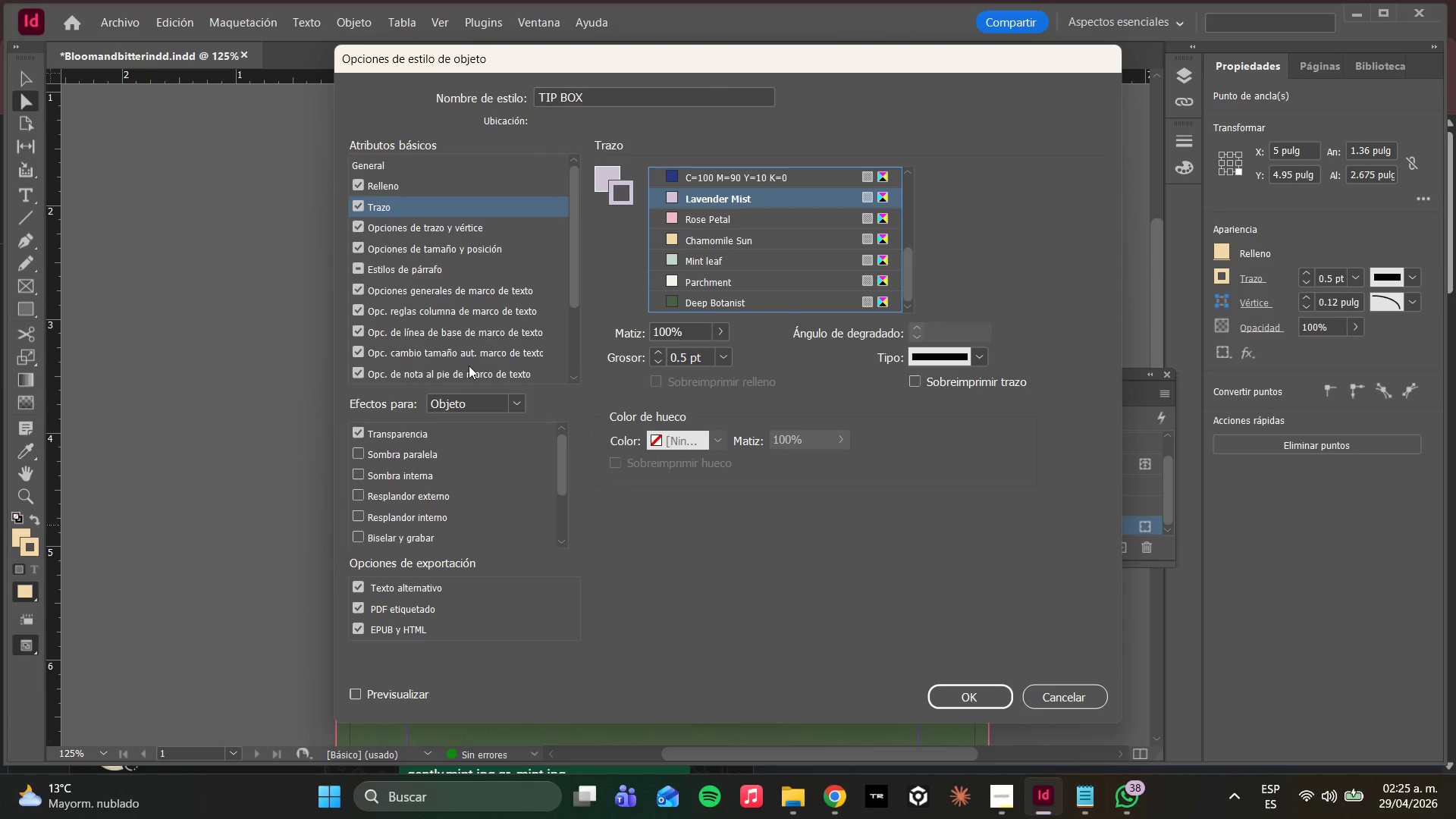 
left_click([952, 681])
 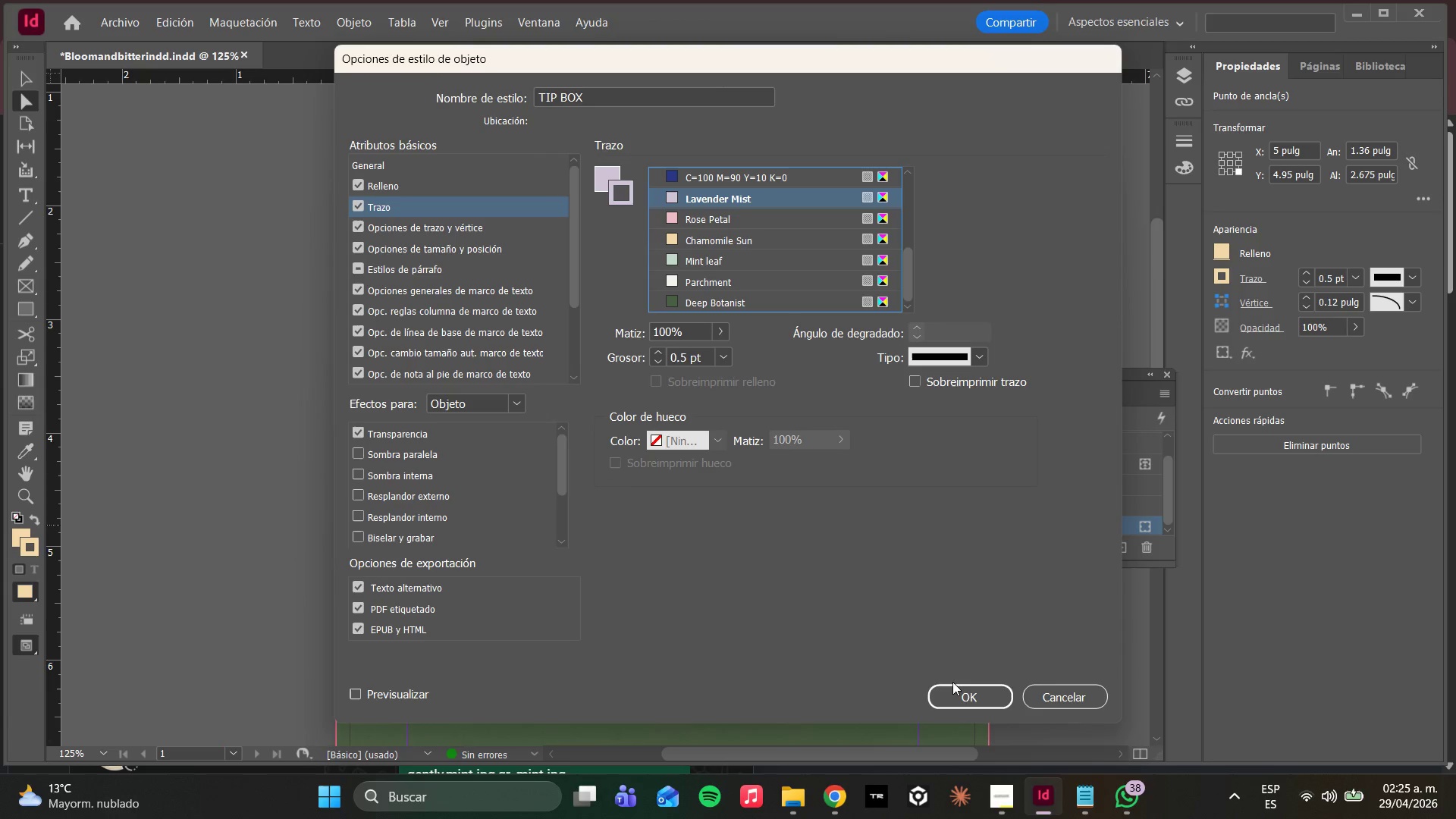 
scroll: coordinate [453, 419], scroll_direction: down, amount: 4.0
 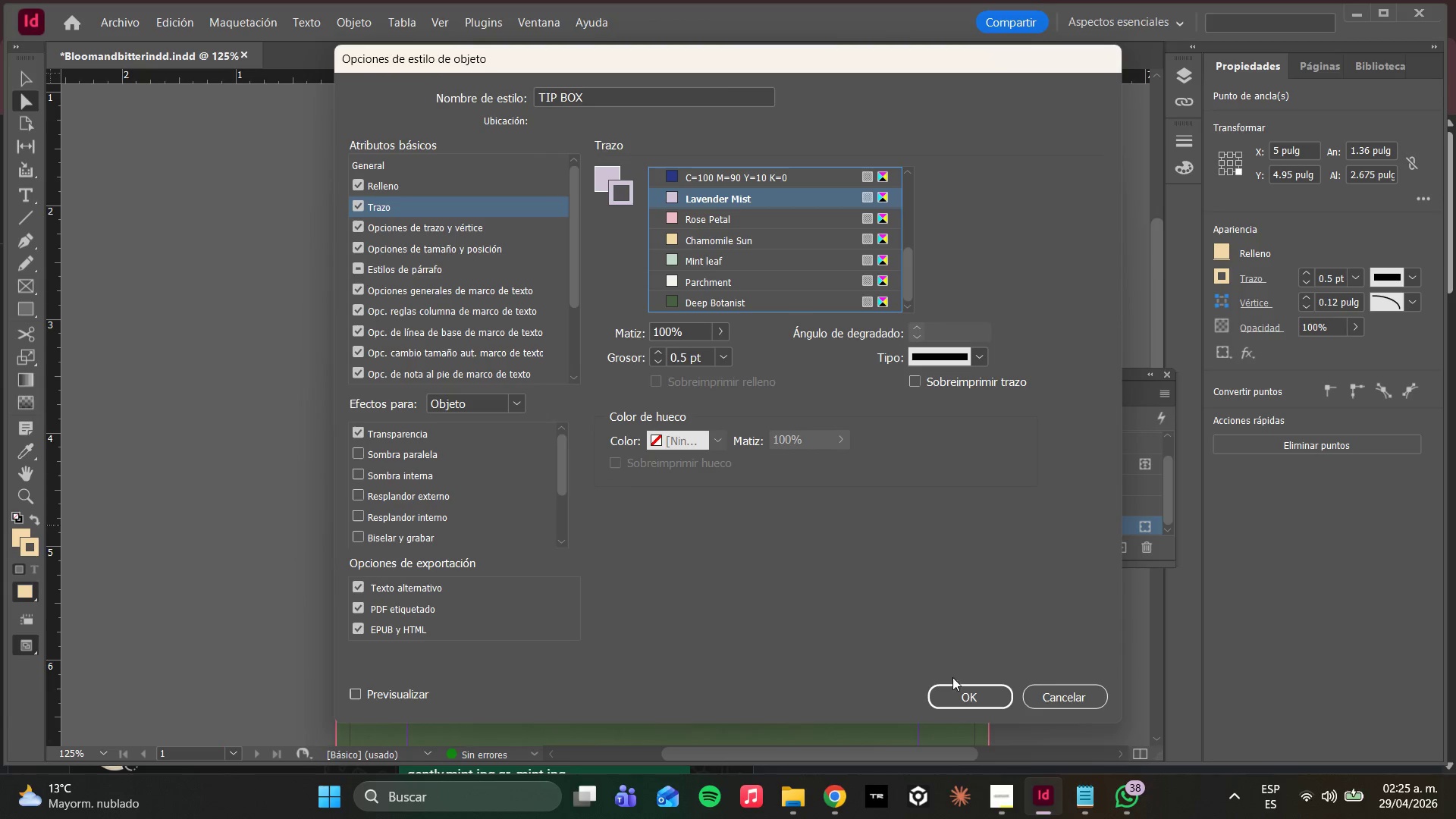 
double_click([956, 687])
 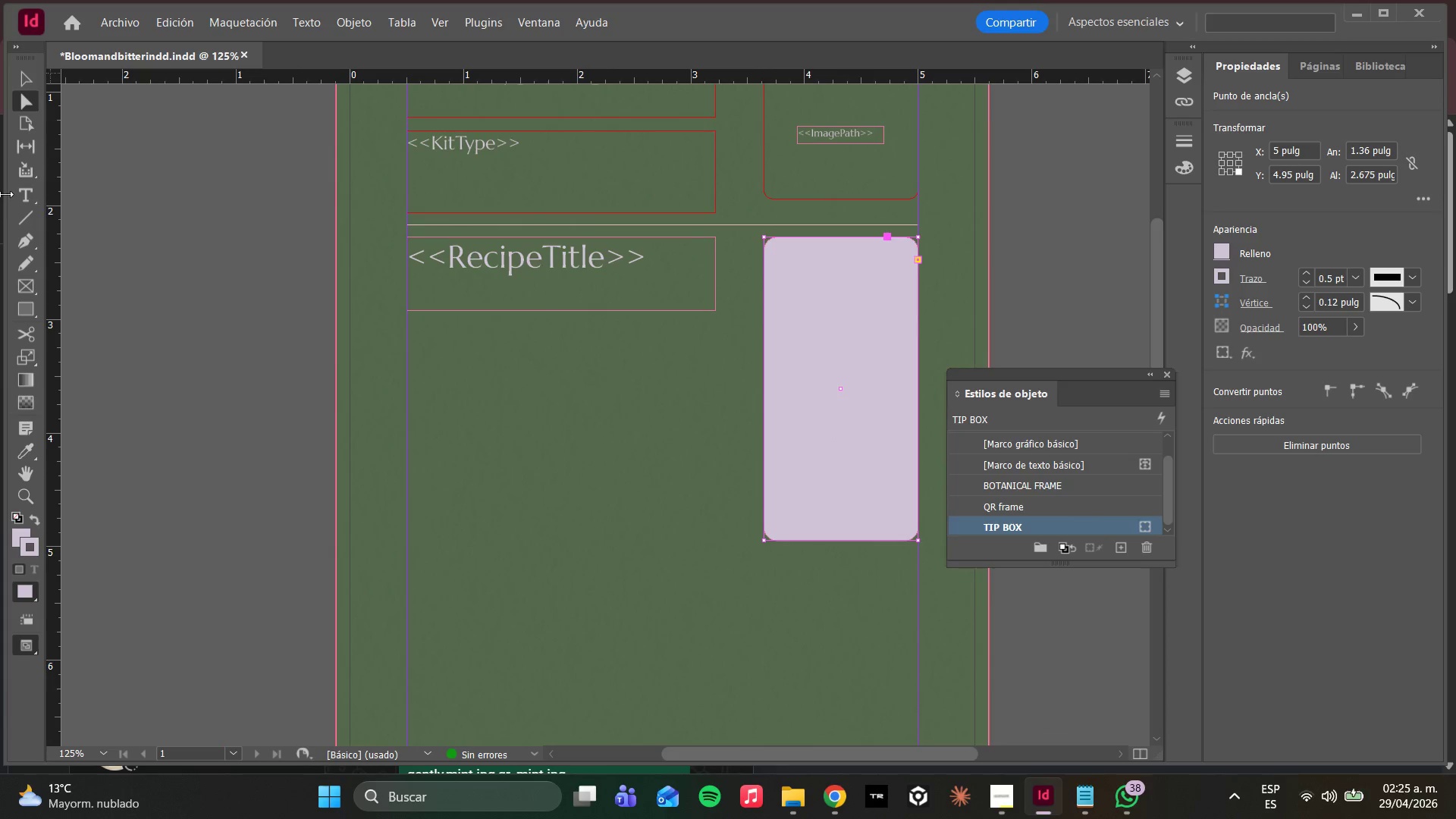 
left_click([518, 424])
 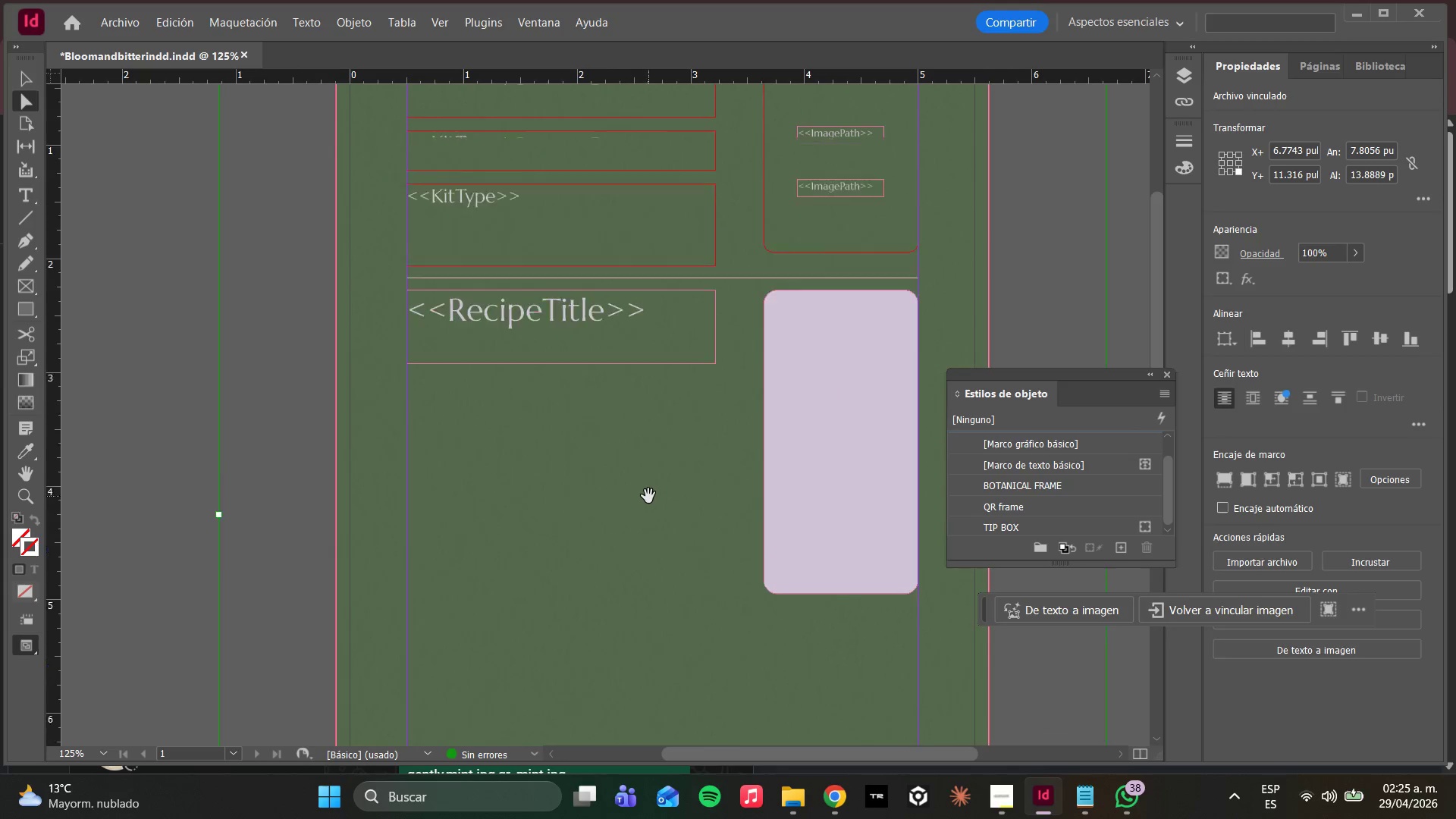 
scroll: coordinate [673, 478], scroll_direction: up, amount: 6.0
 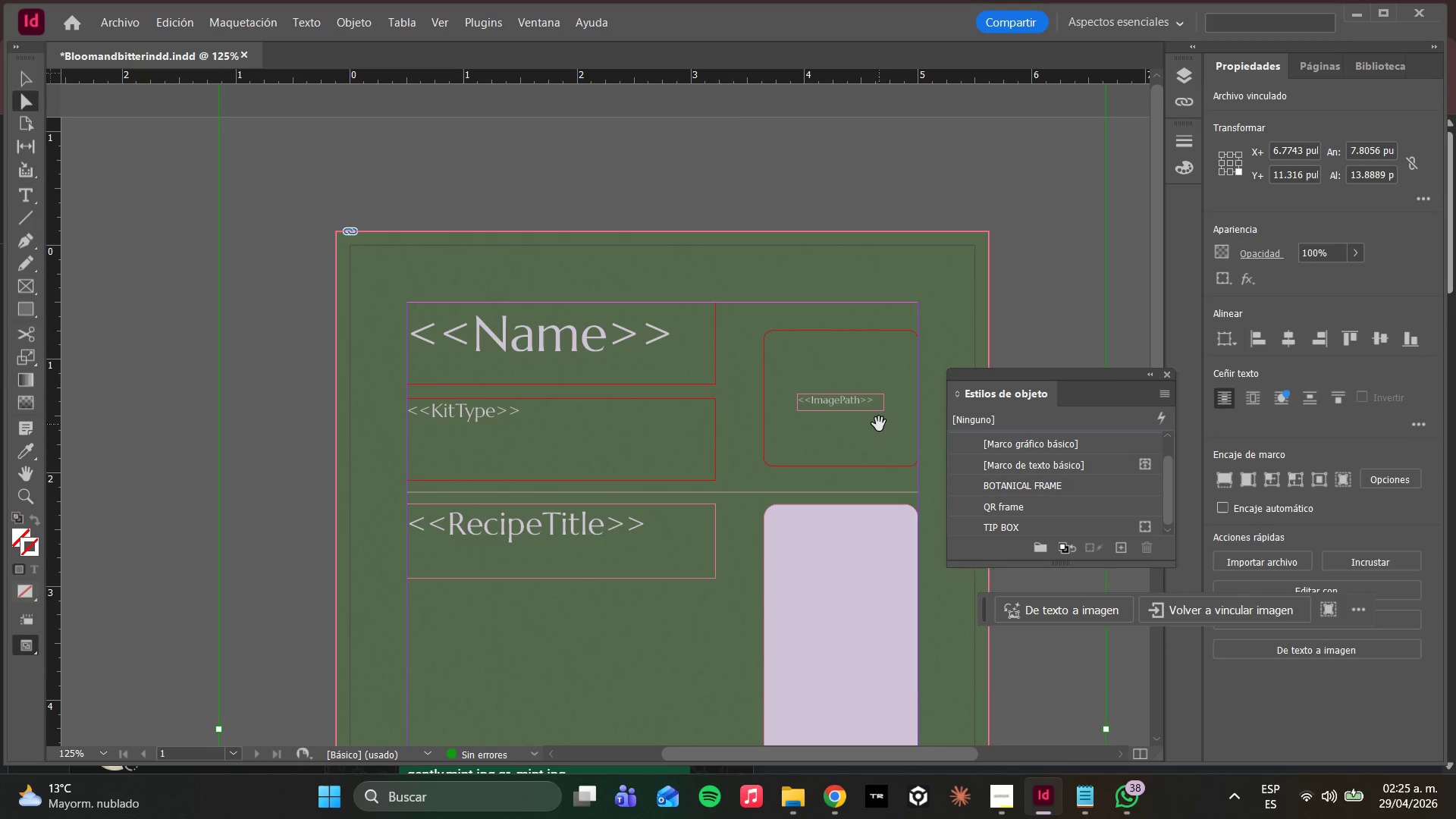 
scroll: coordinate [879, 436], scroll_direction: down, amount: 4.0
 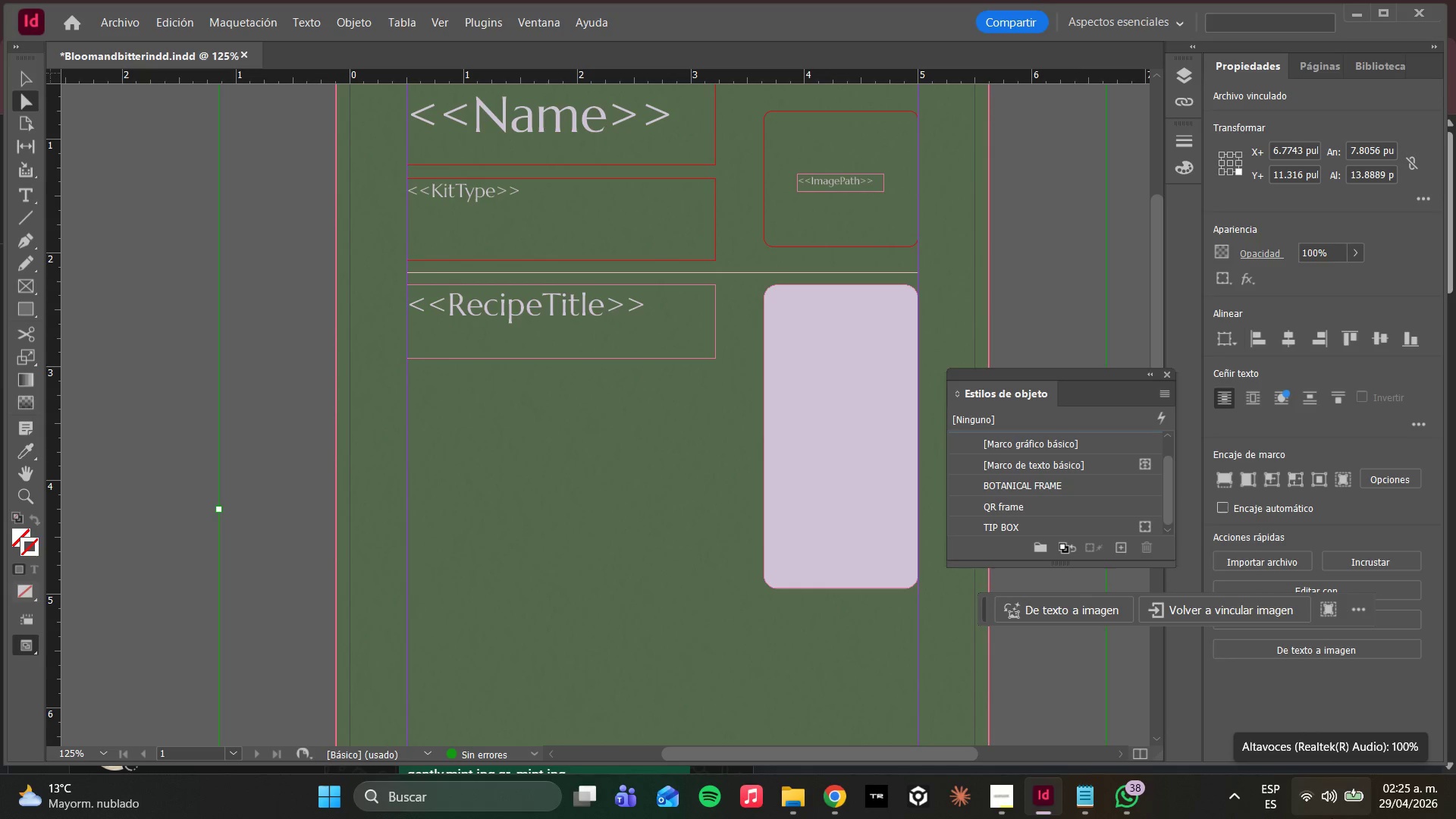 
wait(35.33)
 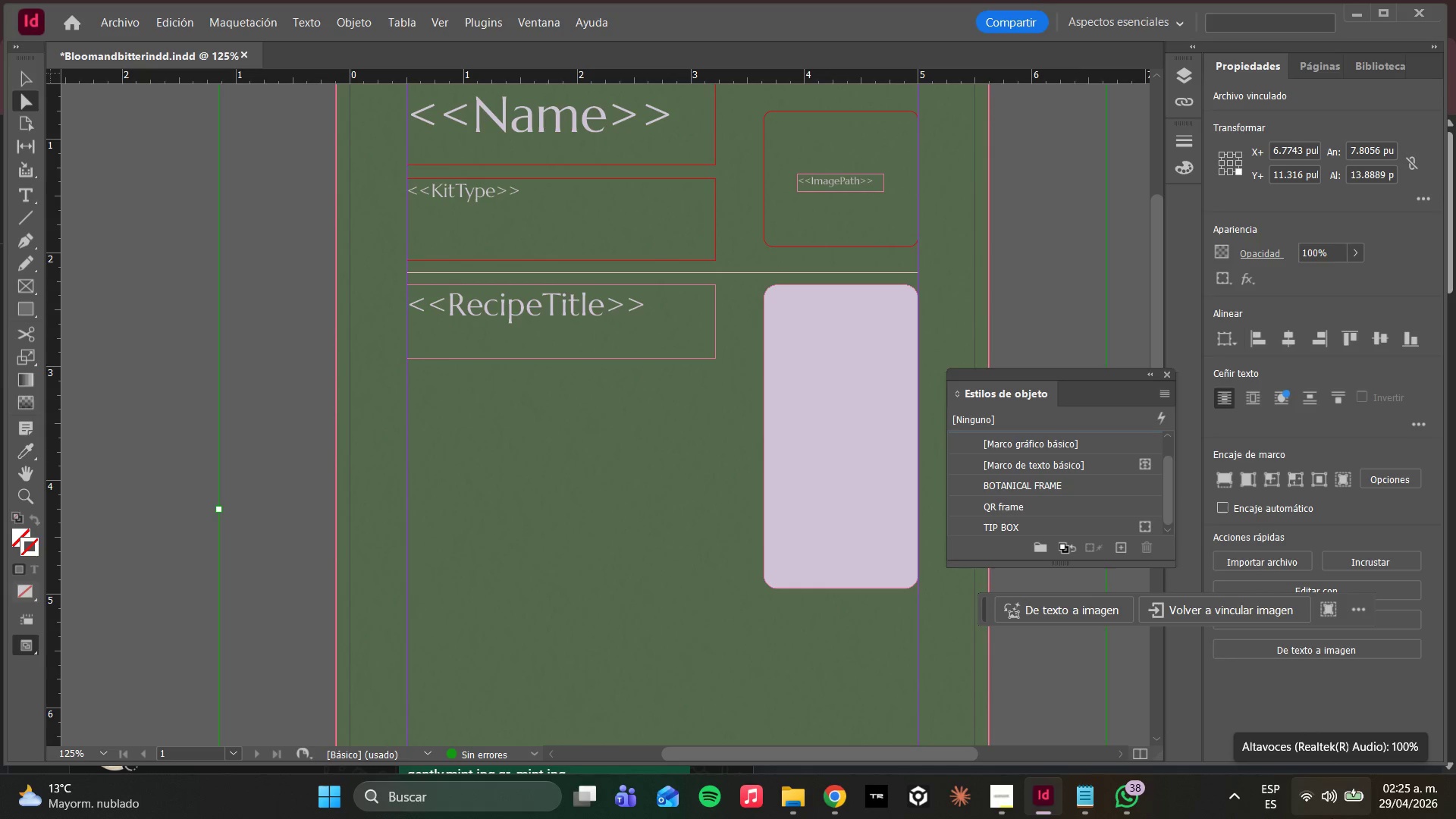 
scroll: coordinate [1038, 526], scroll_direction: down, amount: 4.0
 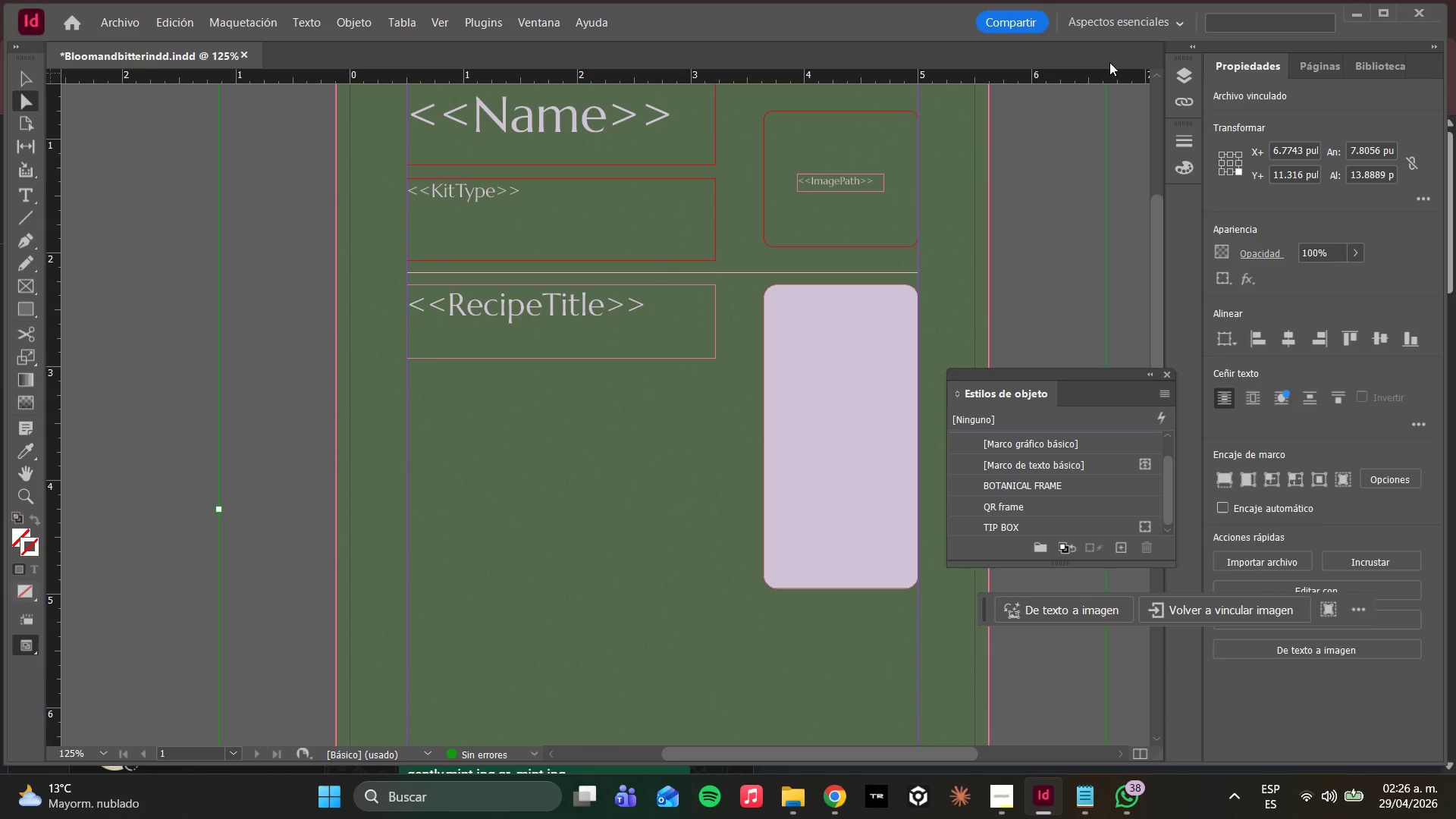 
key(F11)
 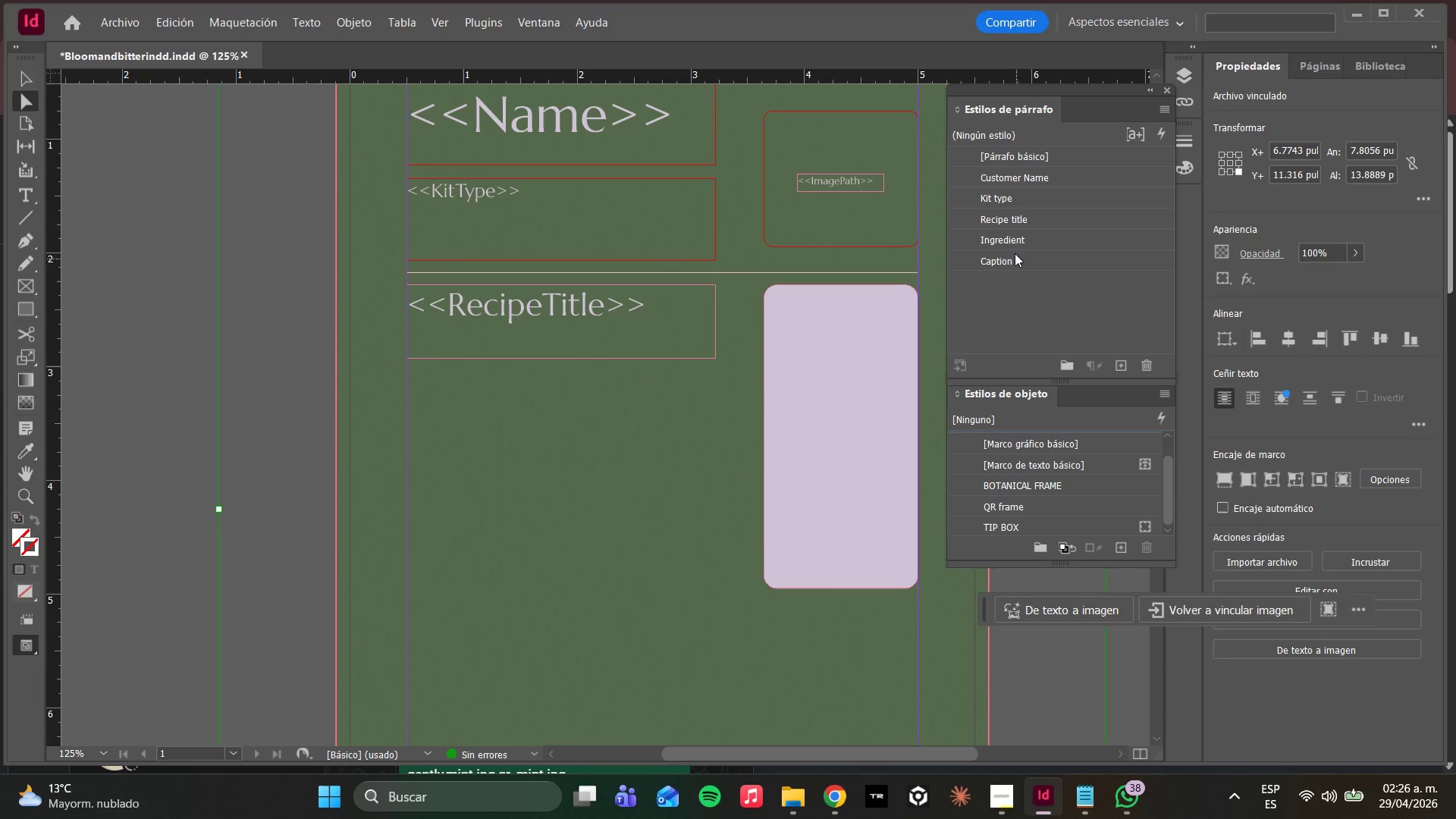 
left_click([1007, 236])
 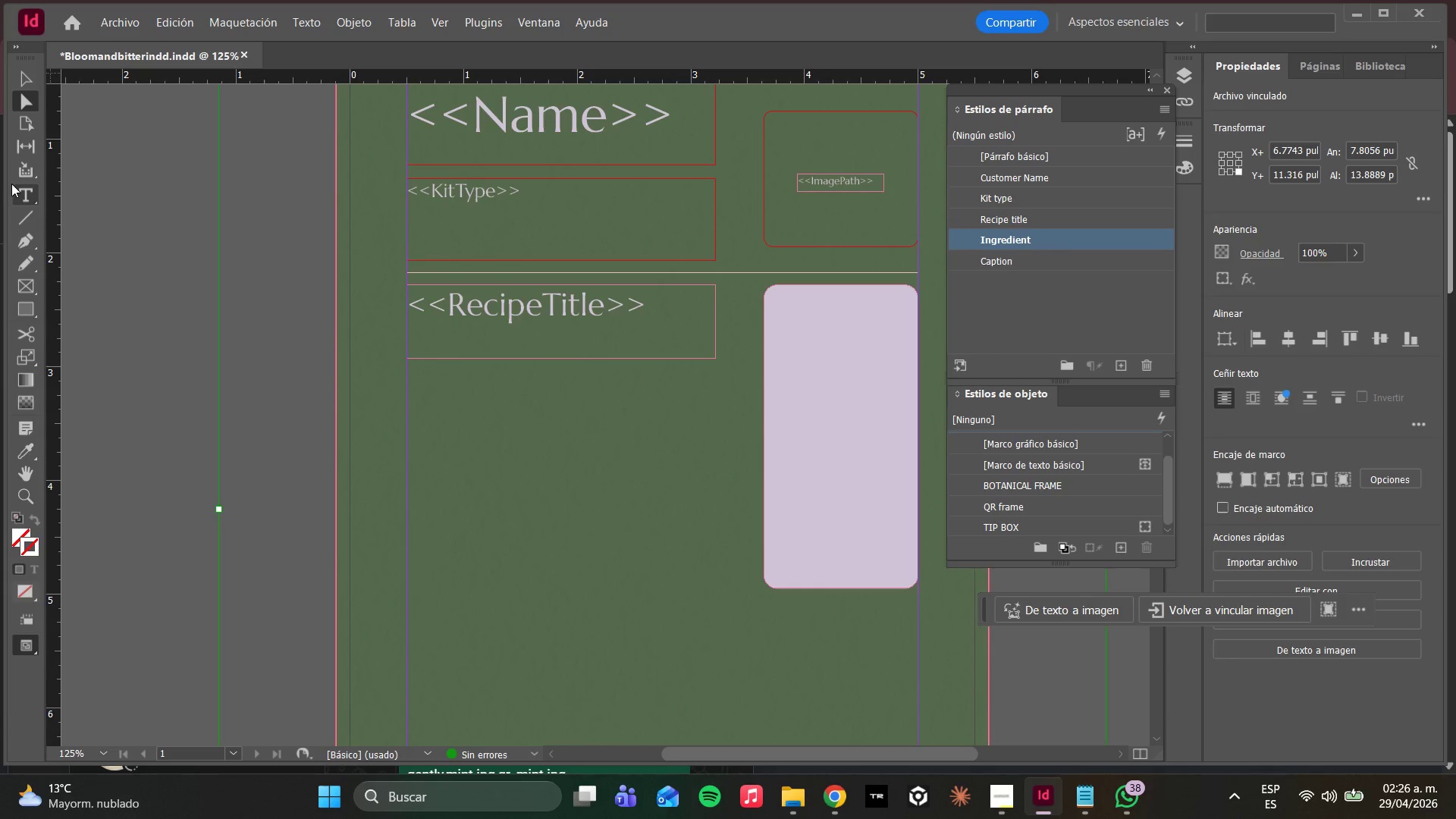 
left_click([11, 184])
 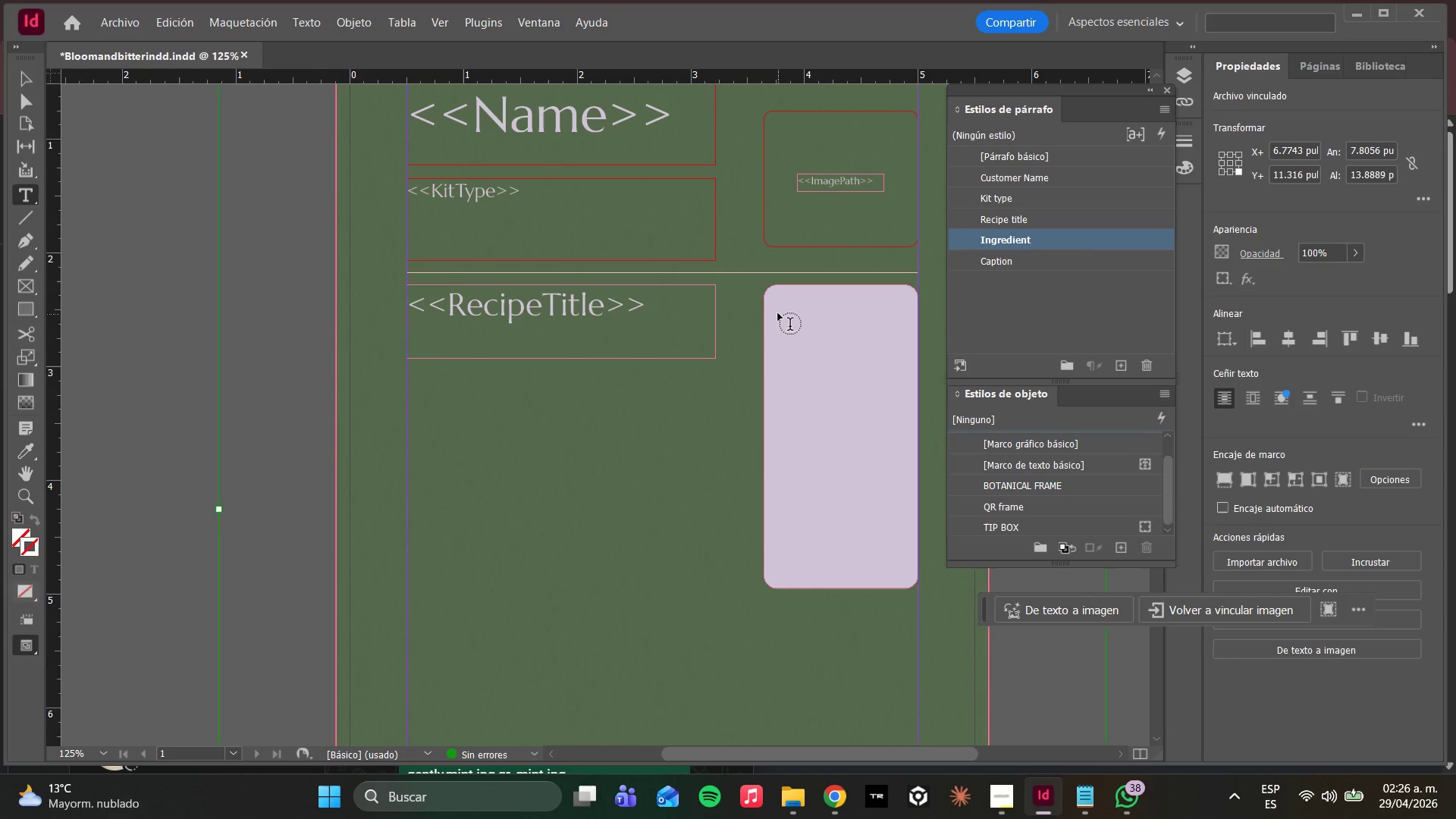 
left_click_drag(start_coordinate=[787, 302], to_coordinate=[902, 321])
 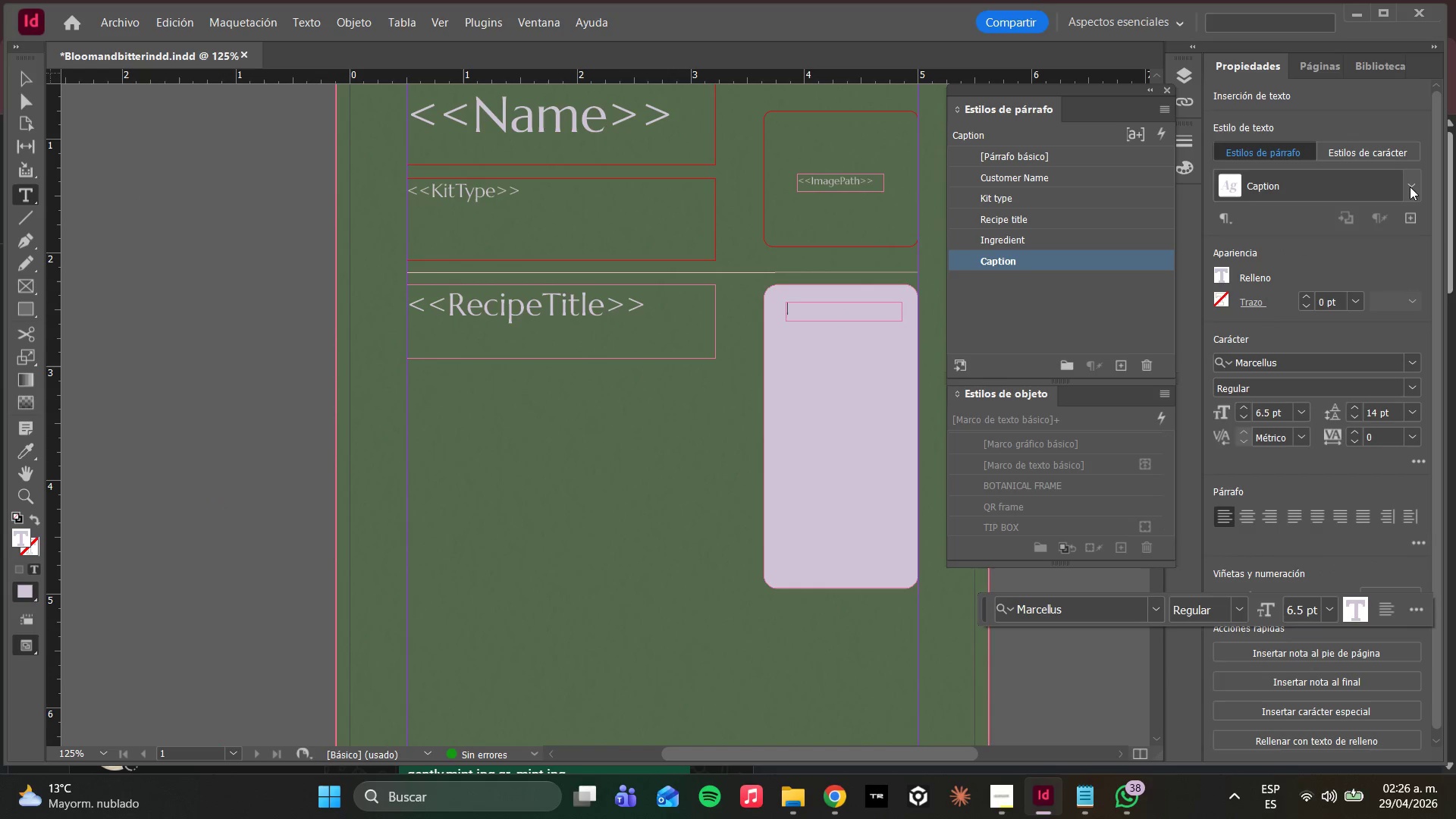 
left_click([1410, 187])
 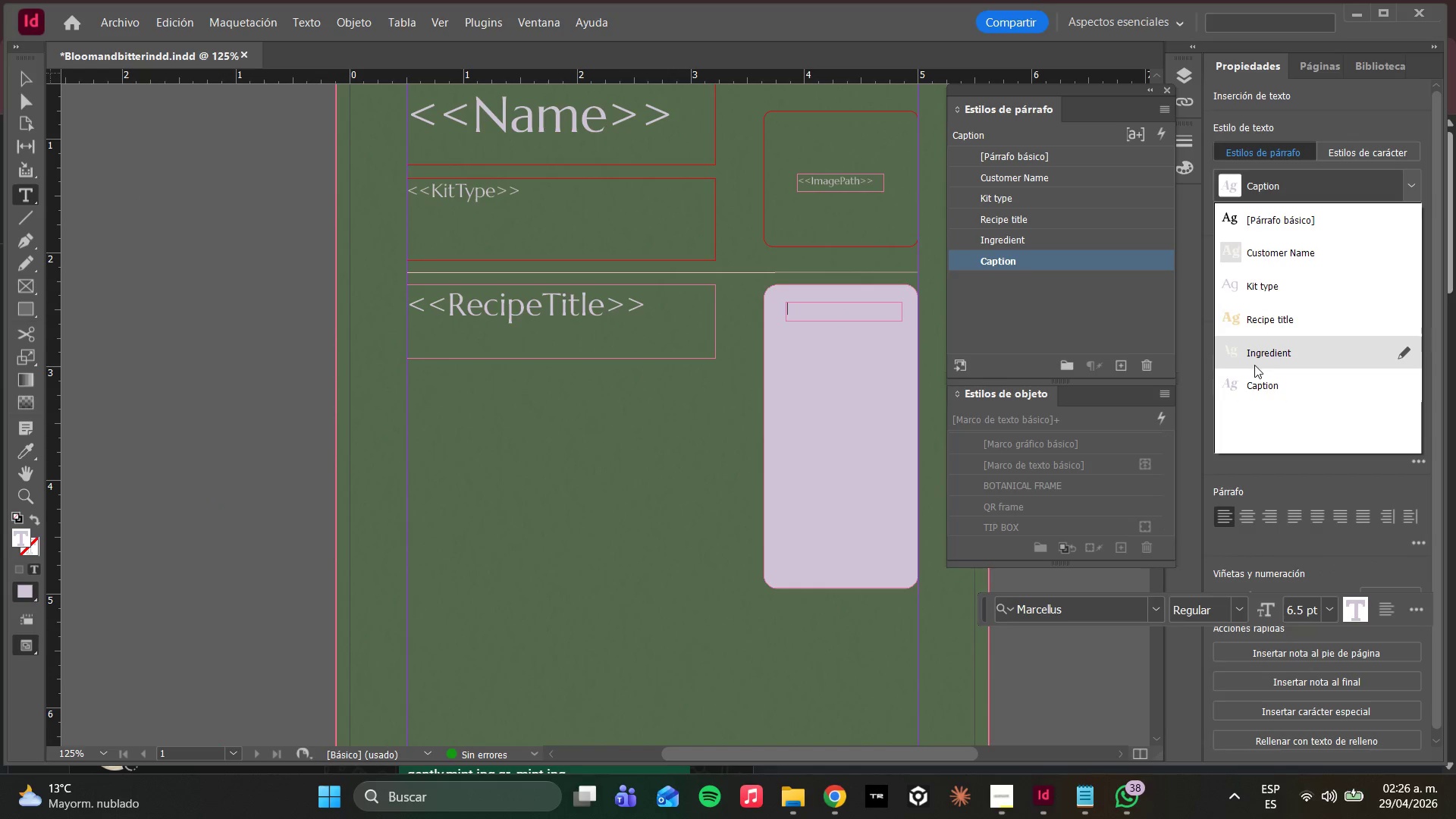 
left_click([1254, 365])
 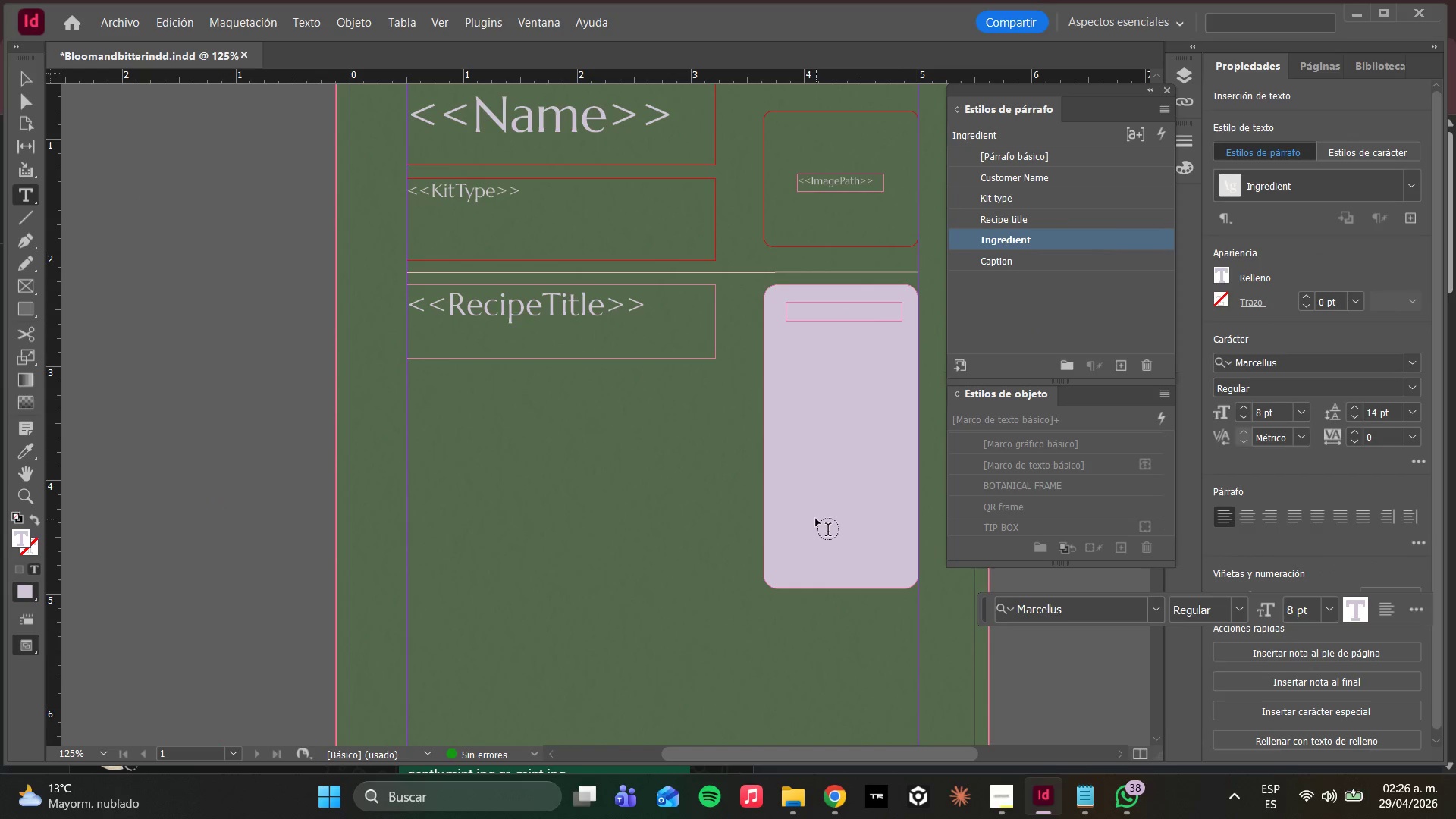 
left_click([549, 14])
 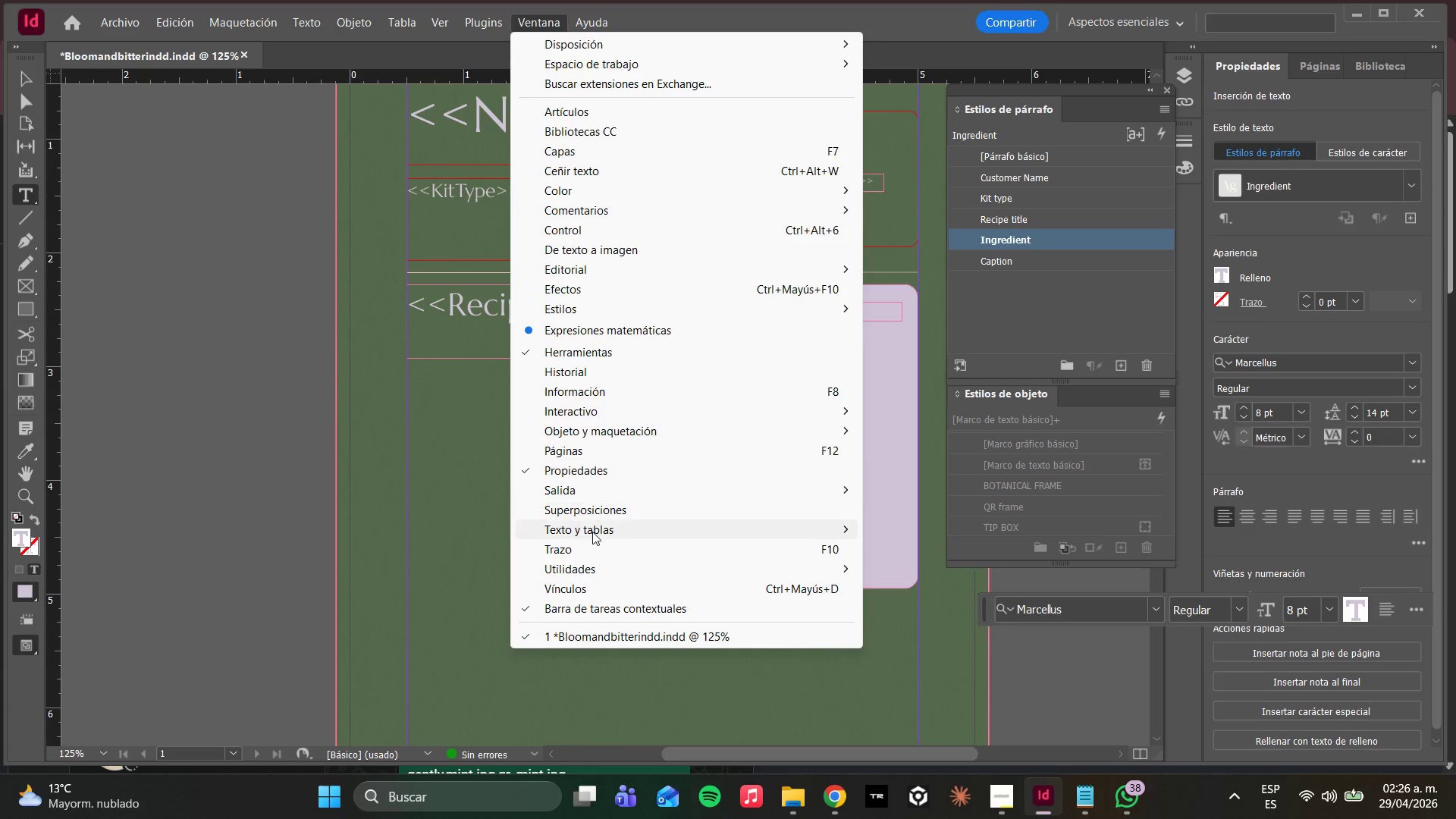 
left_click([579, 574])
 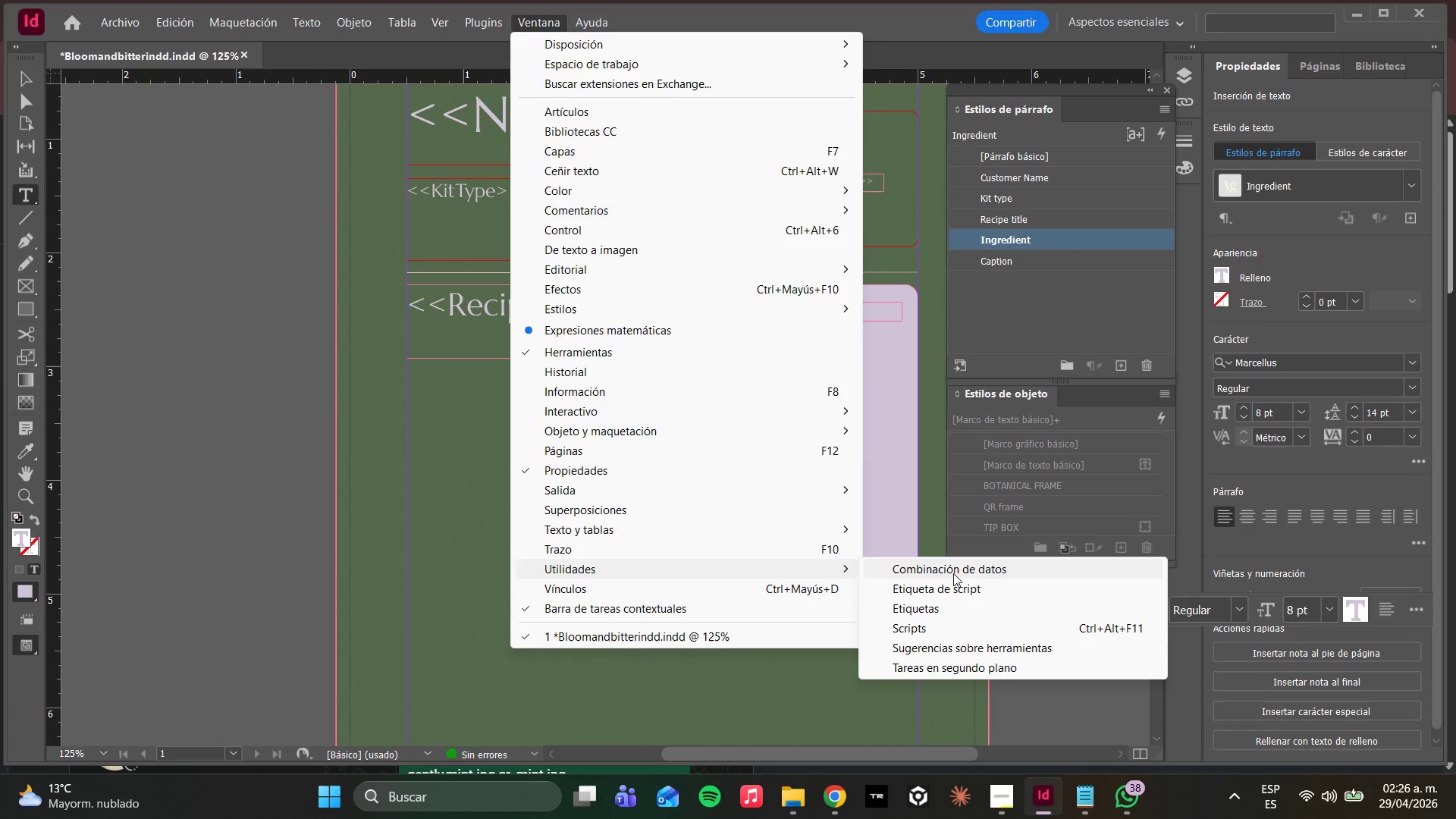 
left_click([953, 573])
 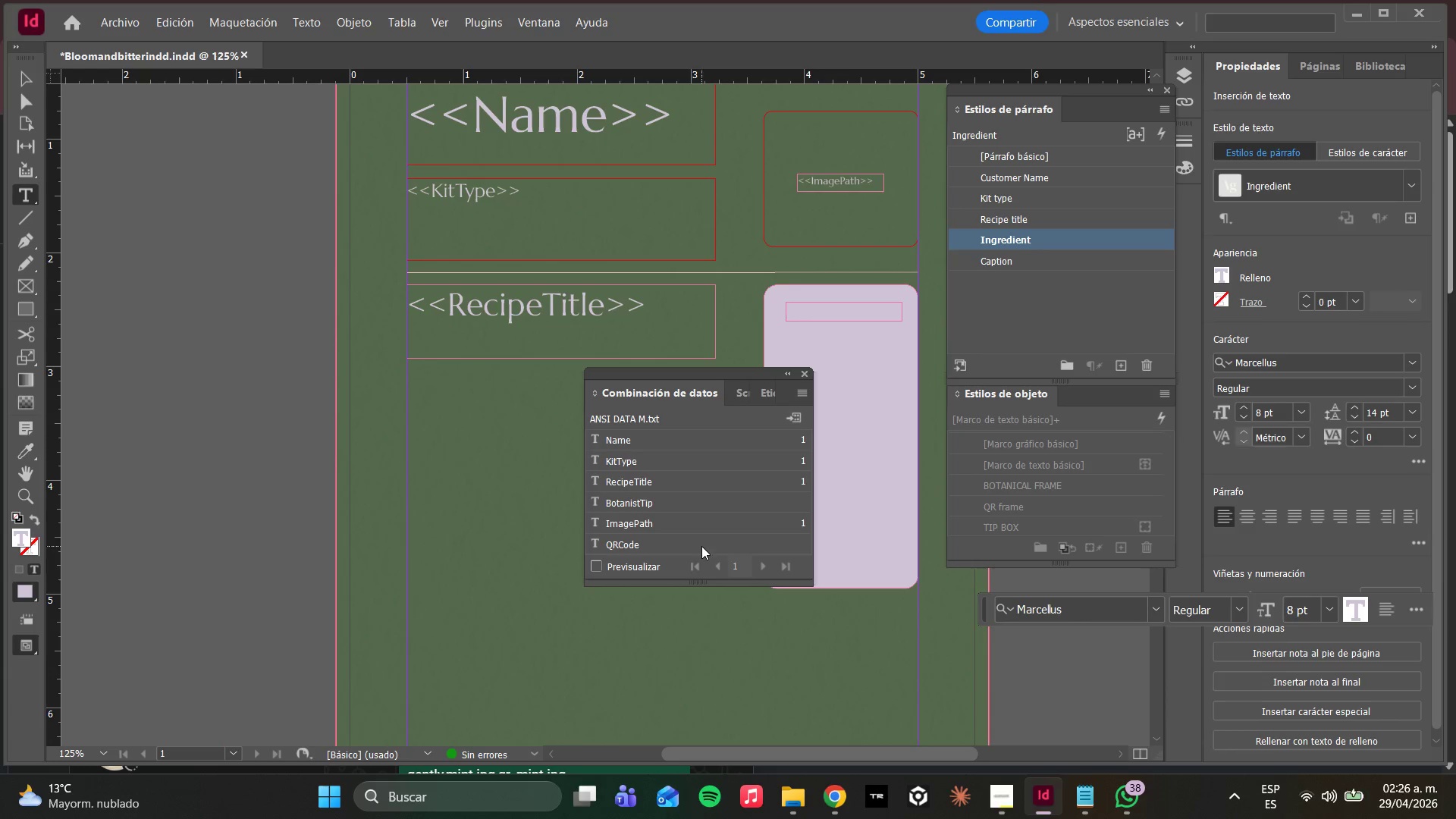 
scroll: coordinate [679, 520], scroll_direction: down, amount: 2.0
 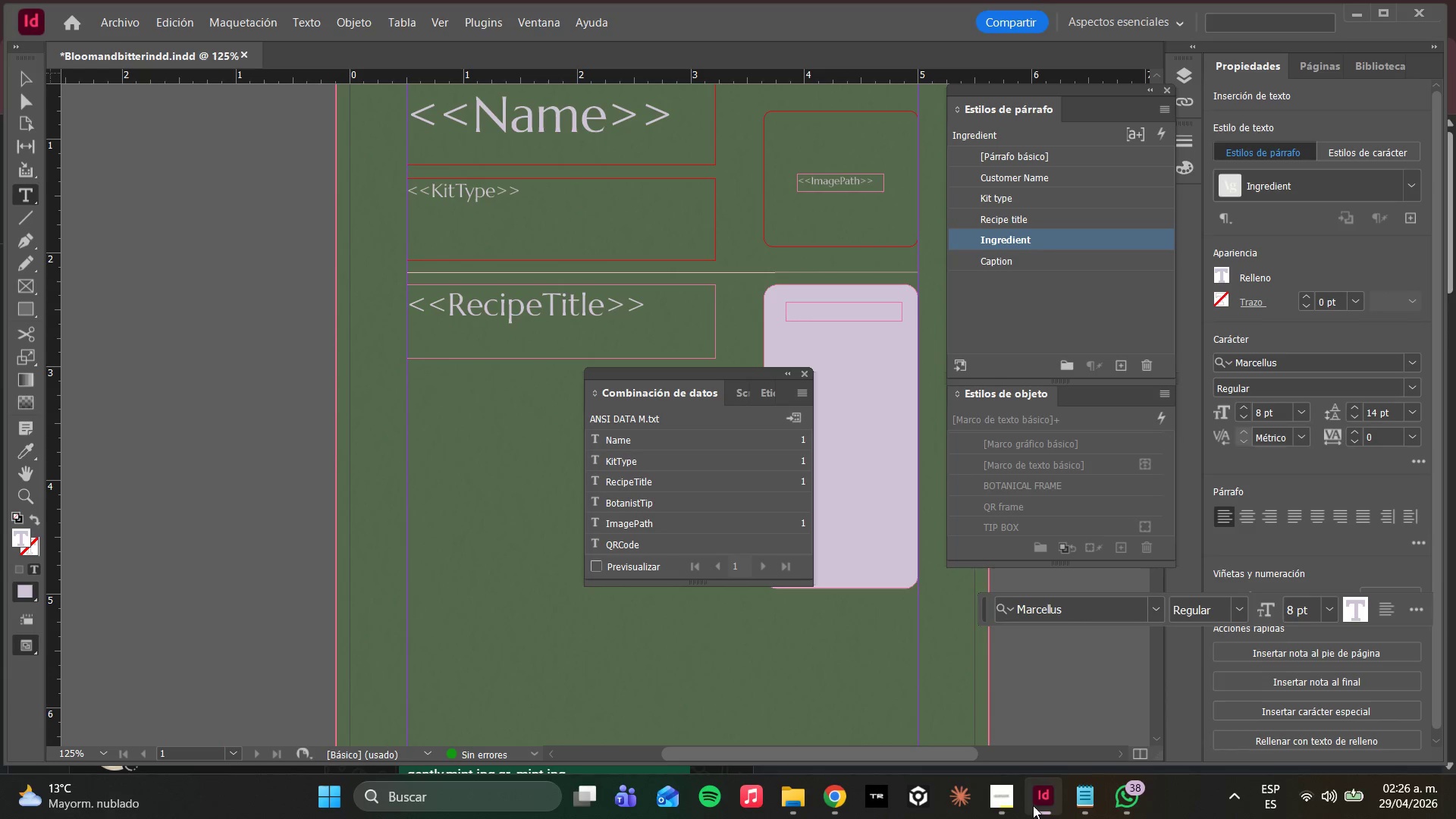 
left_click([1086, 799])
 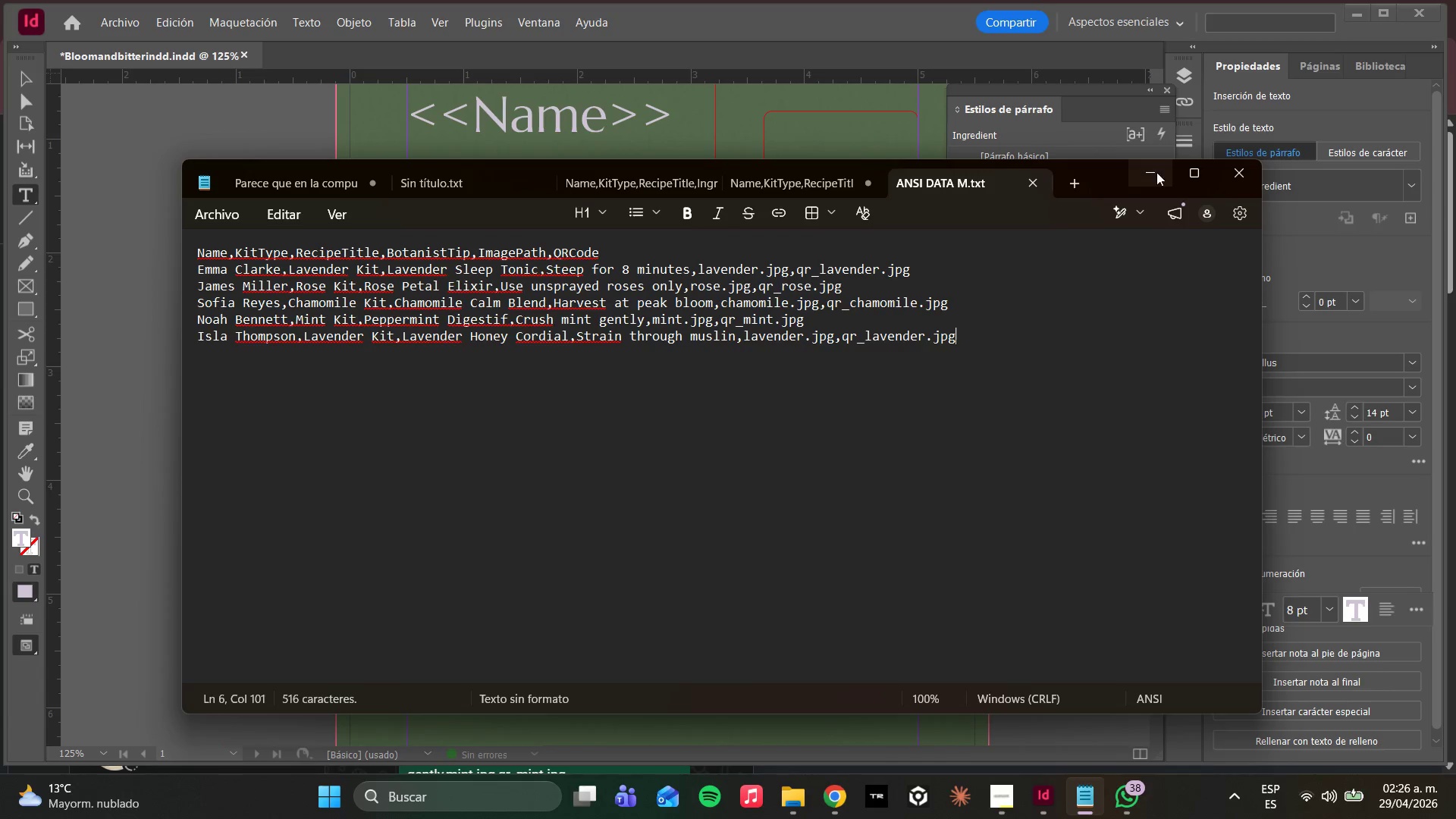 
left_click([1158, 172])
 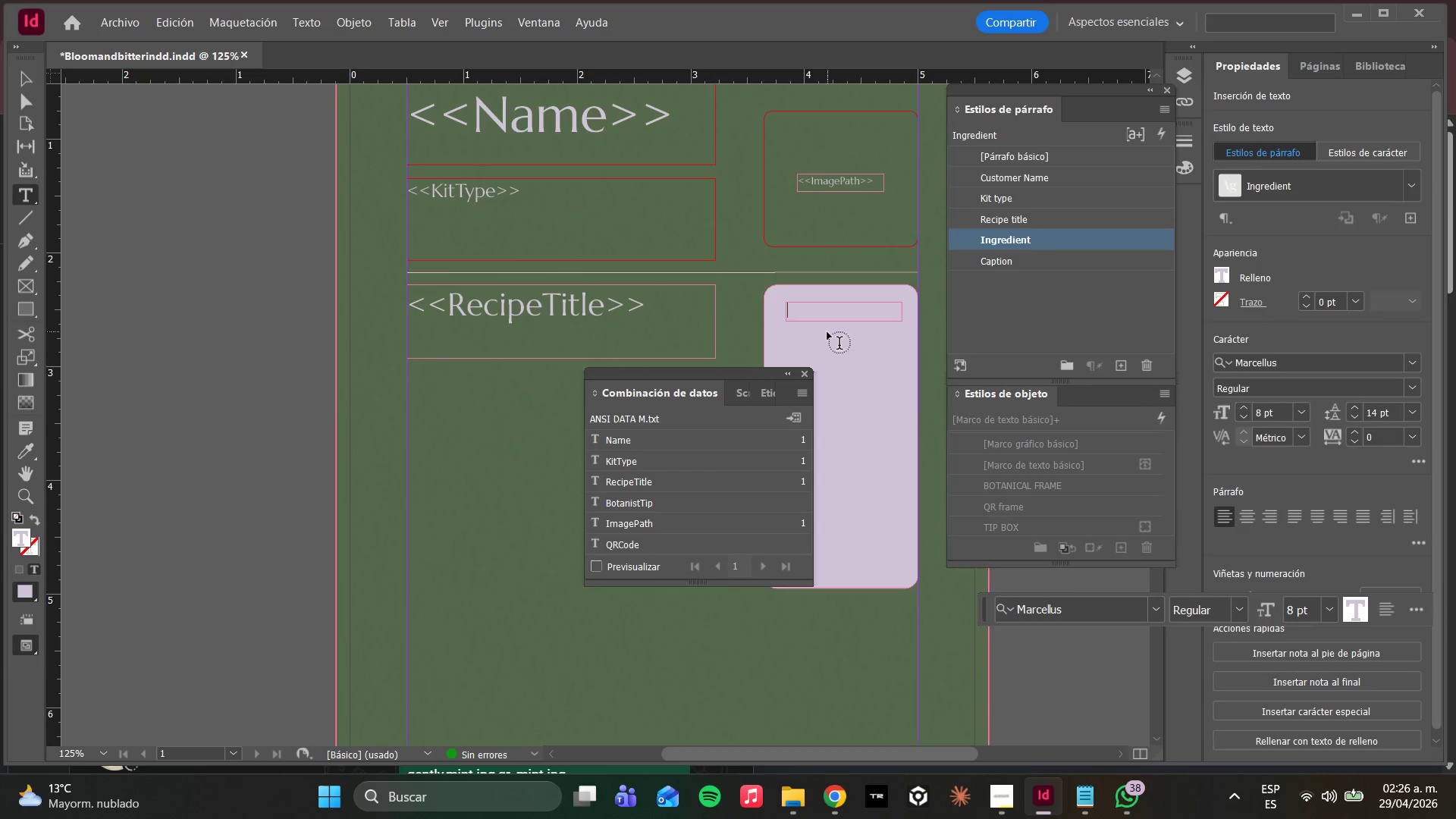 
type(IN)
 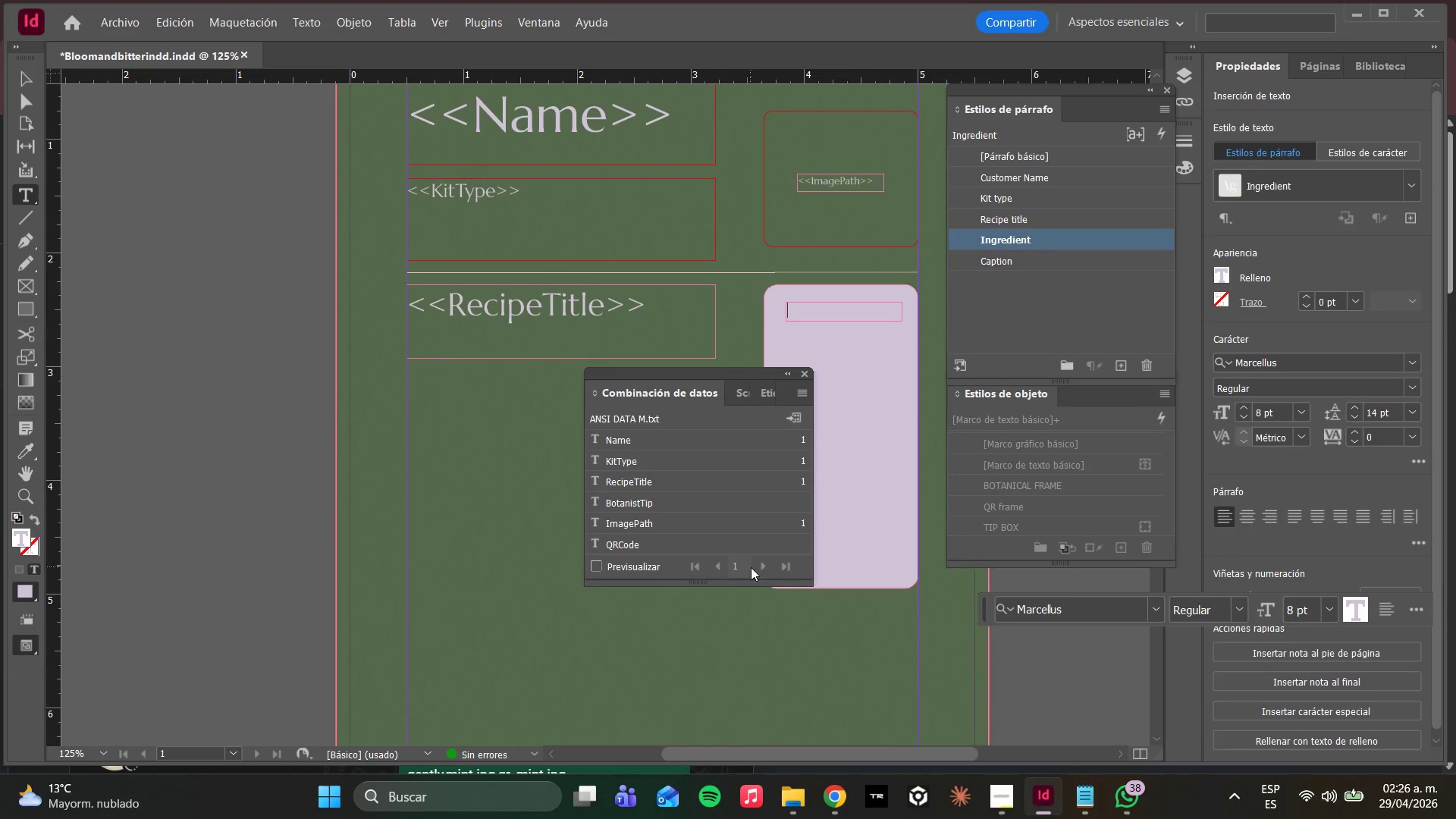 
left_click([800, 366])
 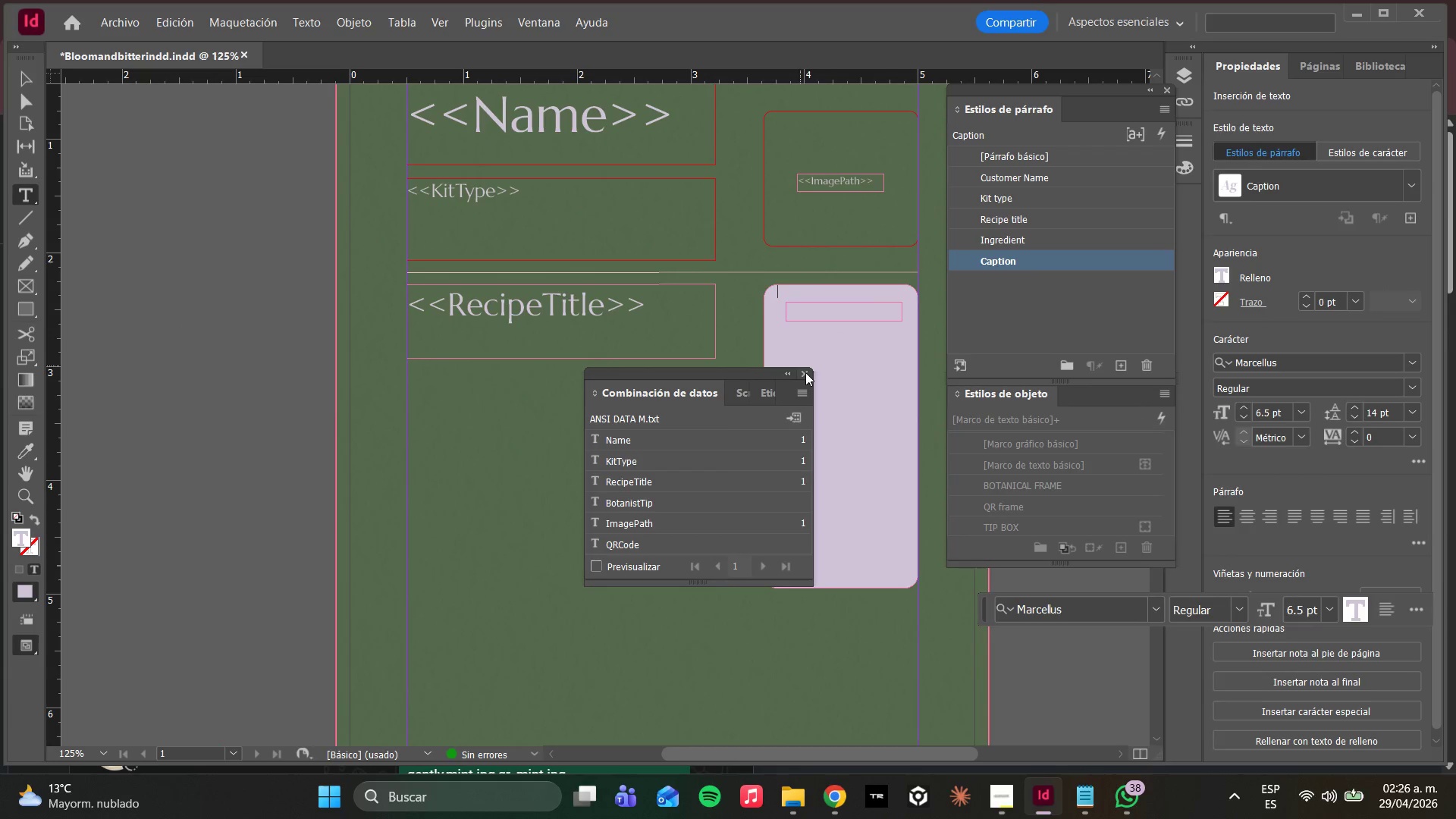 
left_click([805, 372])
 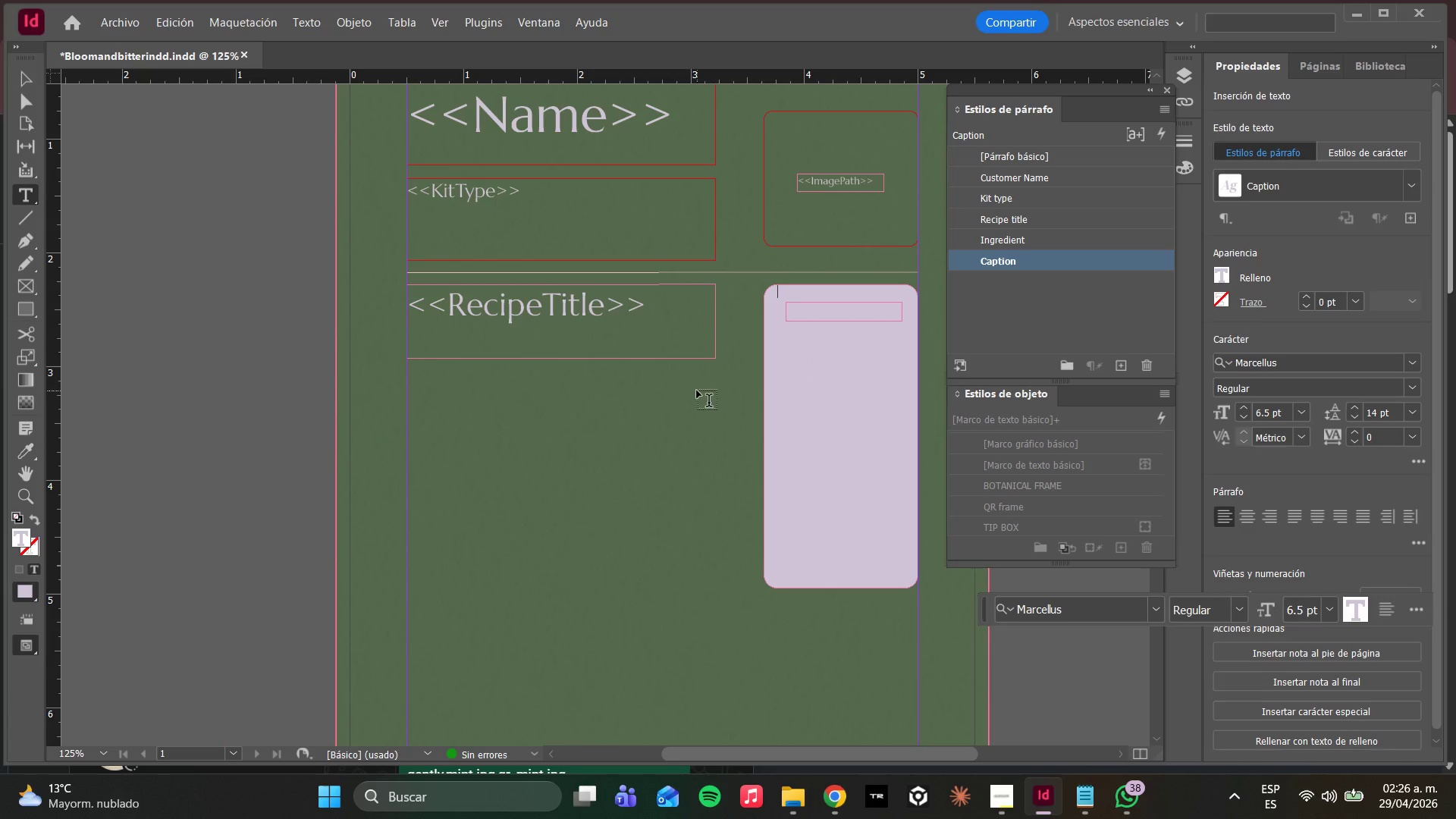 
key(Control+Z)
 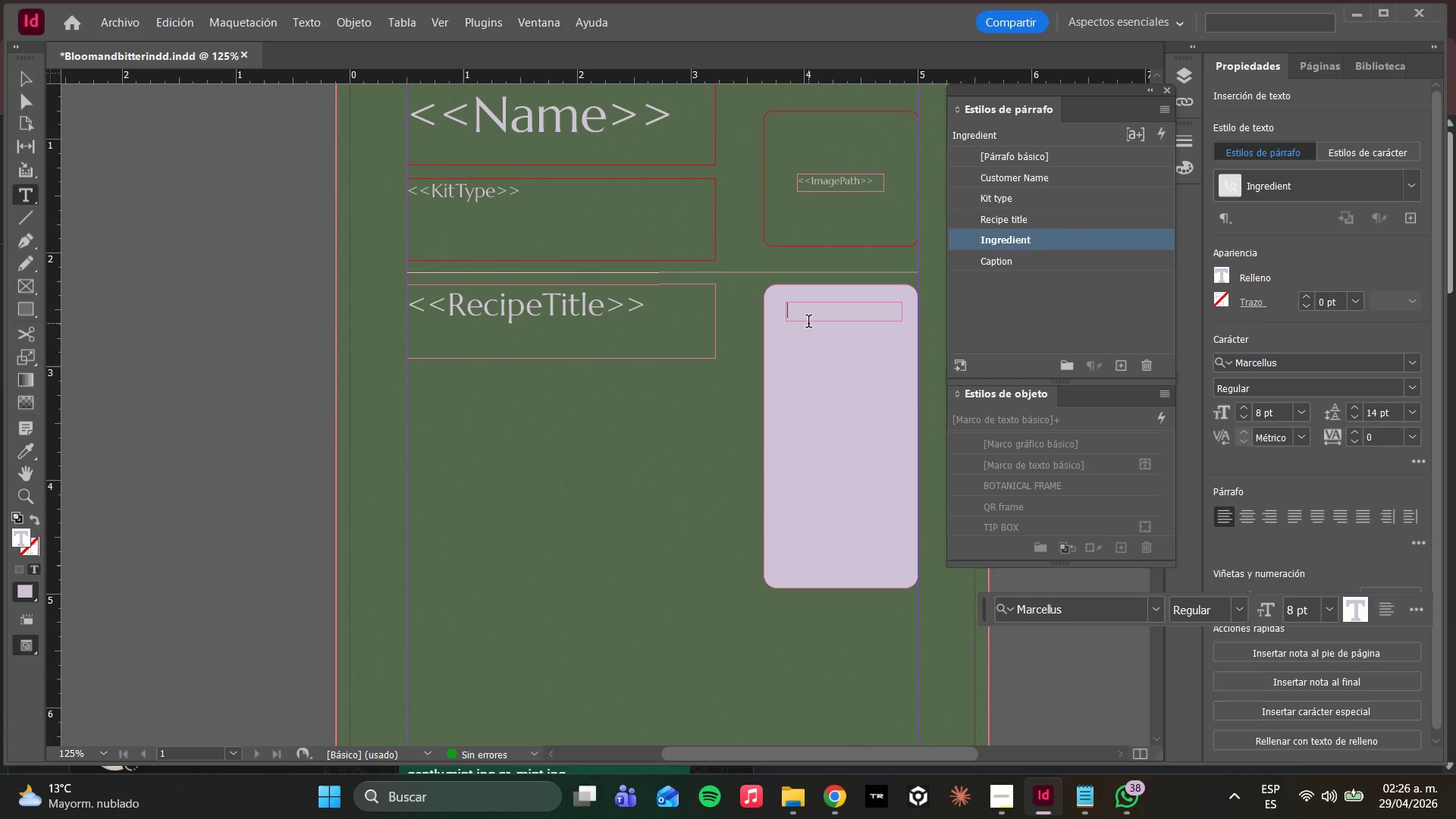 
type(IN)
key(Backspace)
key(Backspace)
type(INGREDIENTS)
 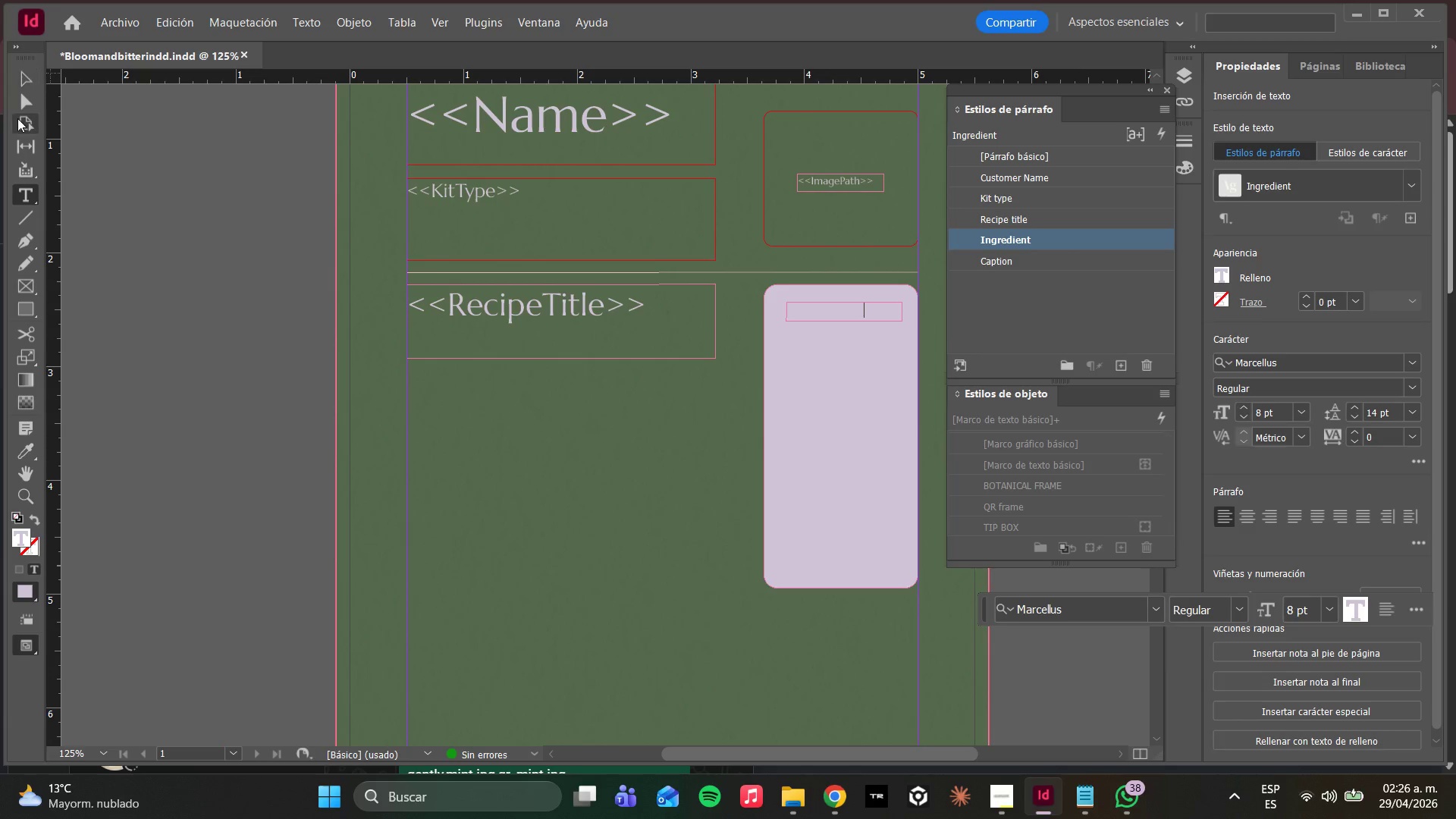 
left_click([20, 108])
 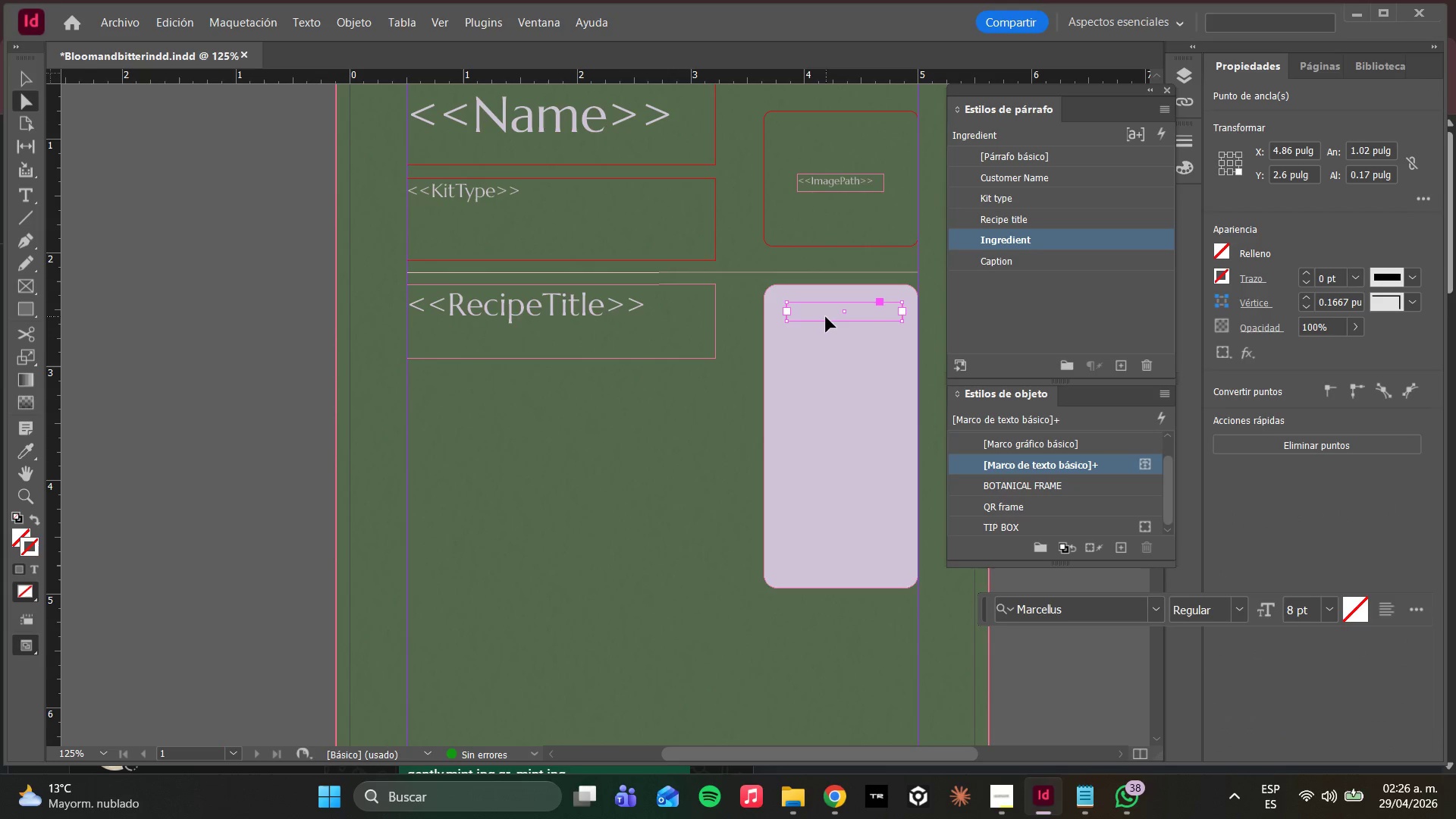 
double_click([826, 317])
 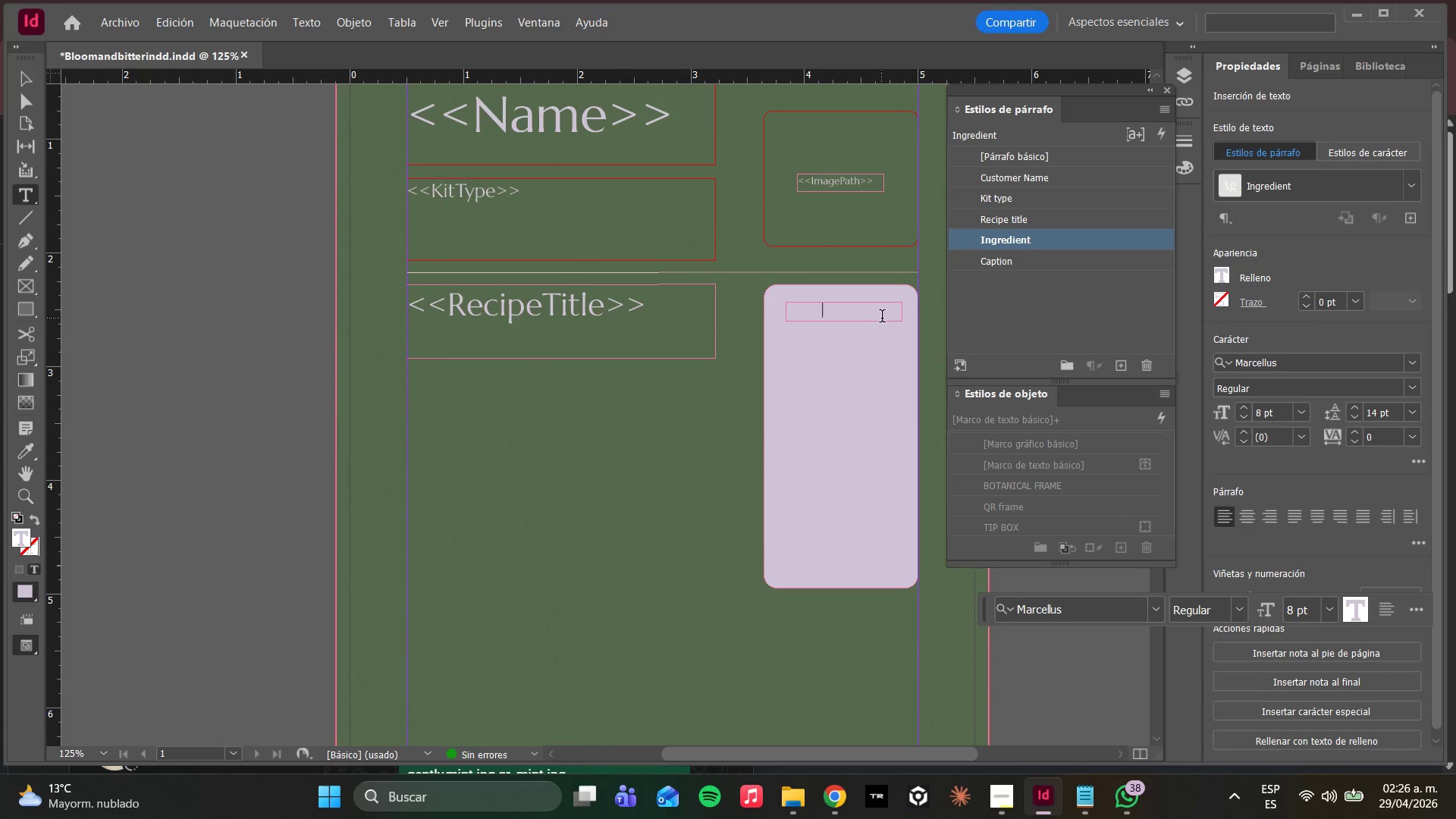 
key(Control+A)
 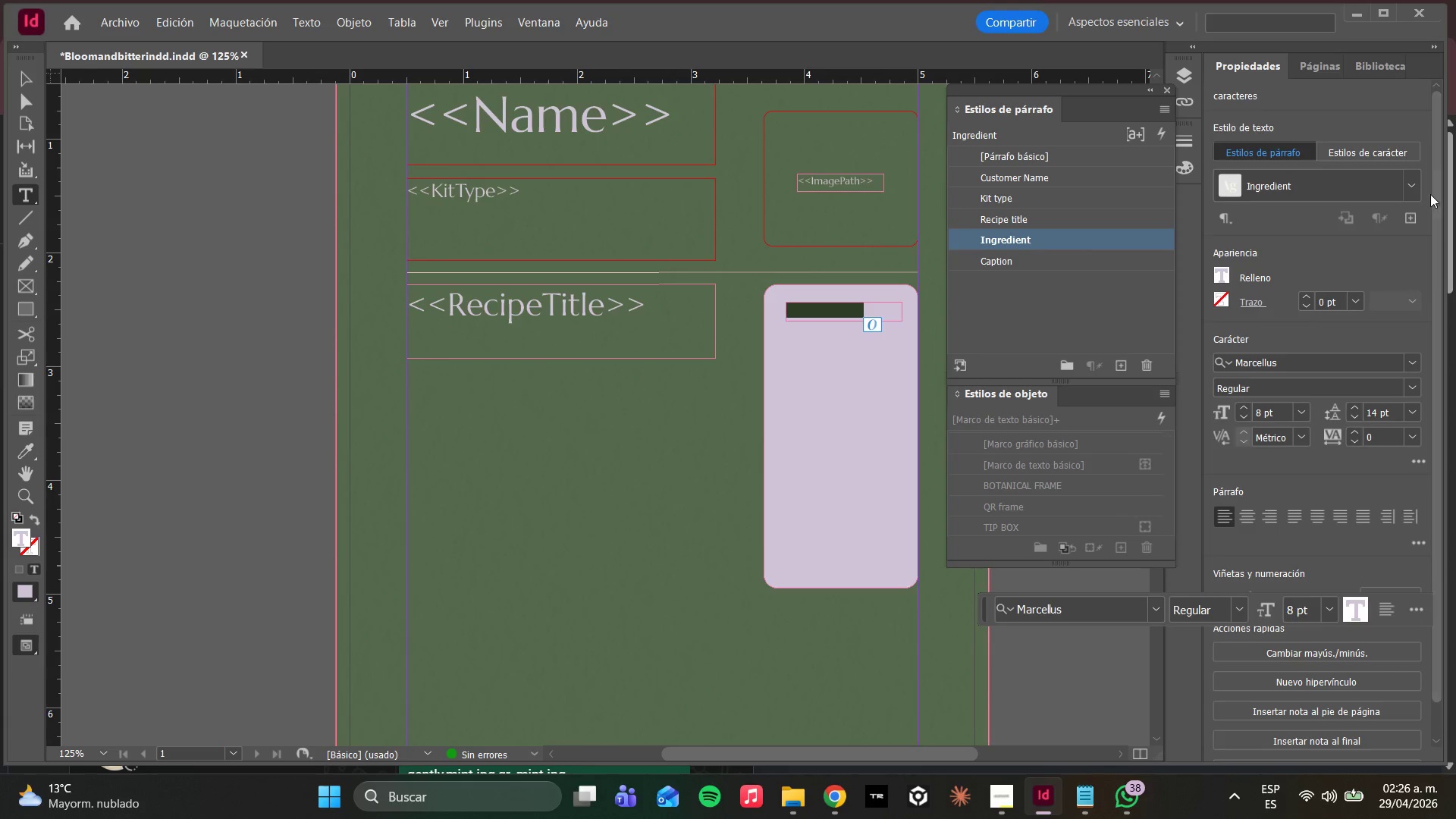 
left_click([1416, 187])
 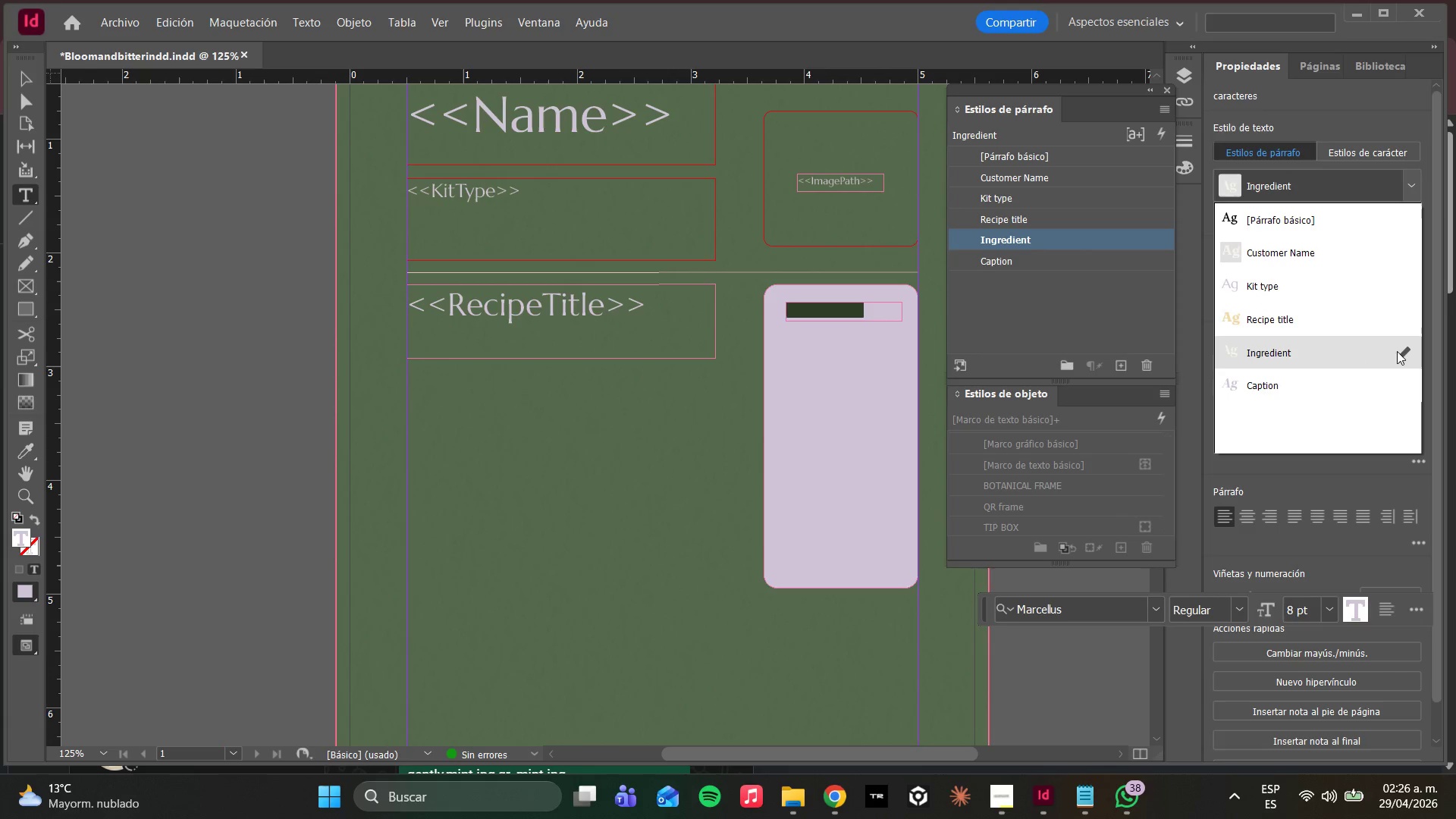 
left_click([1402, 351])
 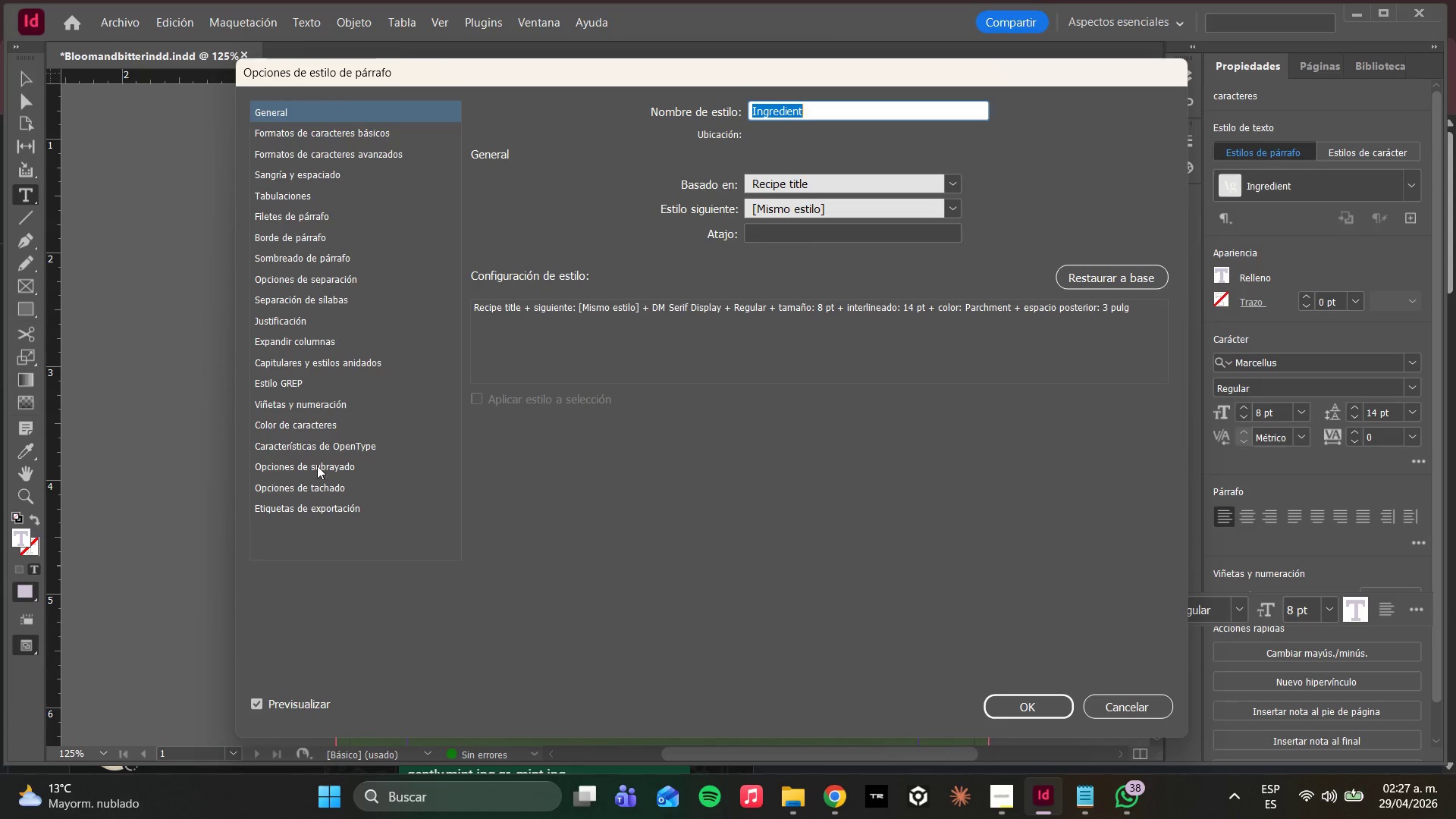 
left_click([309, 426])
 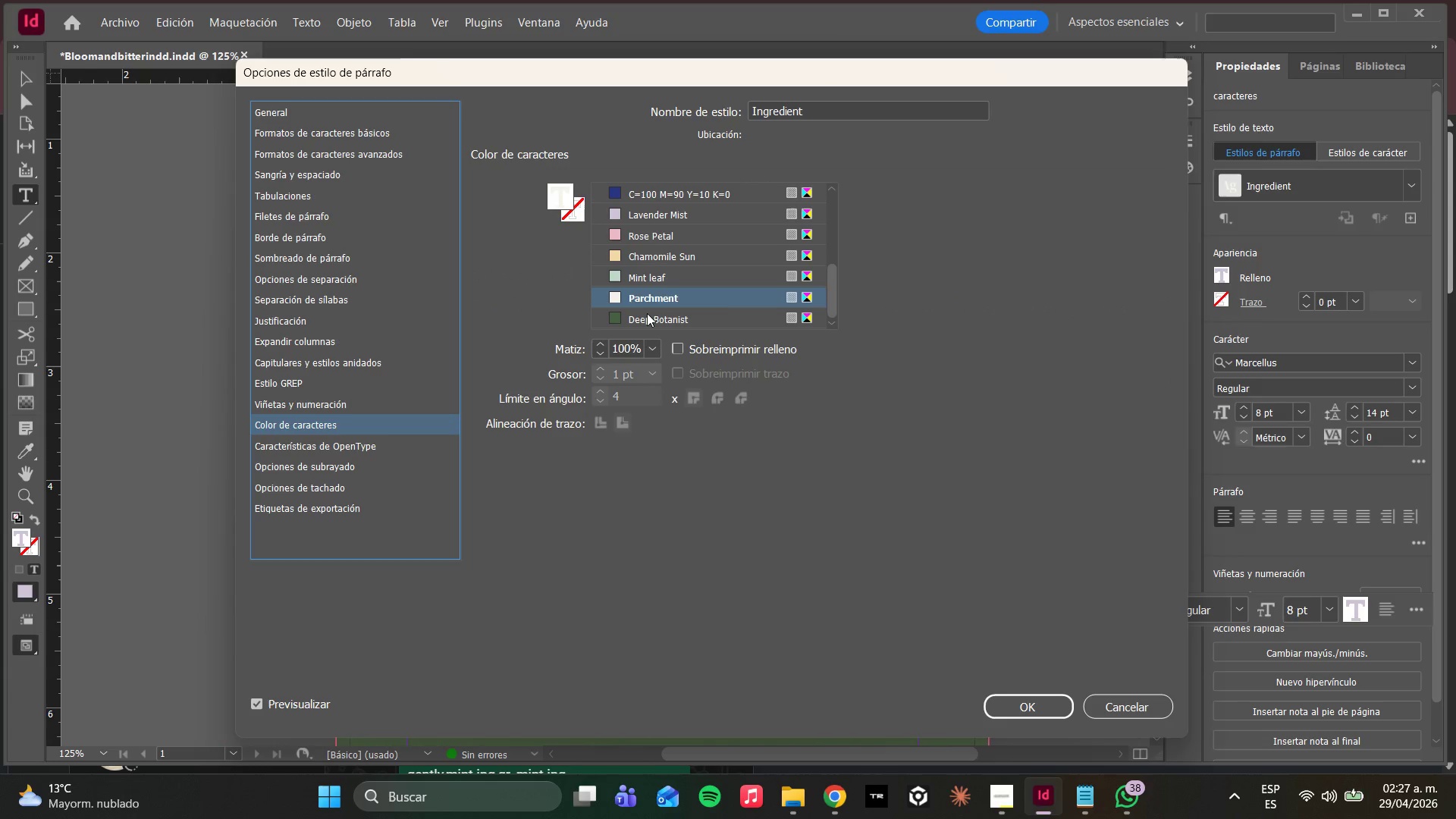 
left_click([647, 320])
 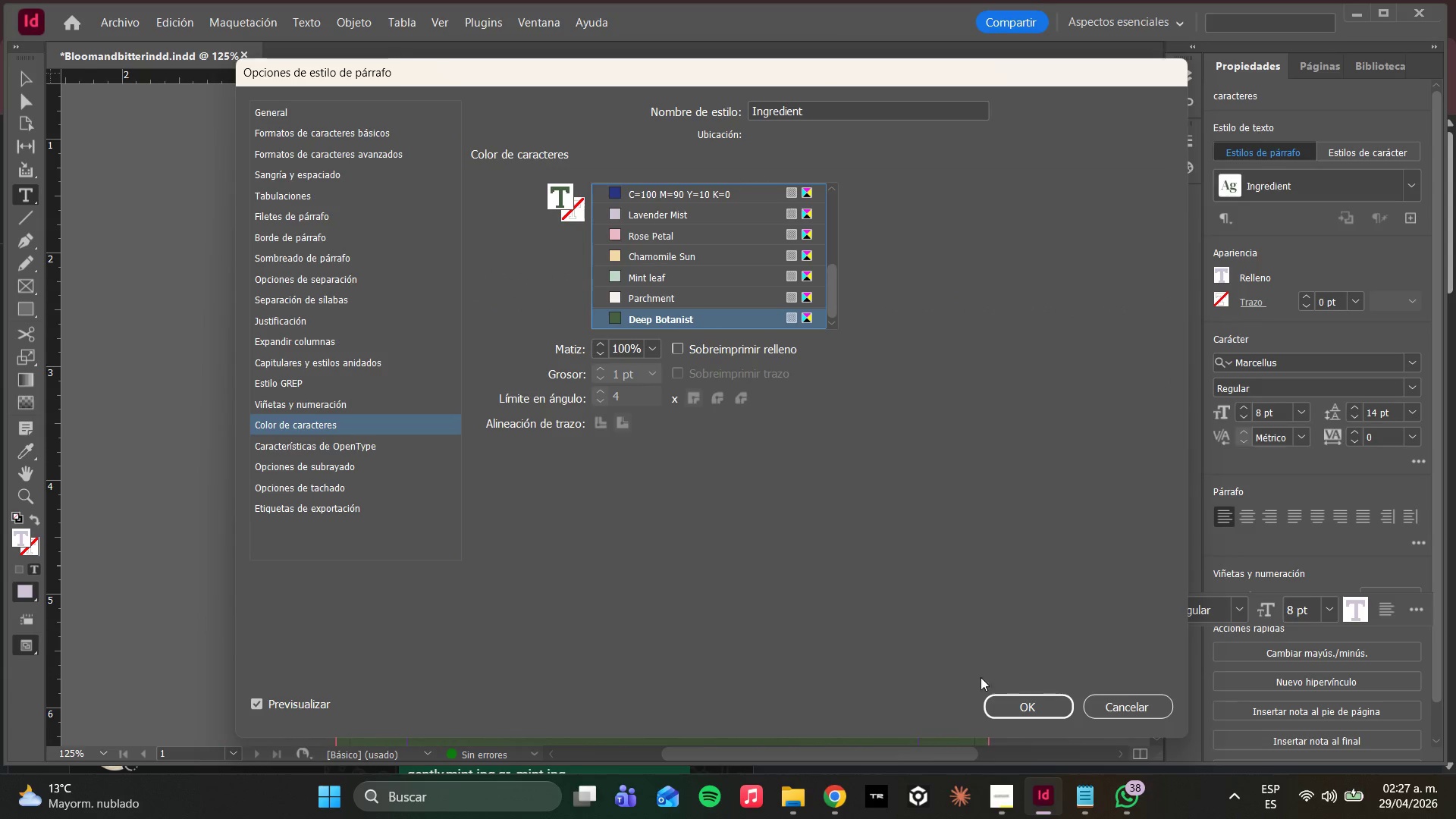 
left_click([1002, 693])
 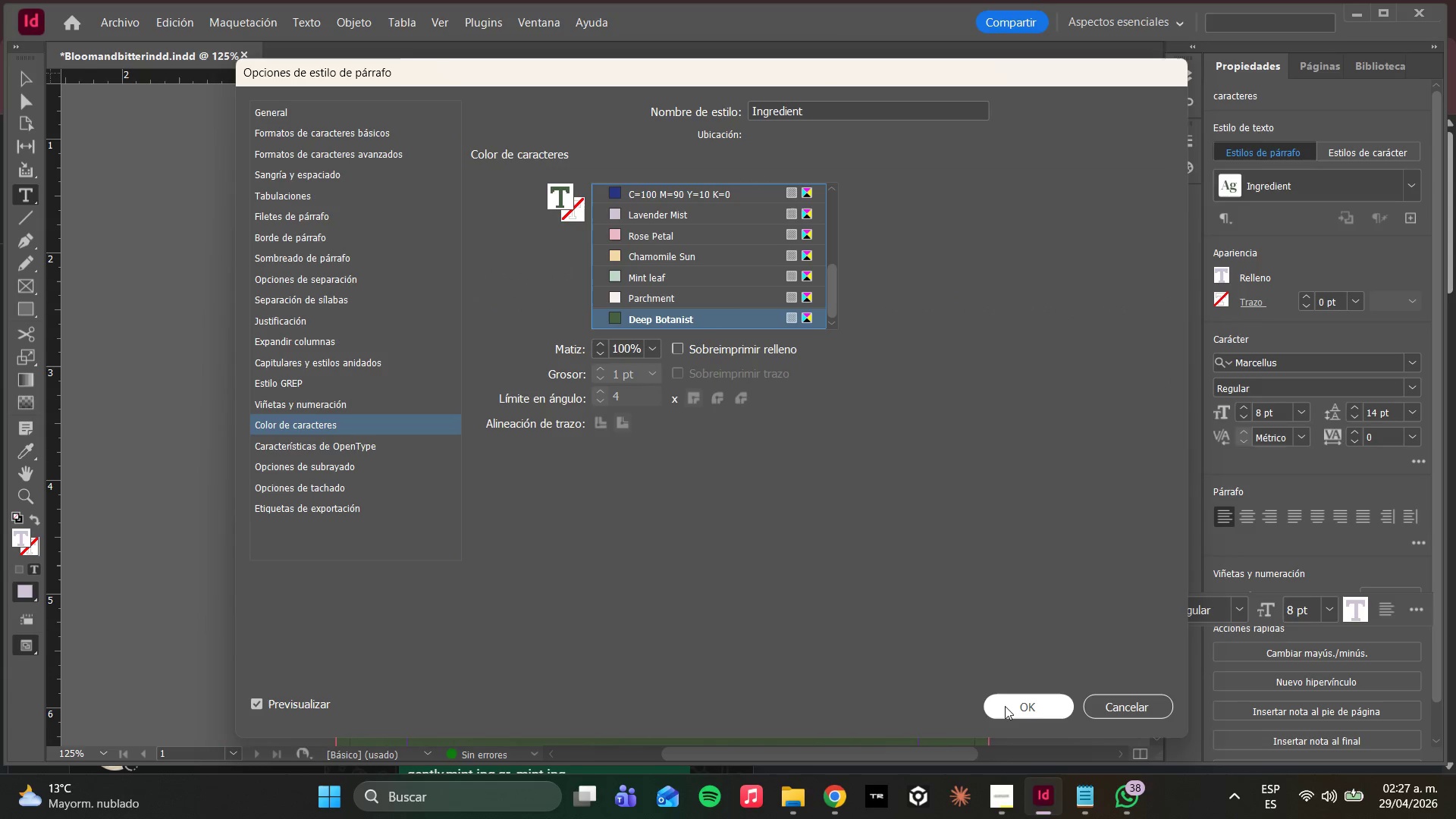 
left_click([1005, 706])
 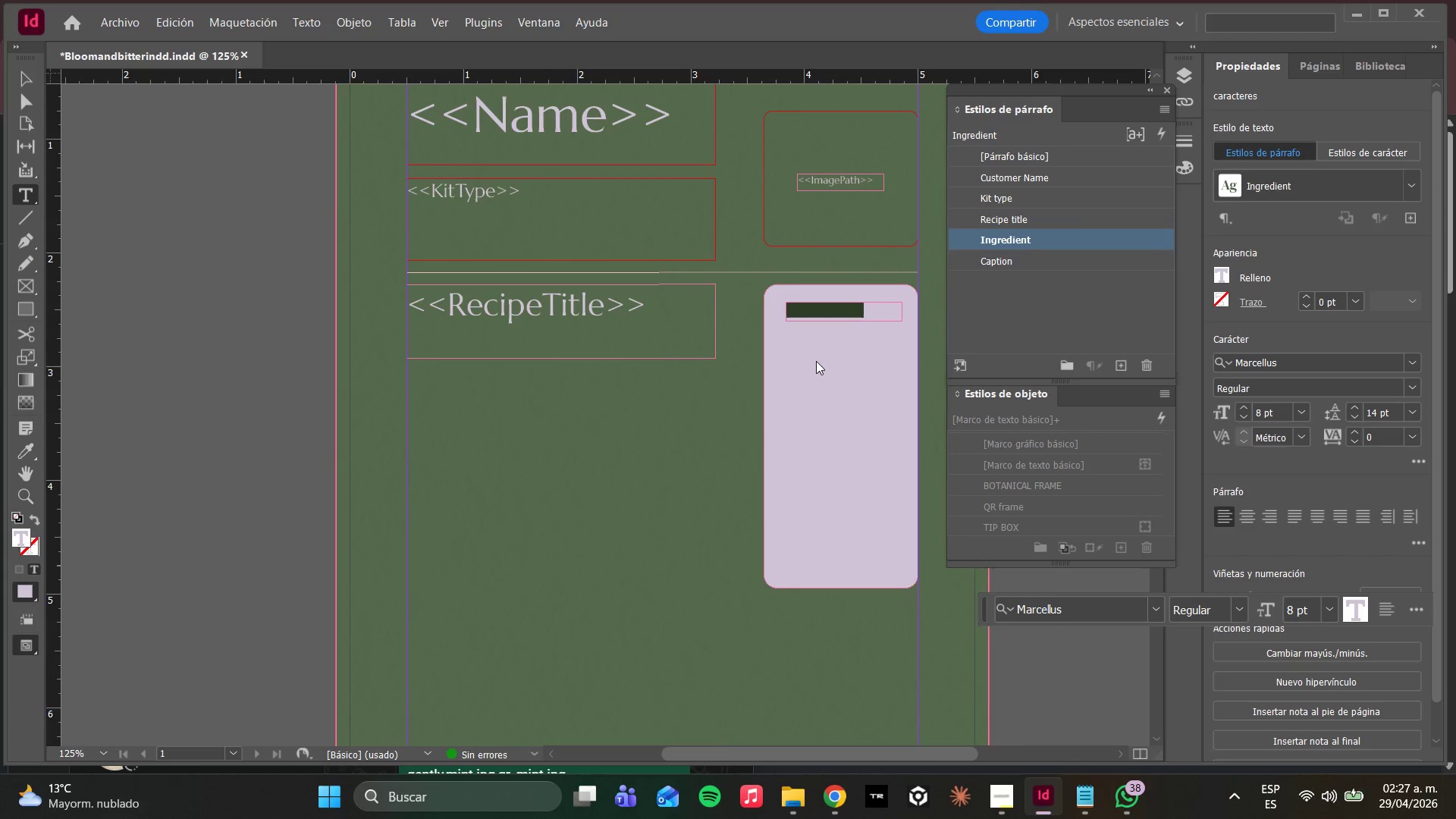 
left_click([821, 347])
 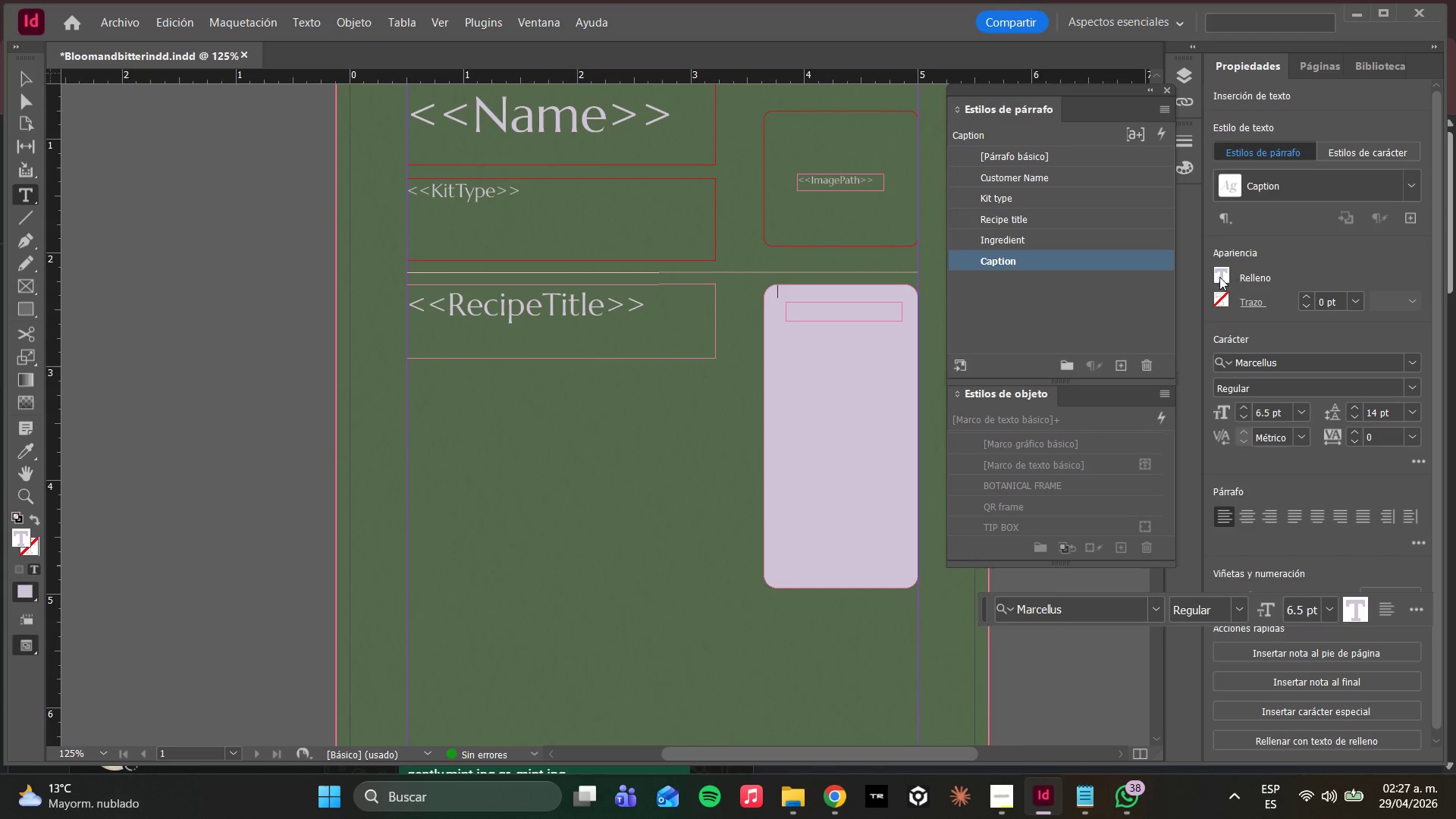 
left_click([1228, 278])
 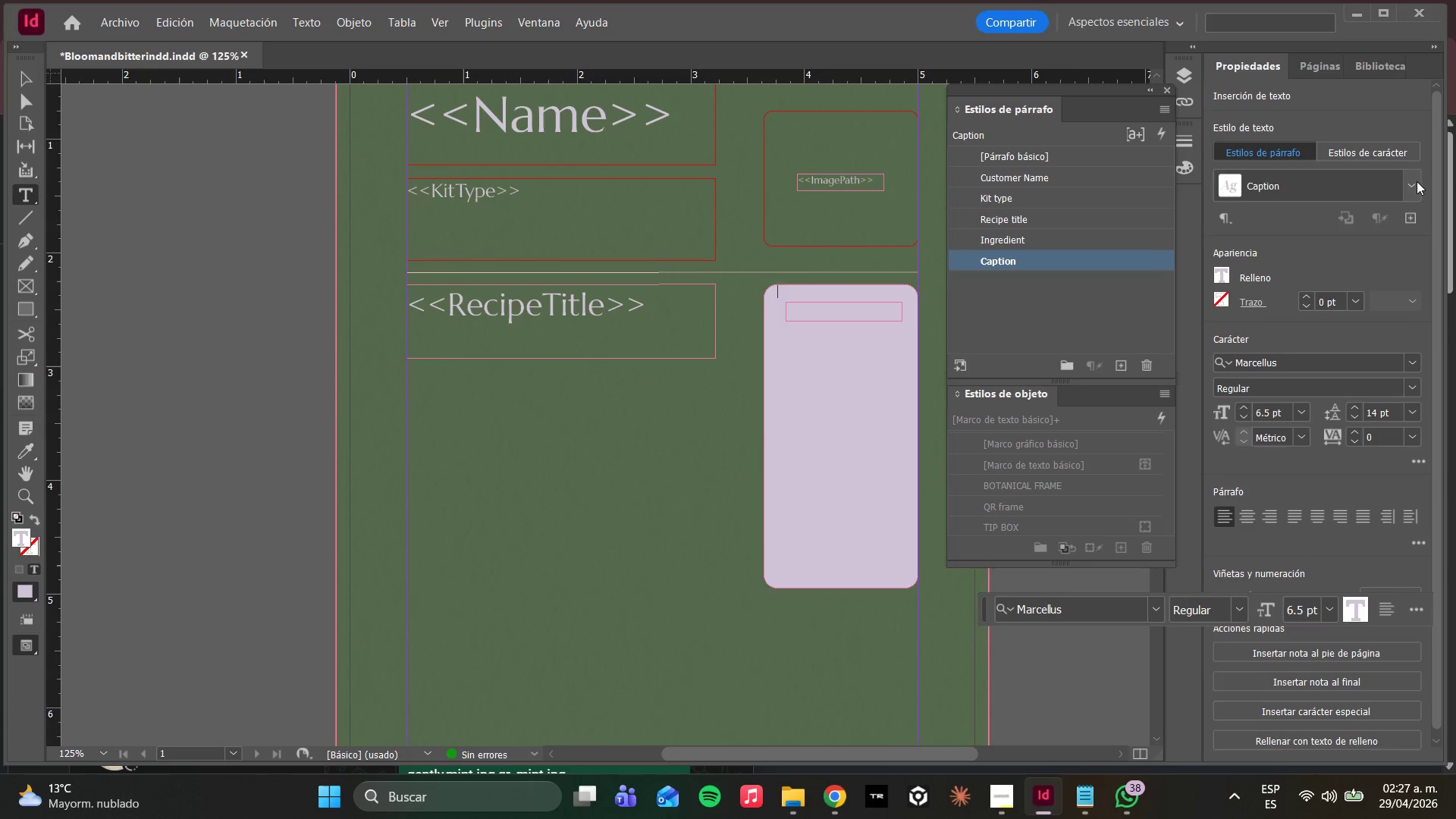 
left_click_drag(start_coordinate=[1414, 192], to_coordinate=[817, 328])
 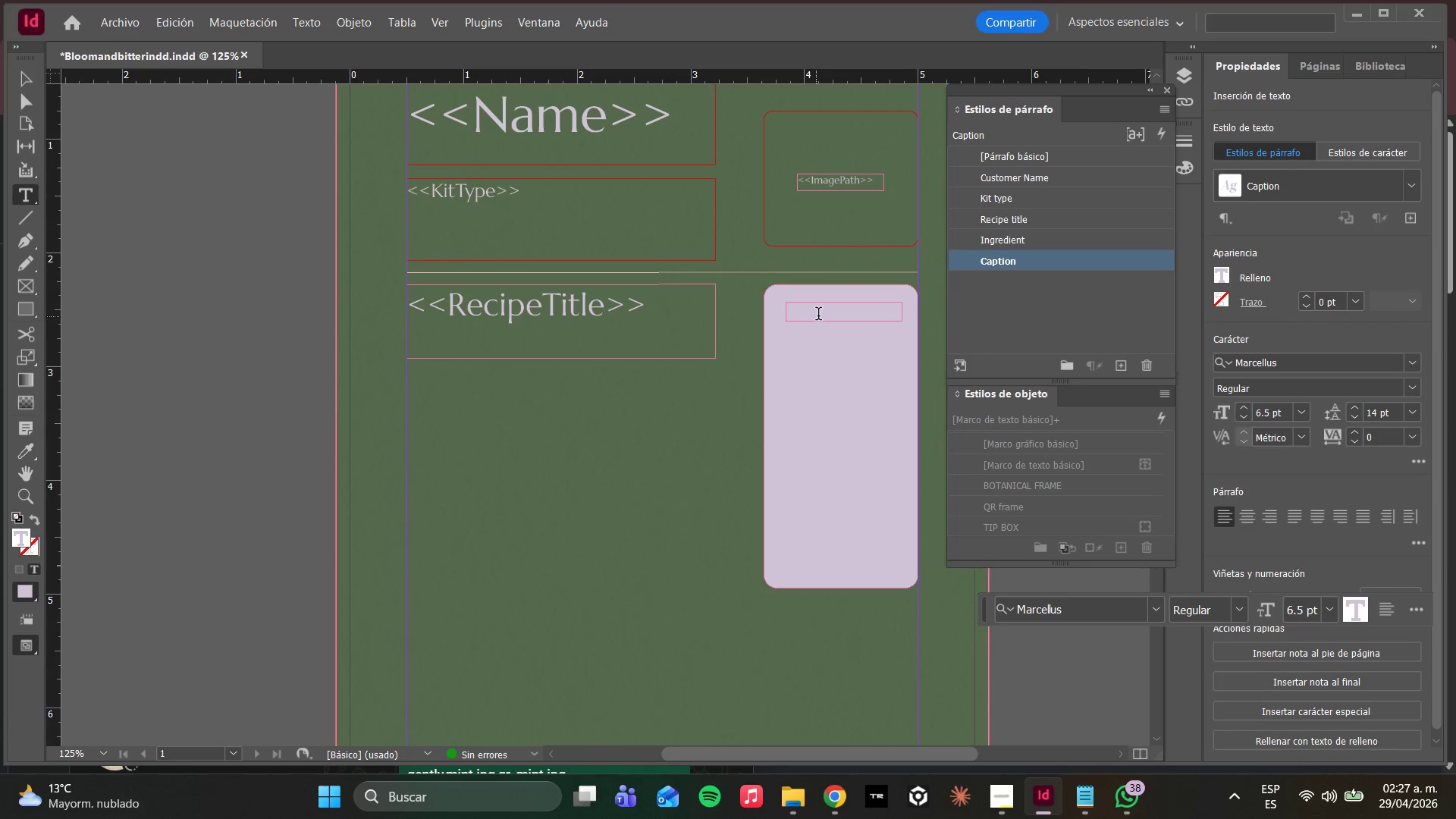 
left_click([818, 315])
 